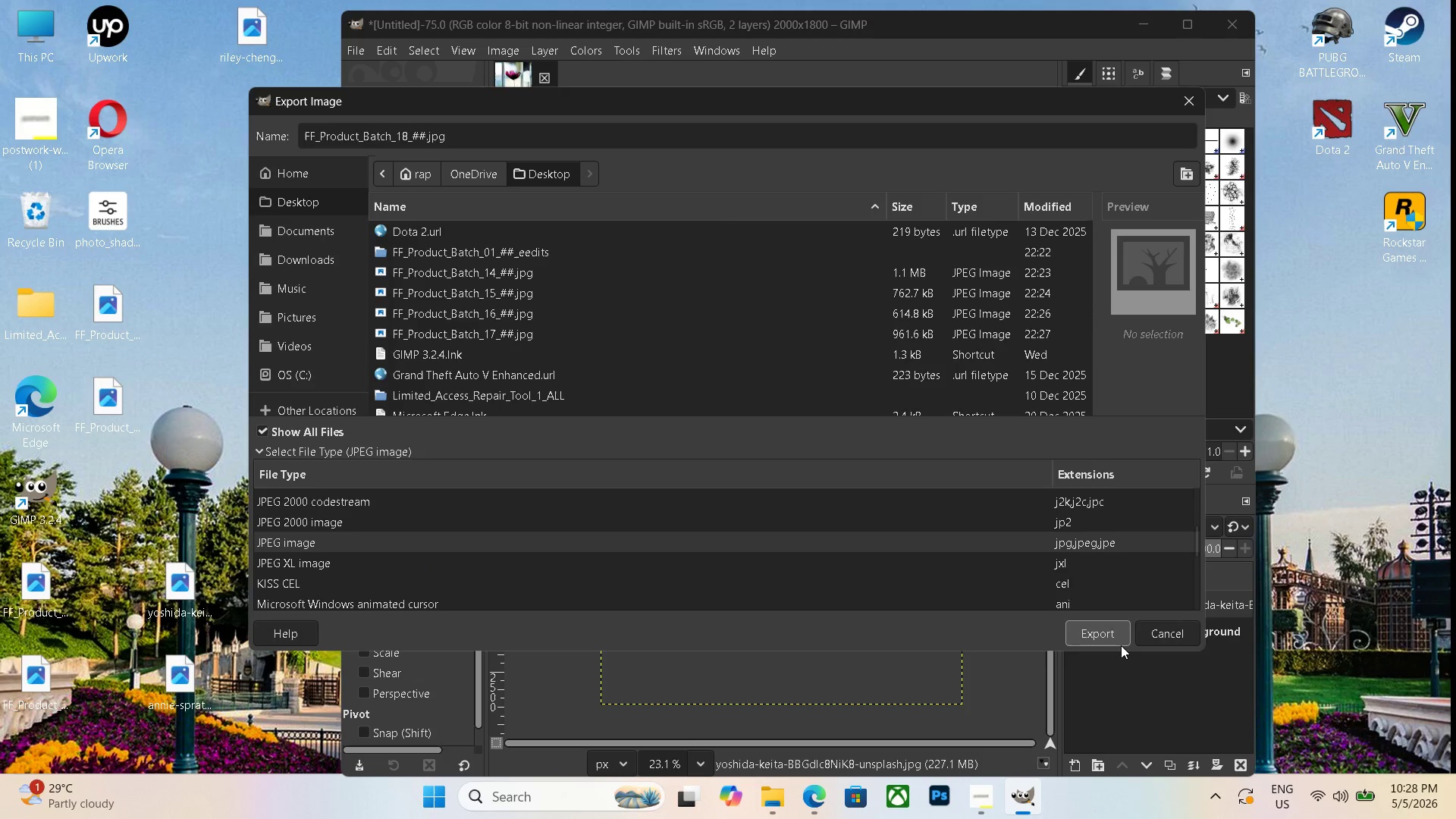 
left_click([1090, 639])
 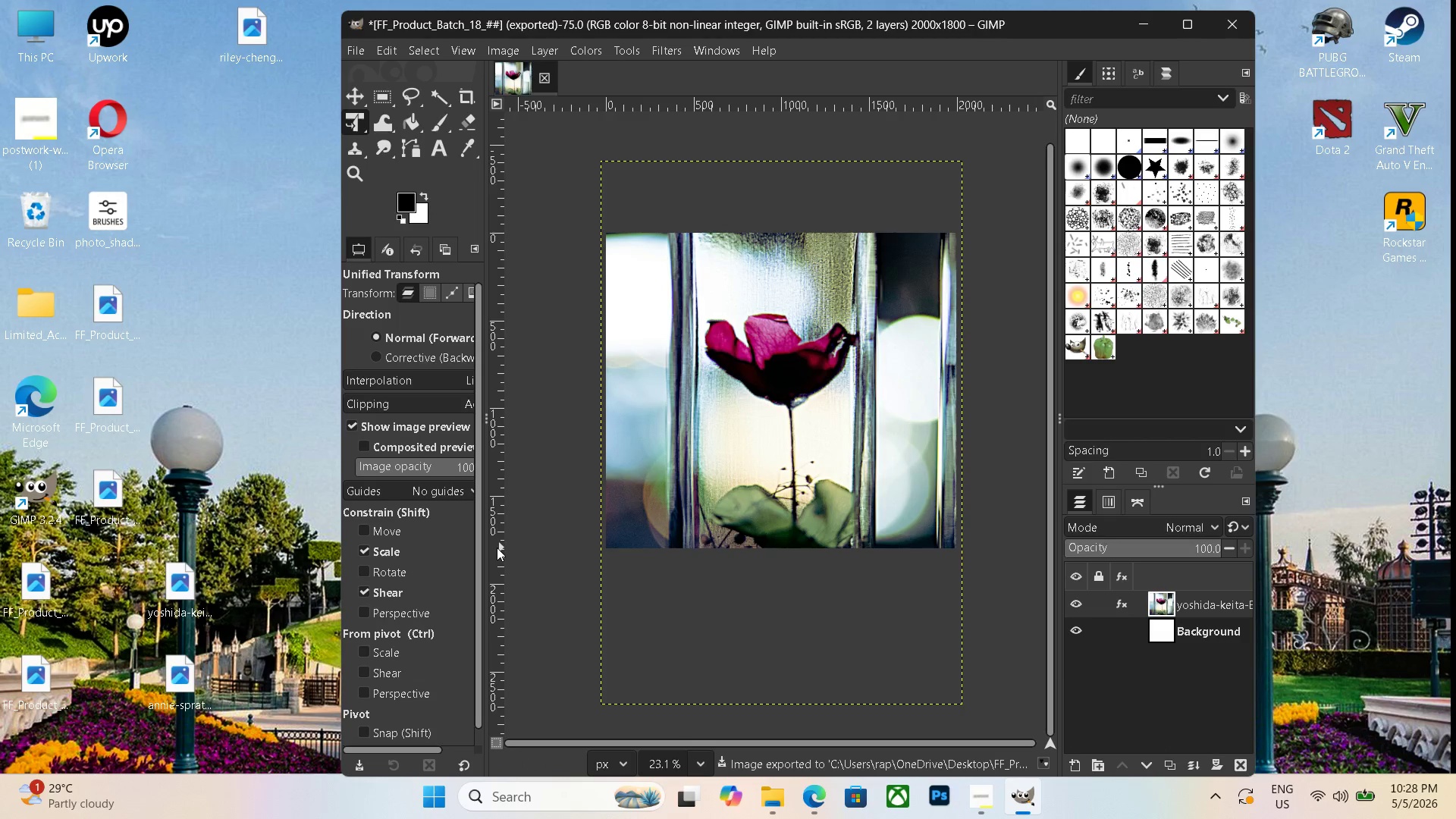 
wait(5.91)
 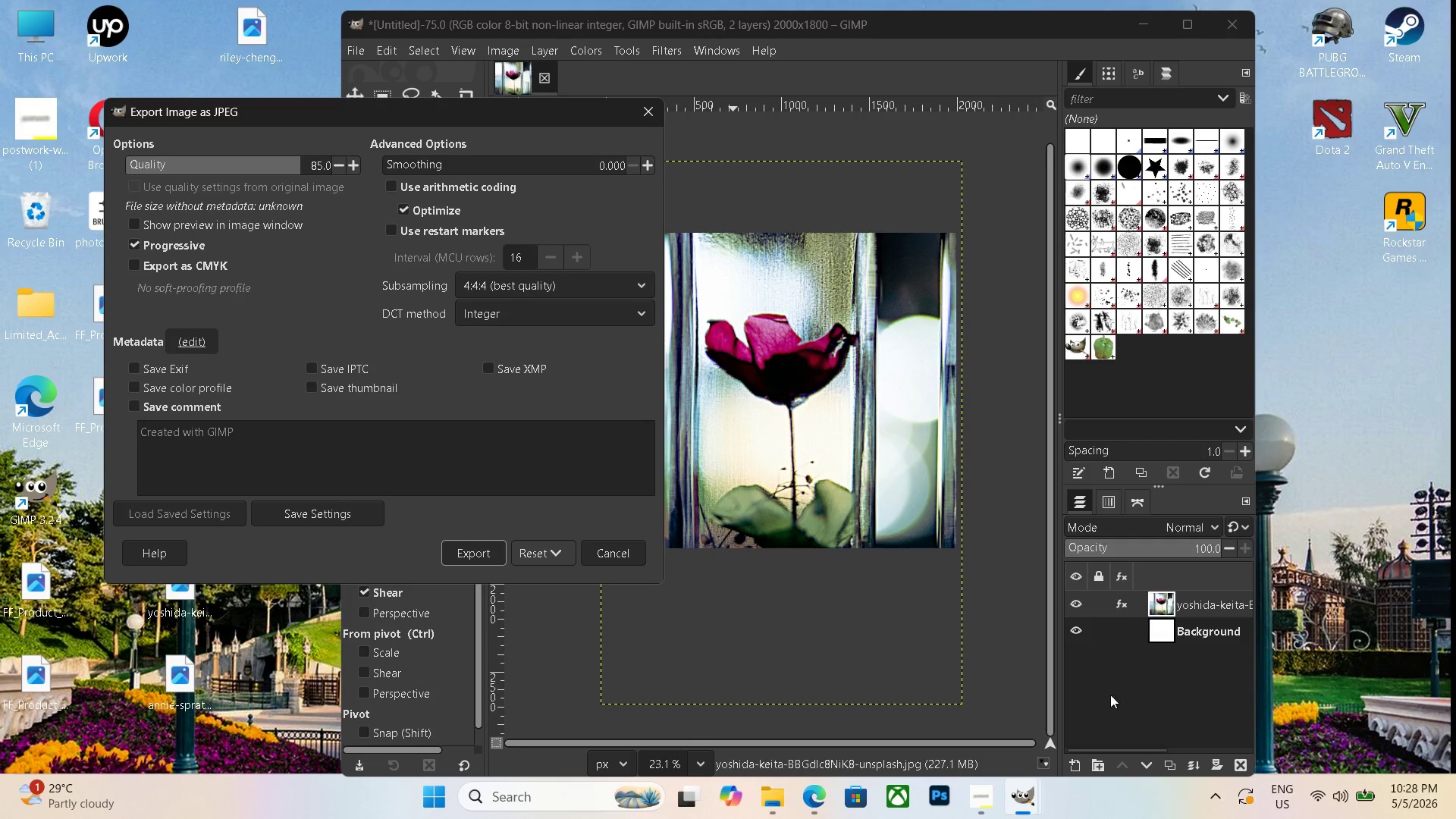 
double_click([183, 581])
 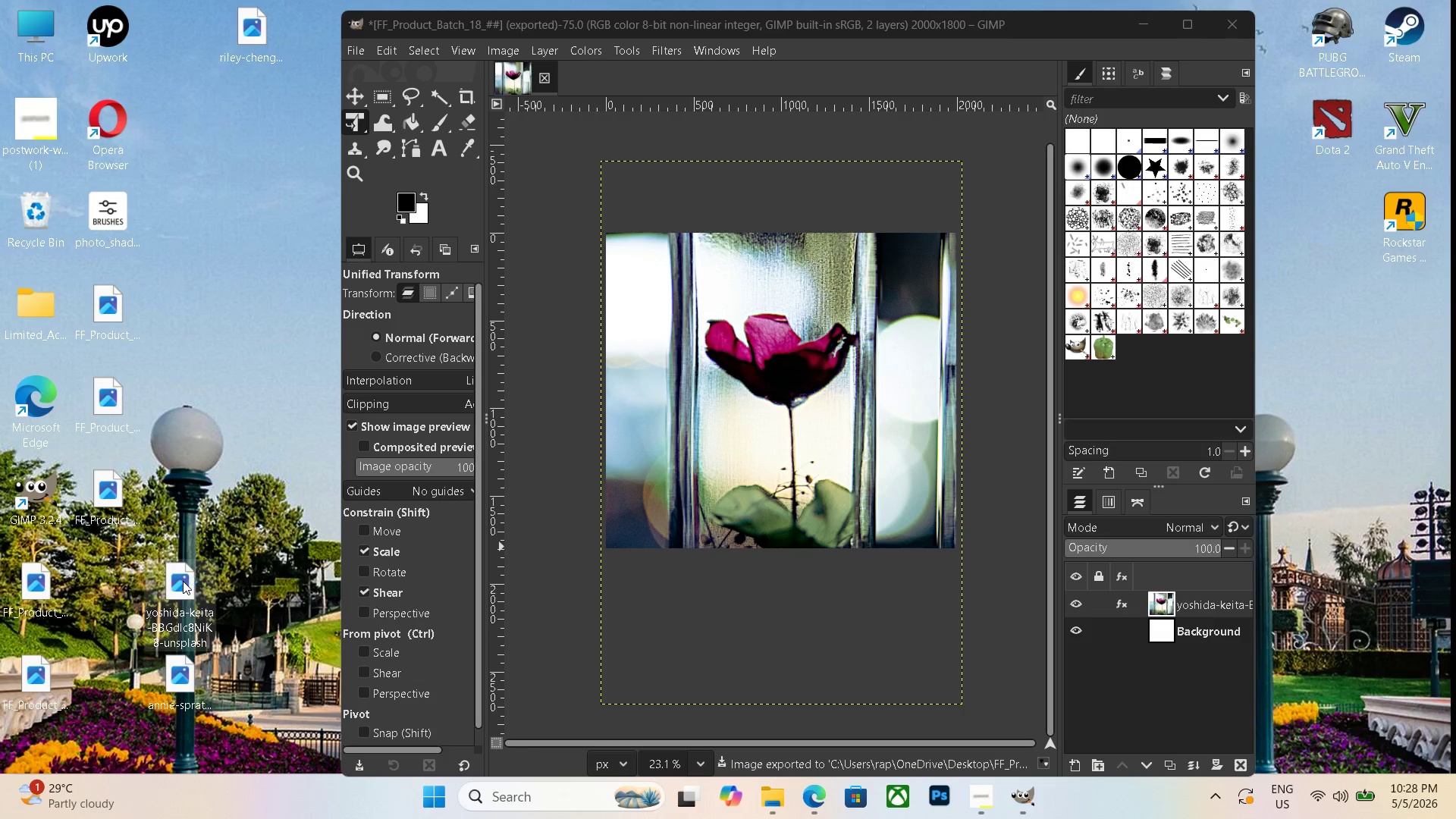 
triple_click([183, 581])
 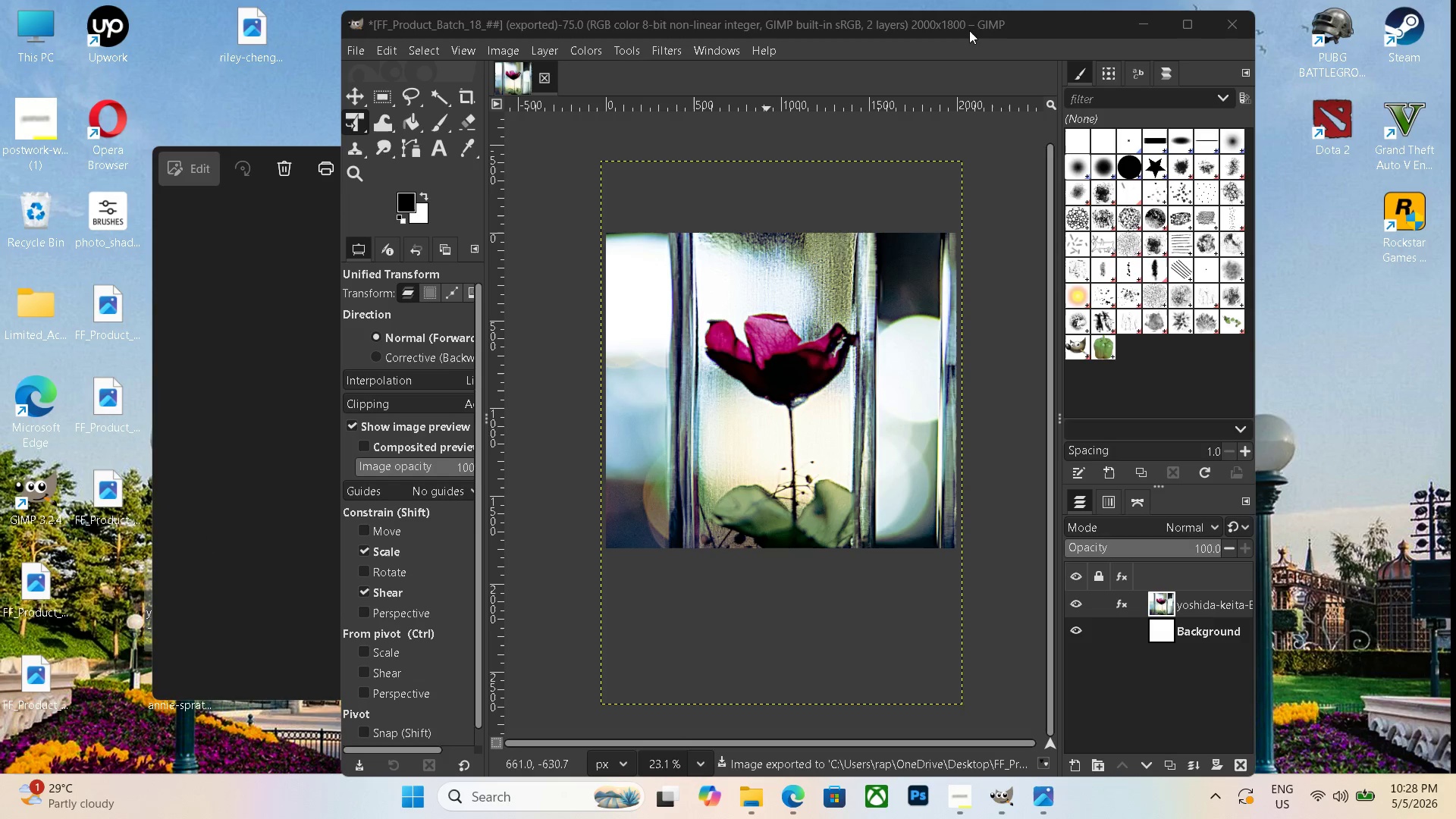 
left_click_drag(start_coordinate=[1040, 29], to_coordinate=[1216, 32])
 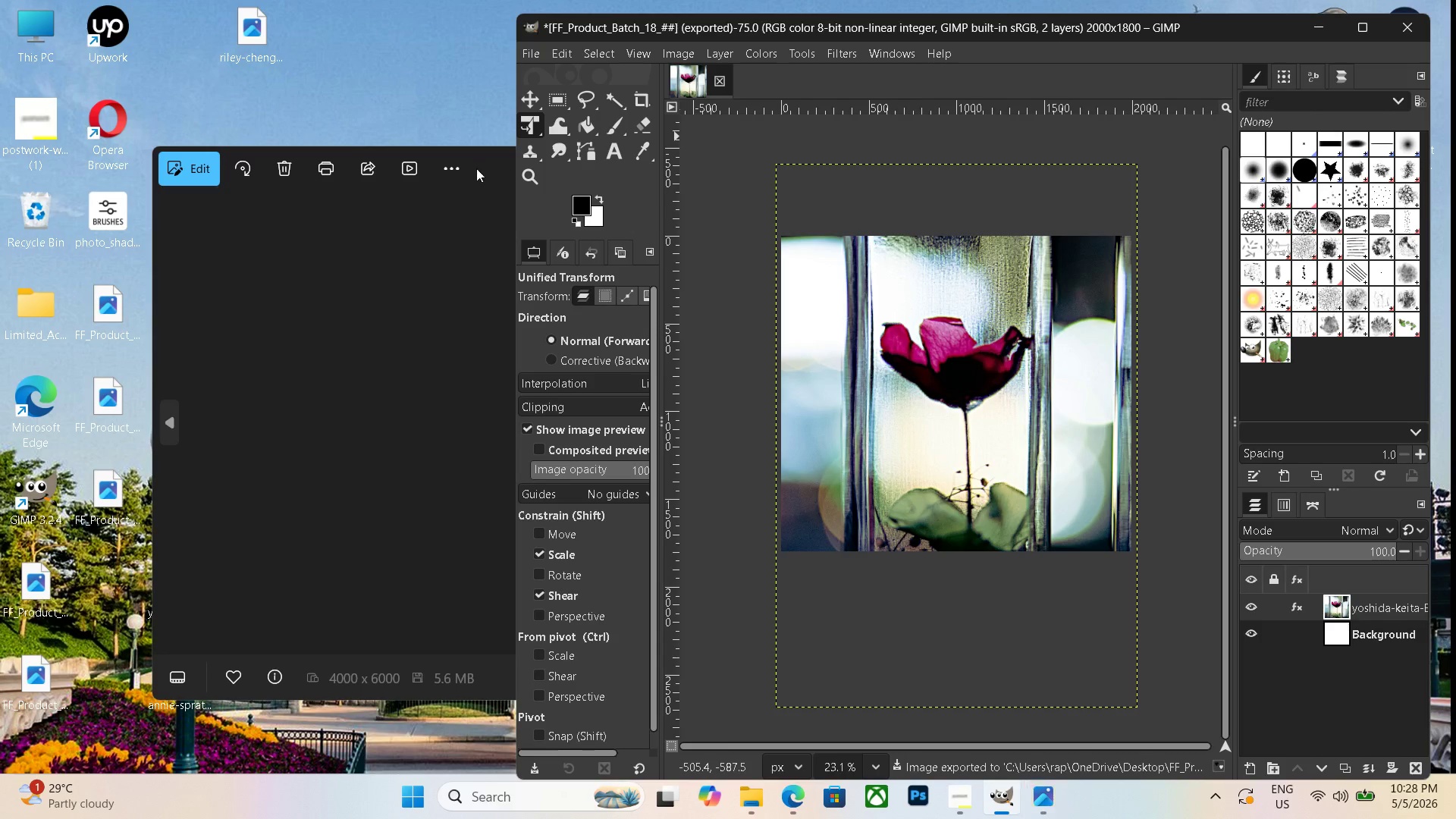 
left_click([447, 294])
 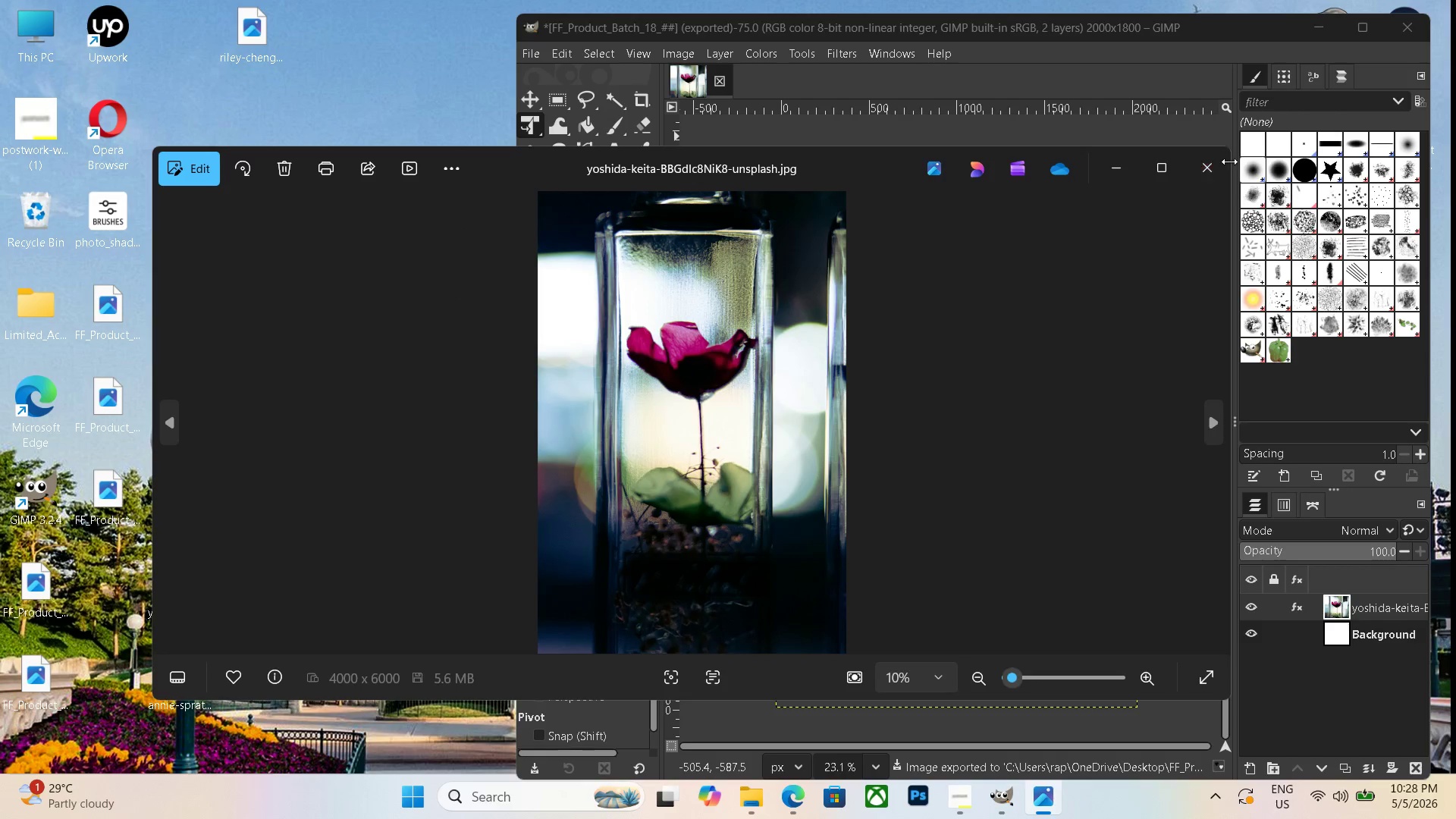 
left_click([1209, 161])
 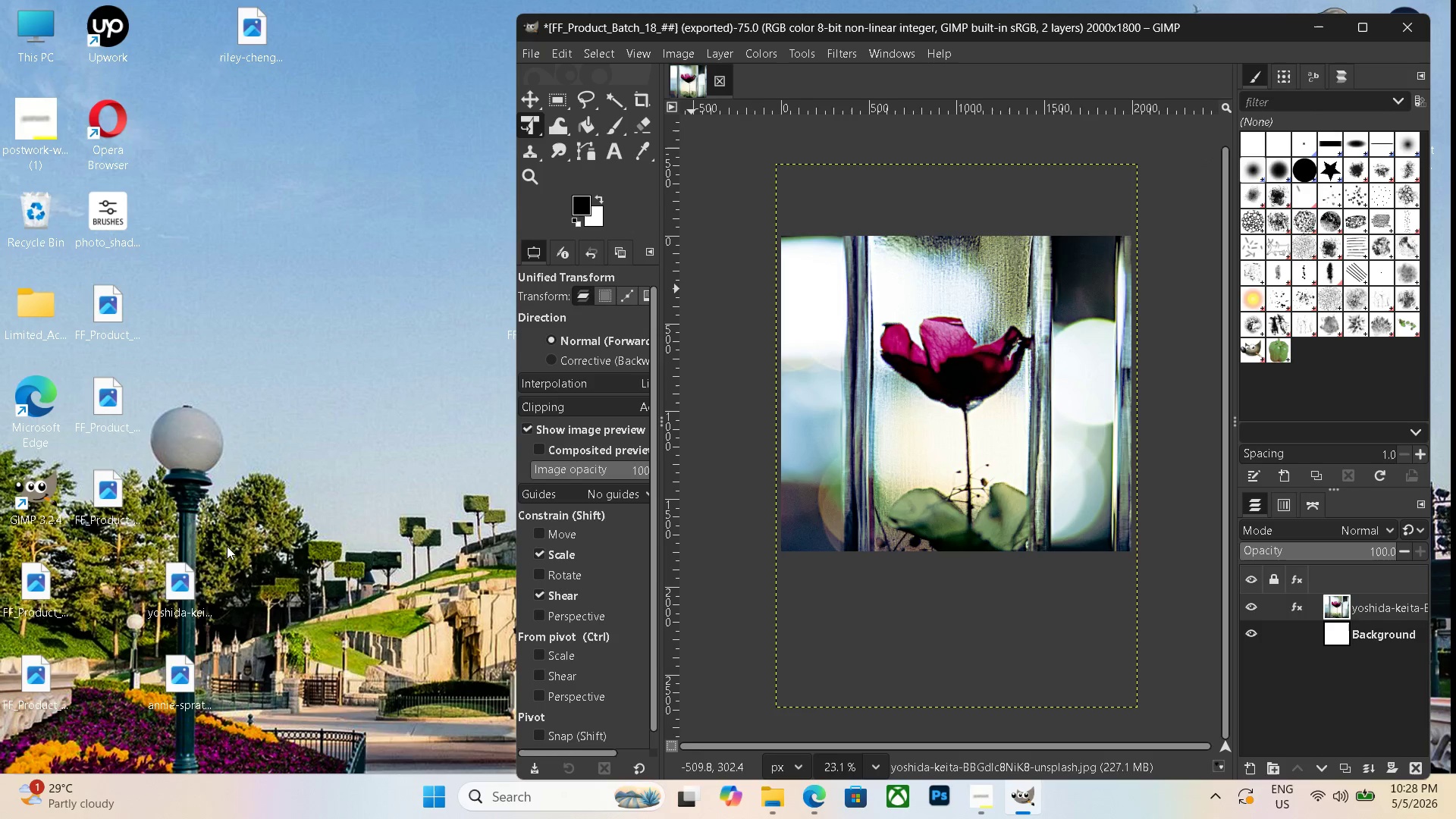 
left_click([189, 581])
 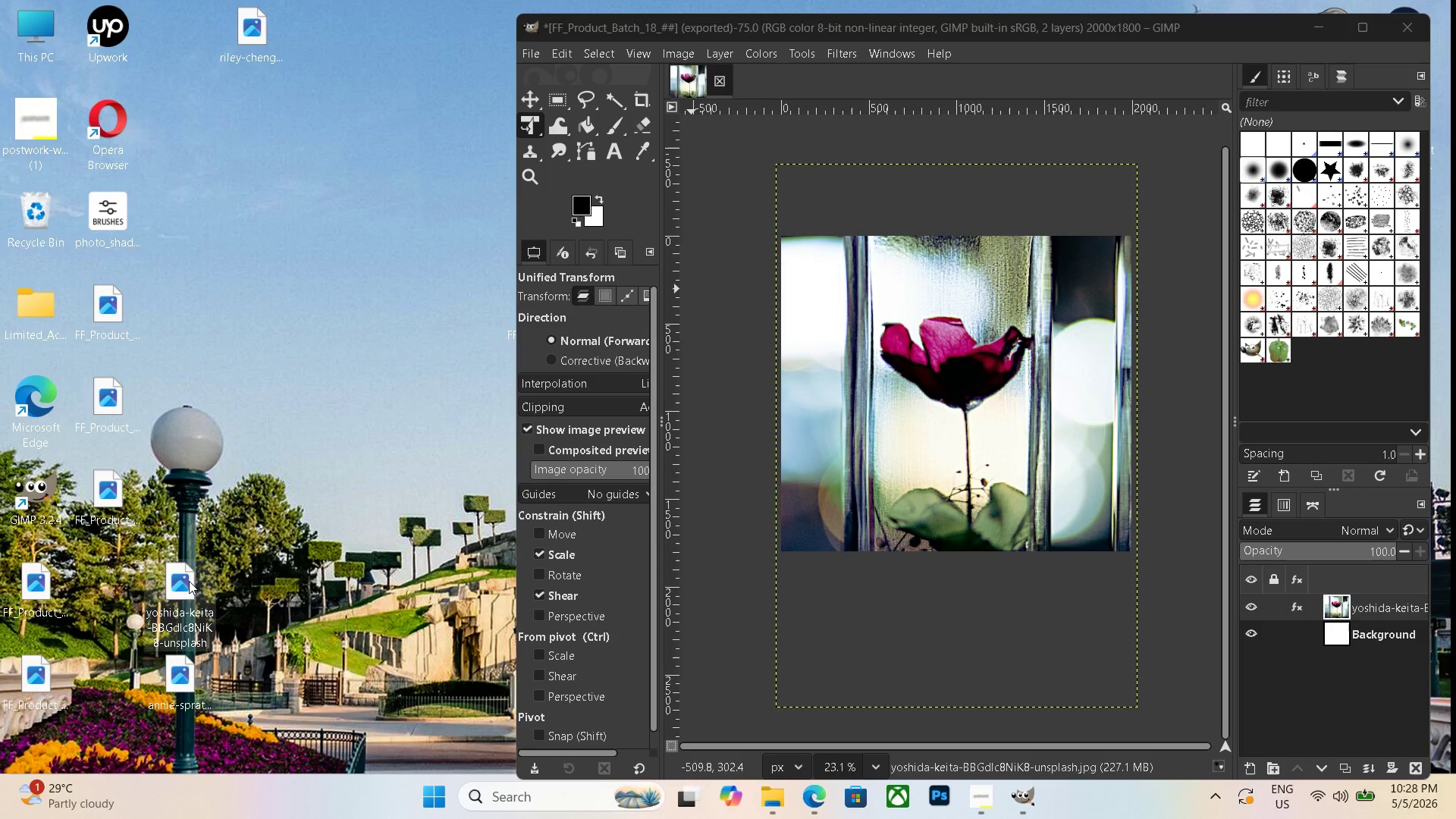 
key(Delete)
 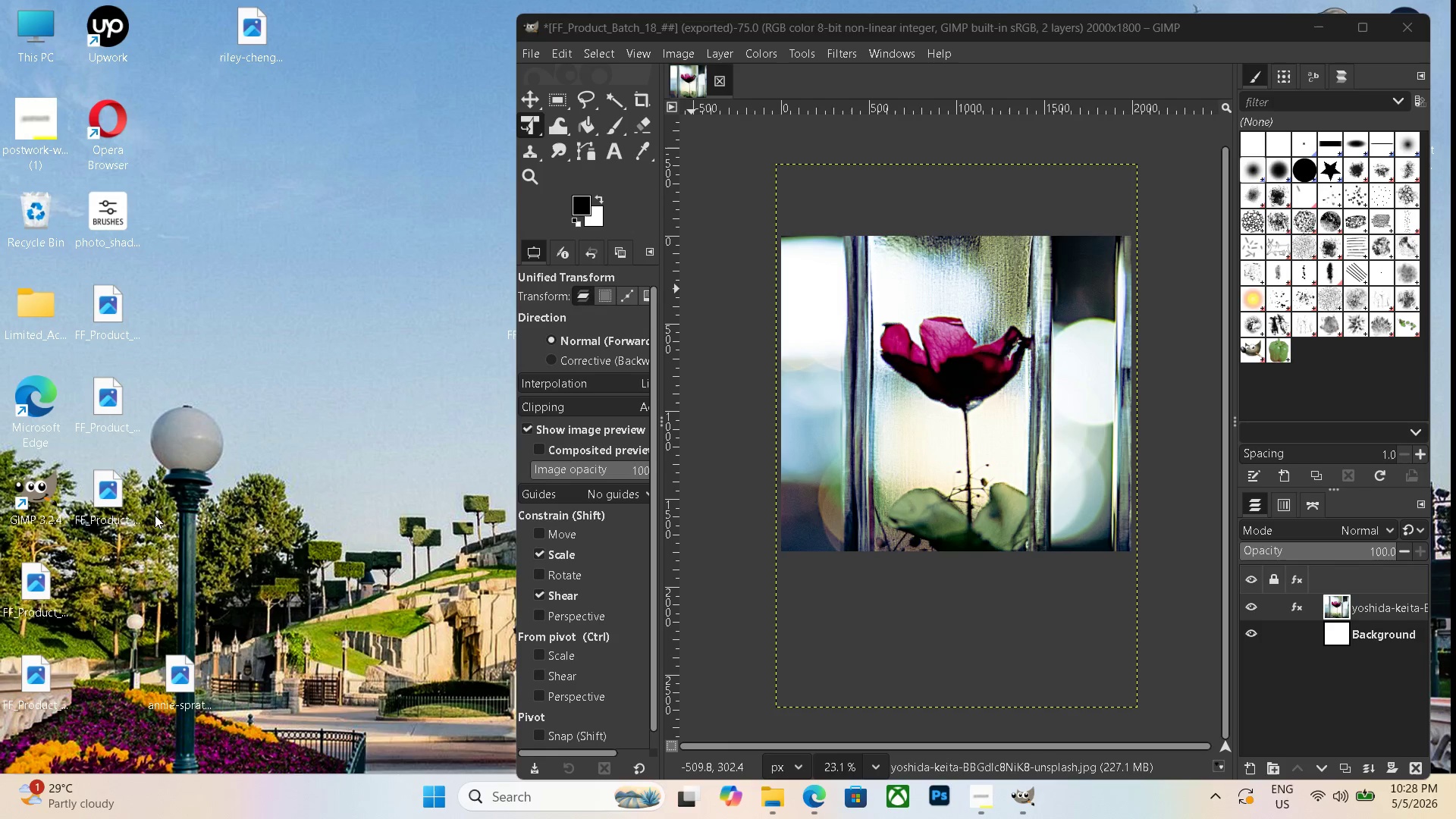 
key(Control+ControlLeft)
 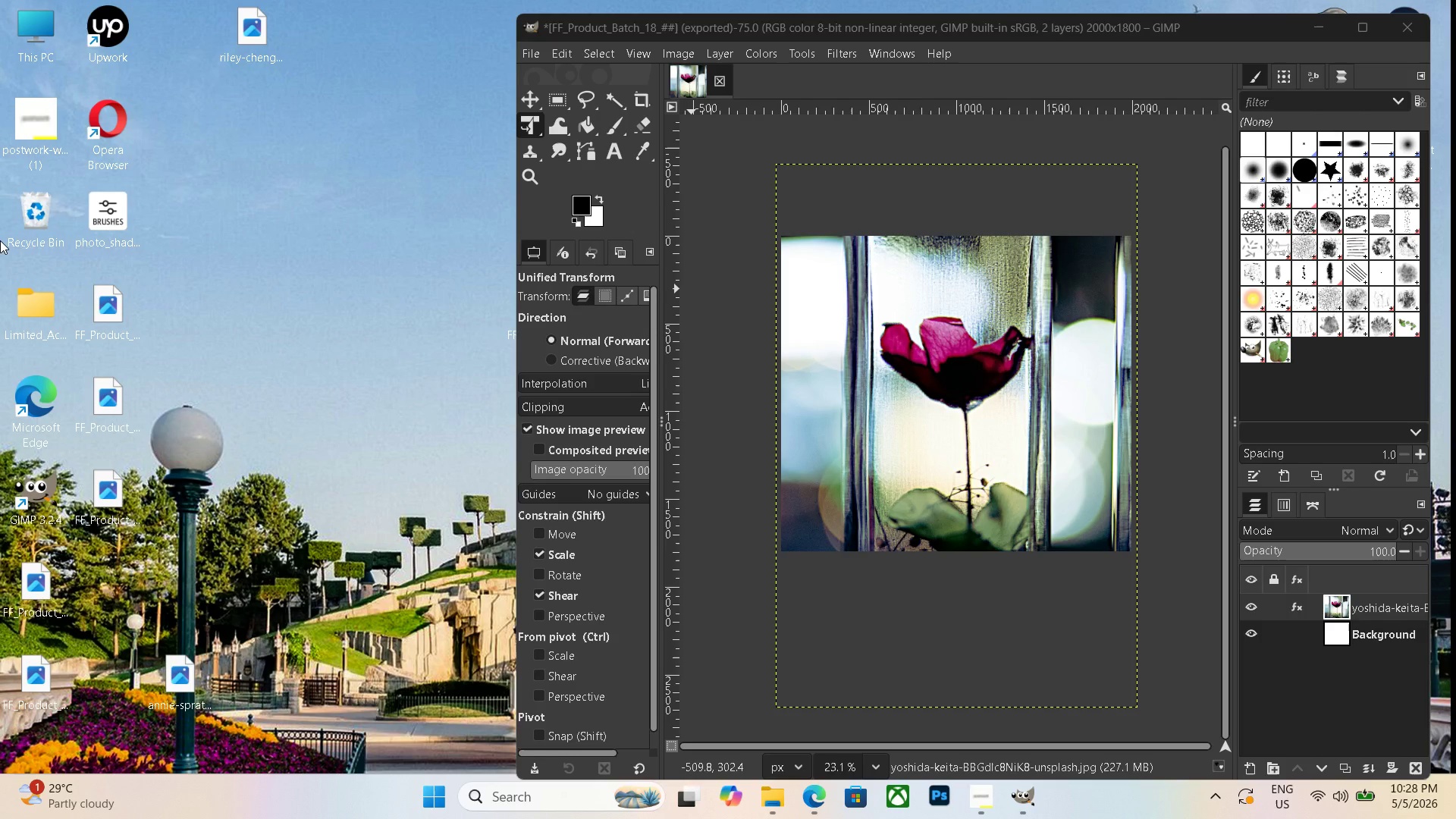 
key(Control+N)
 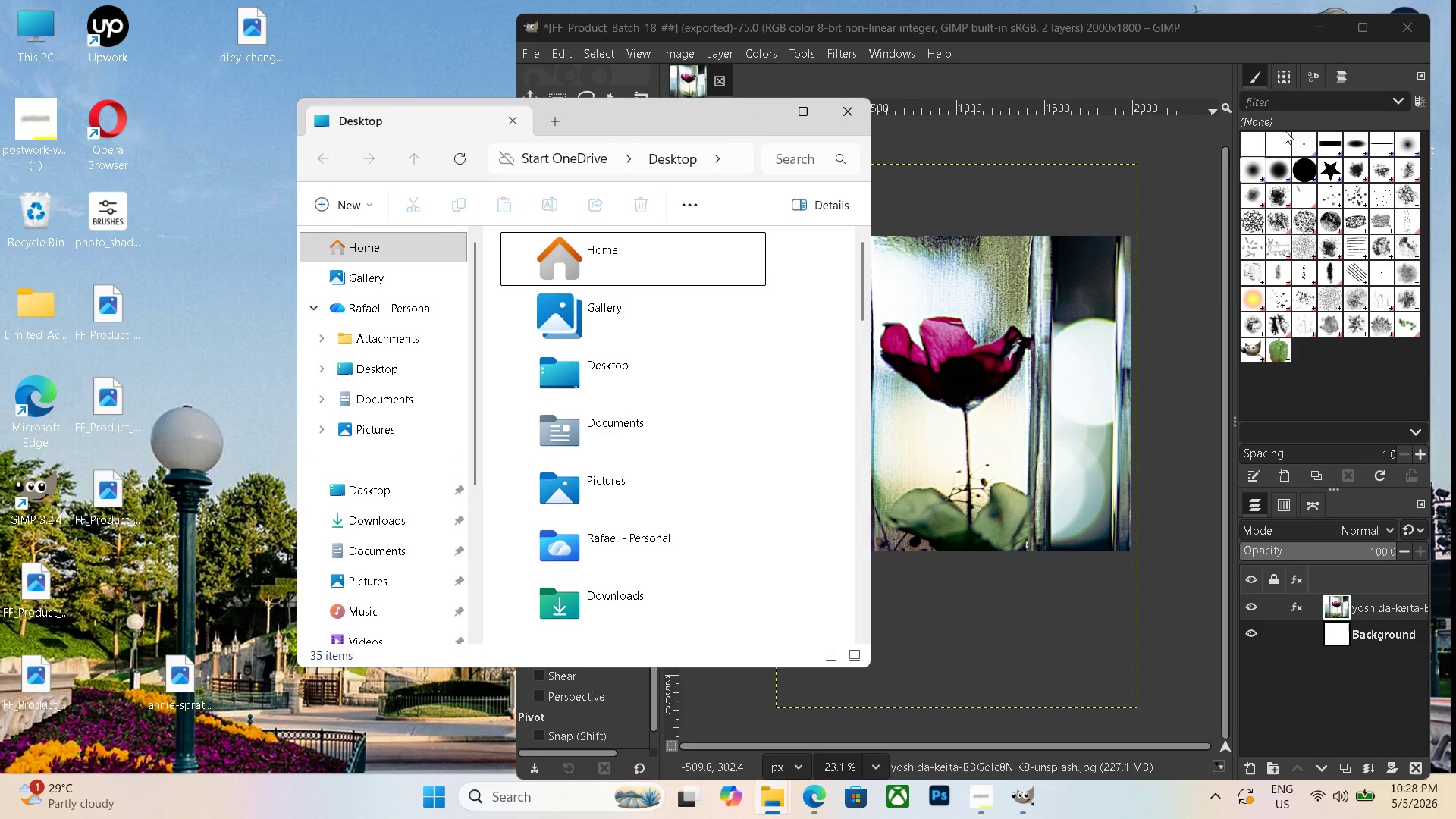 
left_click([1166, 356])
 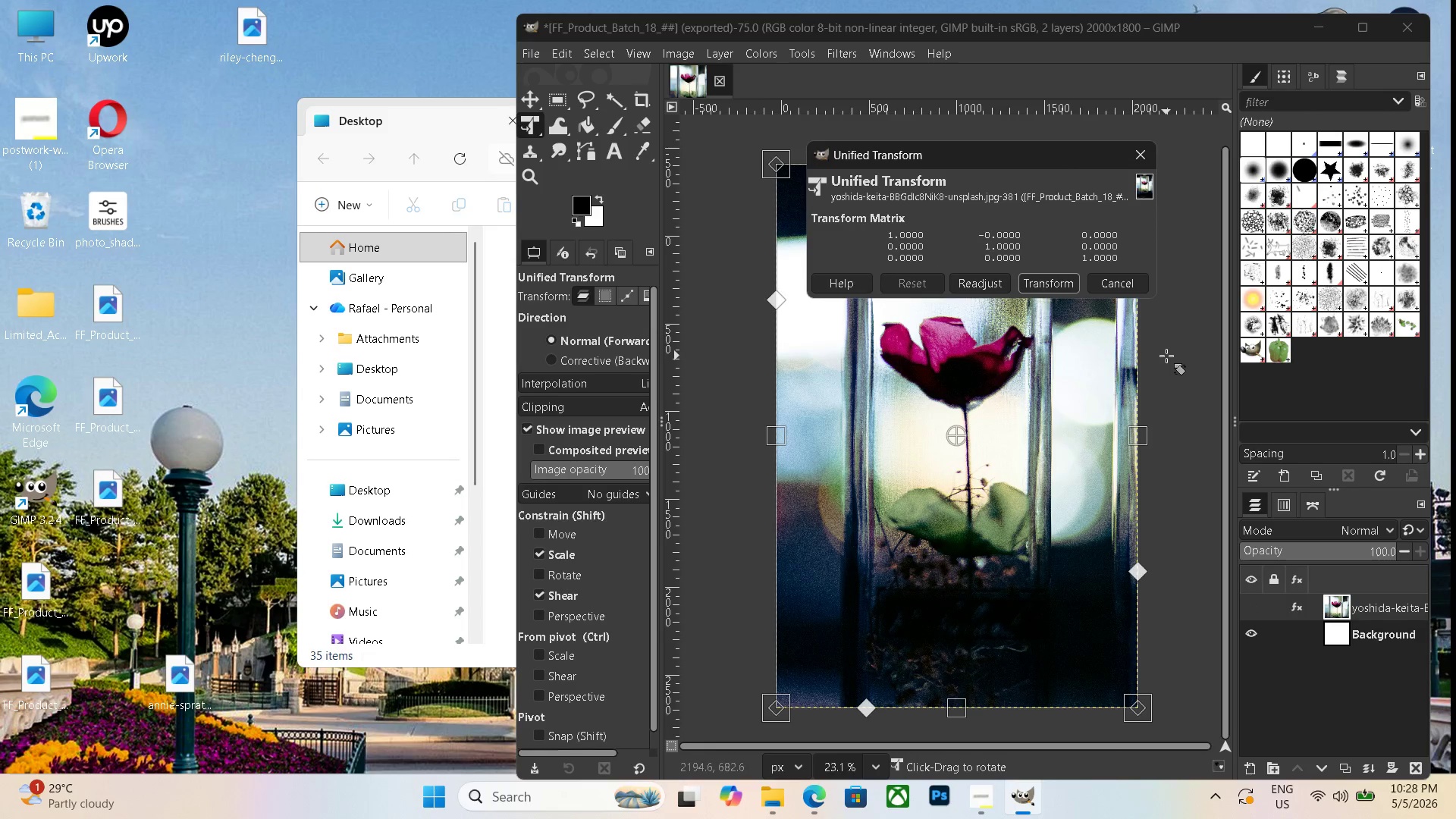 
key(Control+N)
 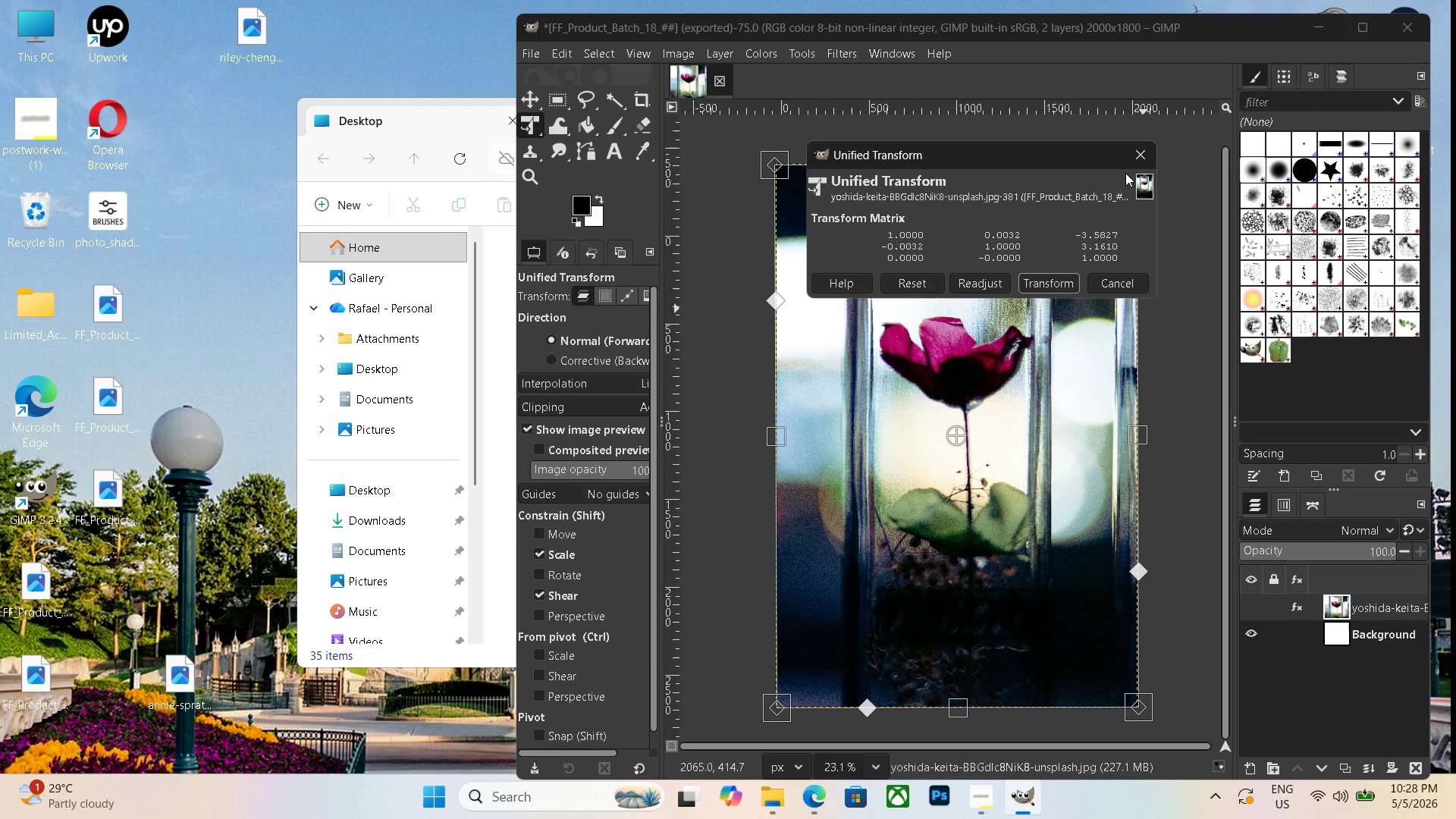 
left_click([1136, 155])
 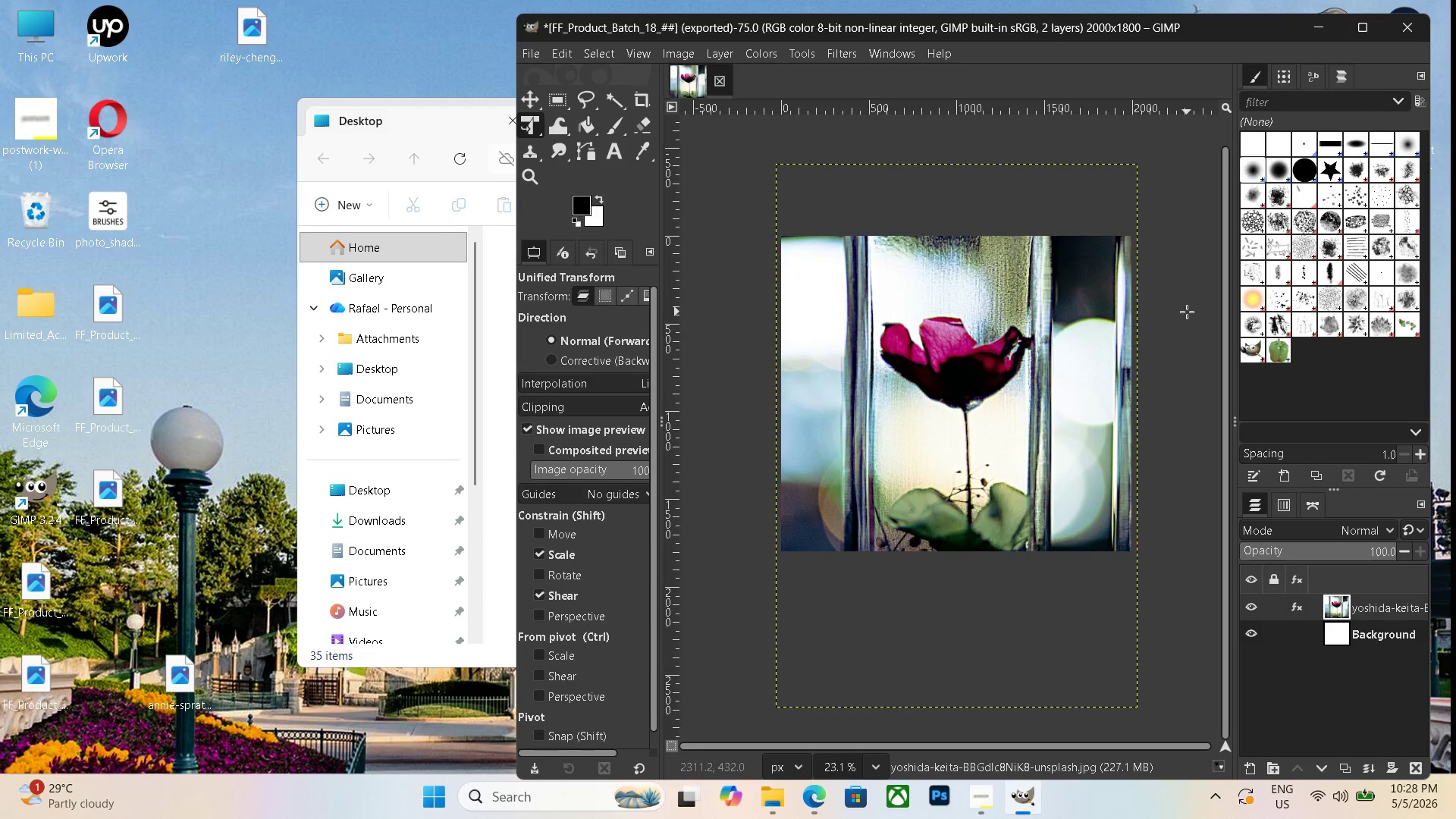 
key(Control+N)
 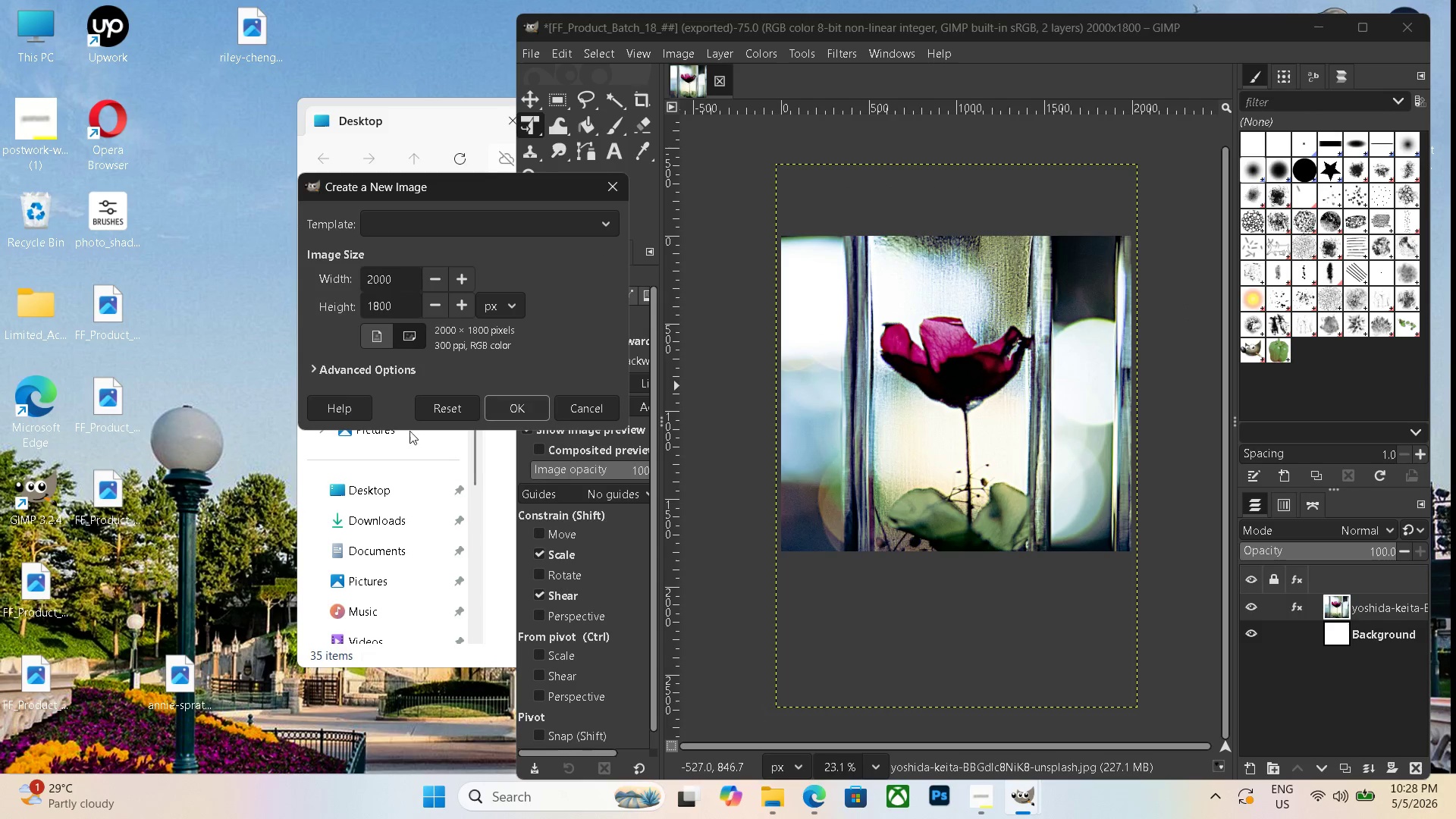 
left_click([490, 409])
 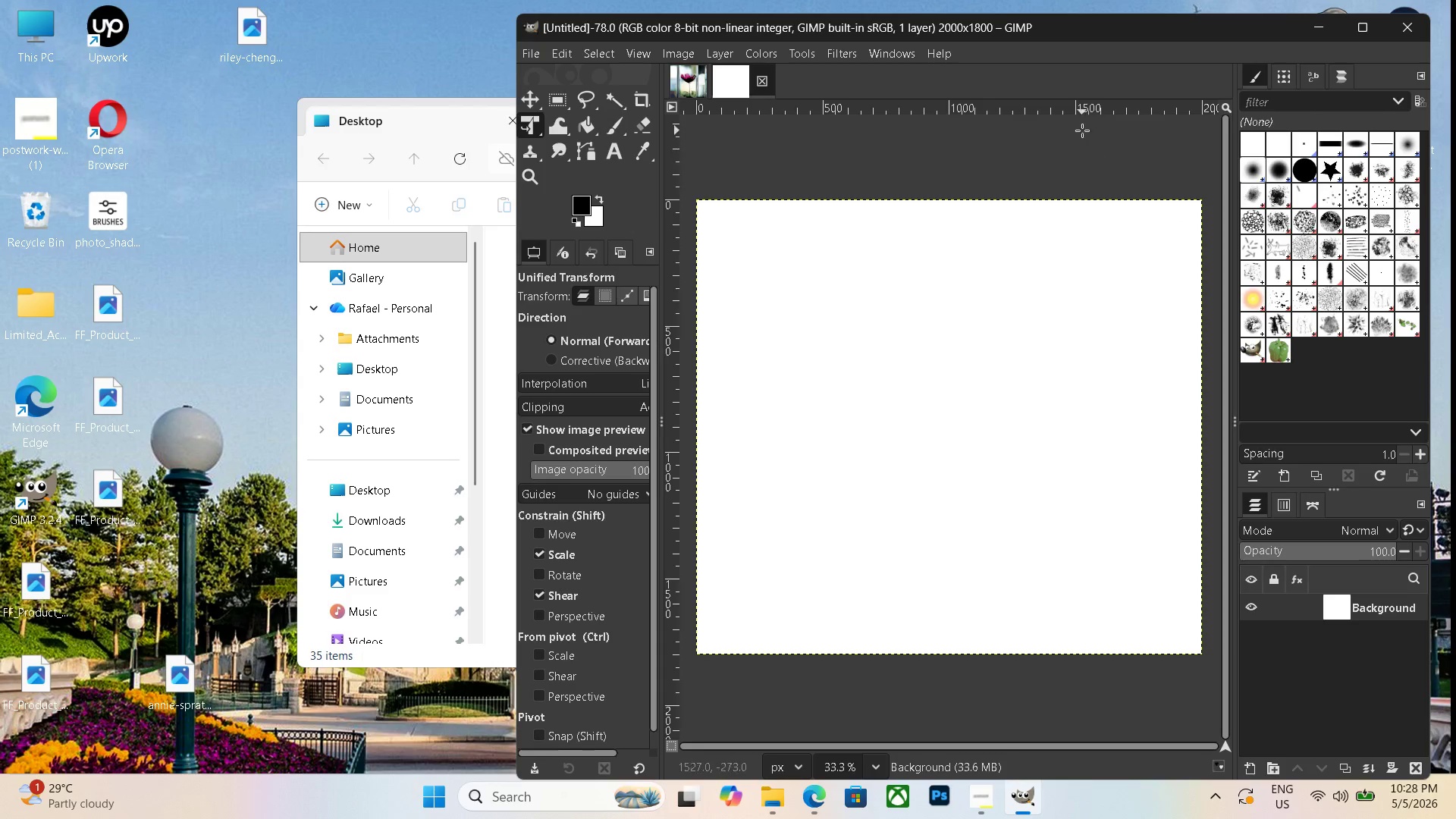 
left_click_drag(start_coordinate=[186, 679], to_coordinate=[878, 438])
 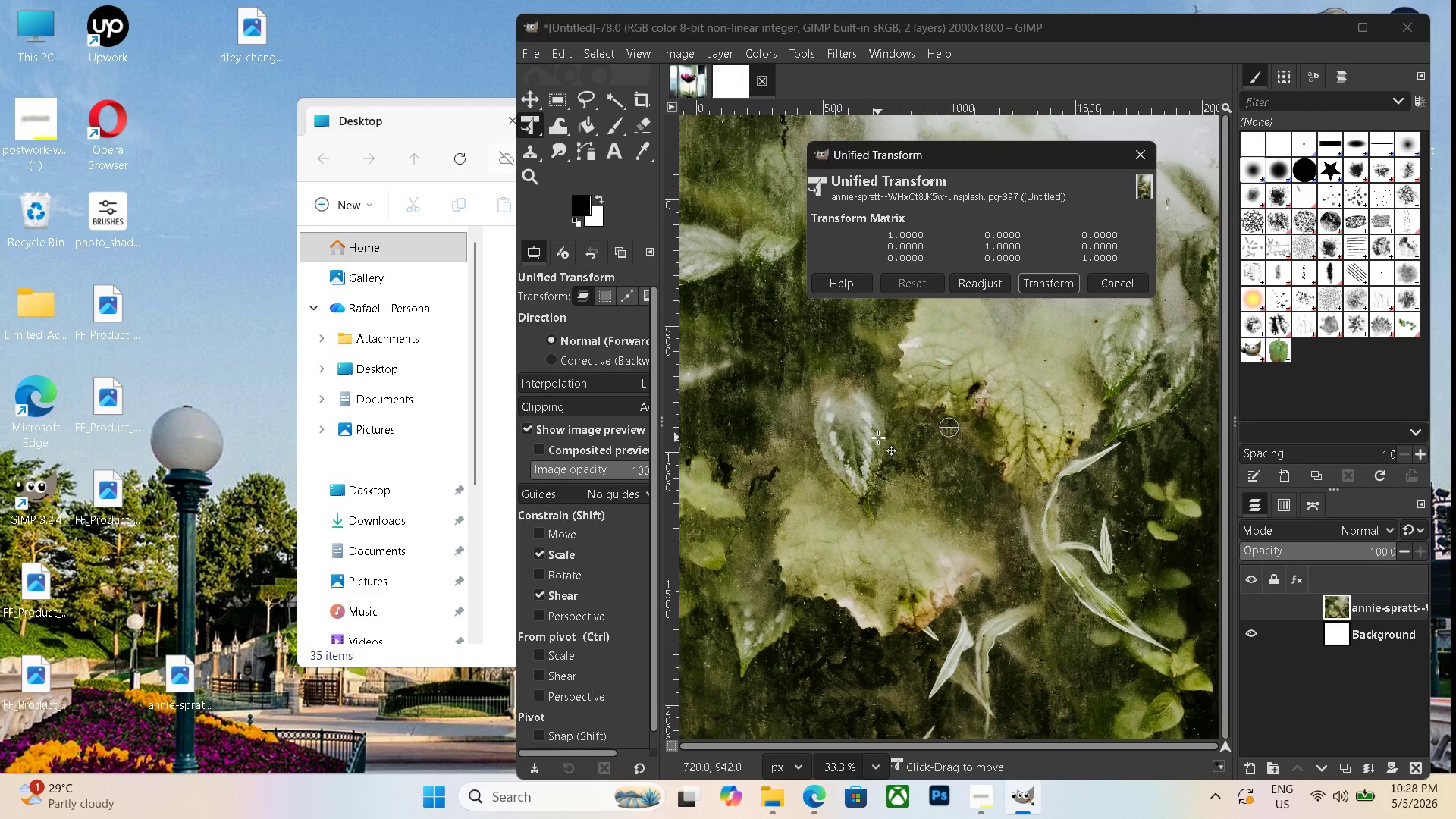 
hold_key(key=ControlLeft, duration=1.03)
scroll: coordinate [875, 435], scroll_direction: down, amount: 15.0
 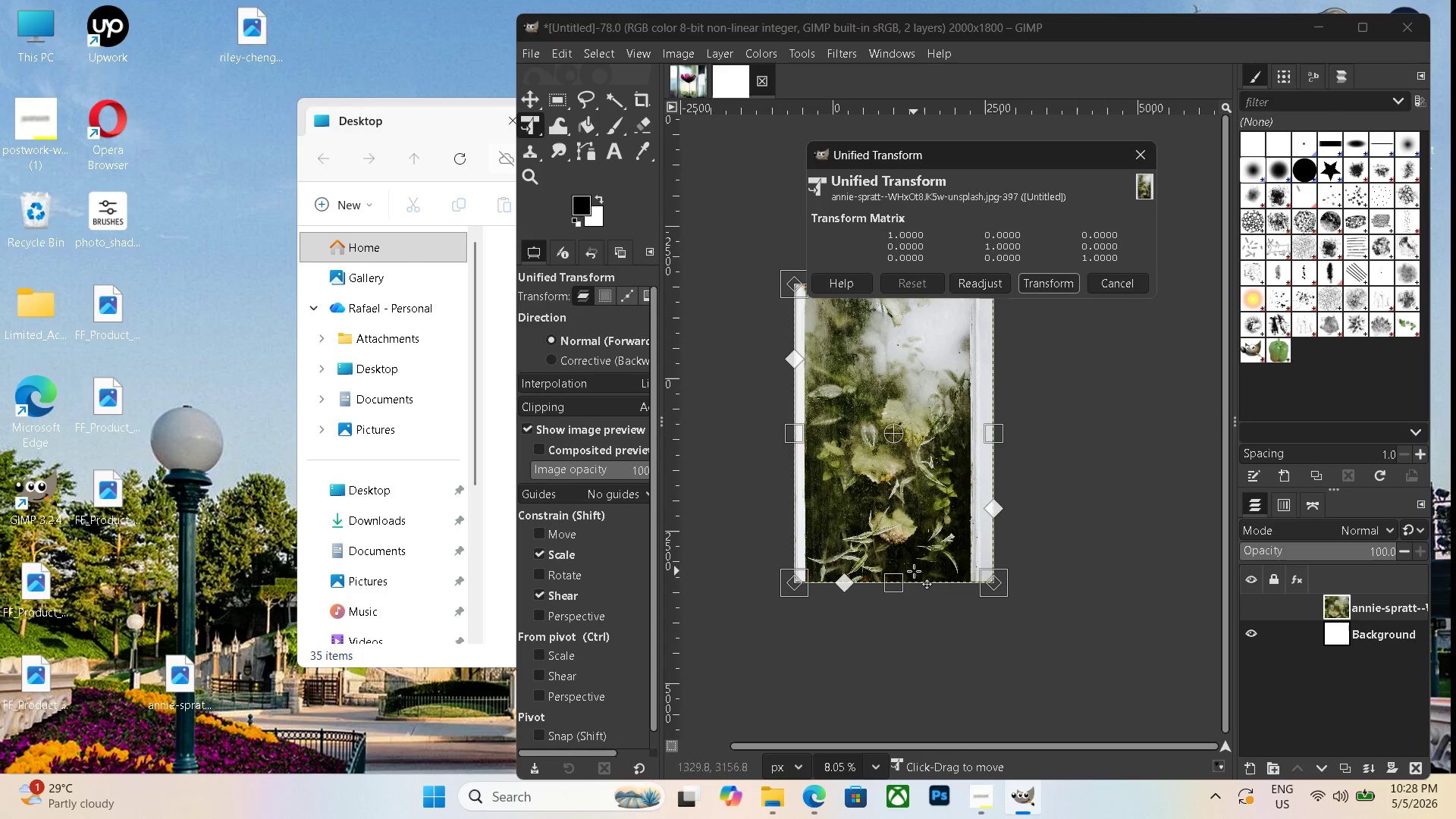 
left_click_drag(start_coordinate=[896, 582], to_coordinate=[951, 576])
 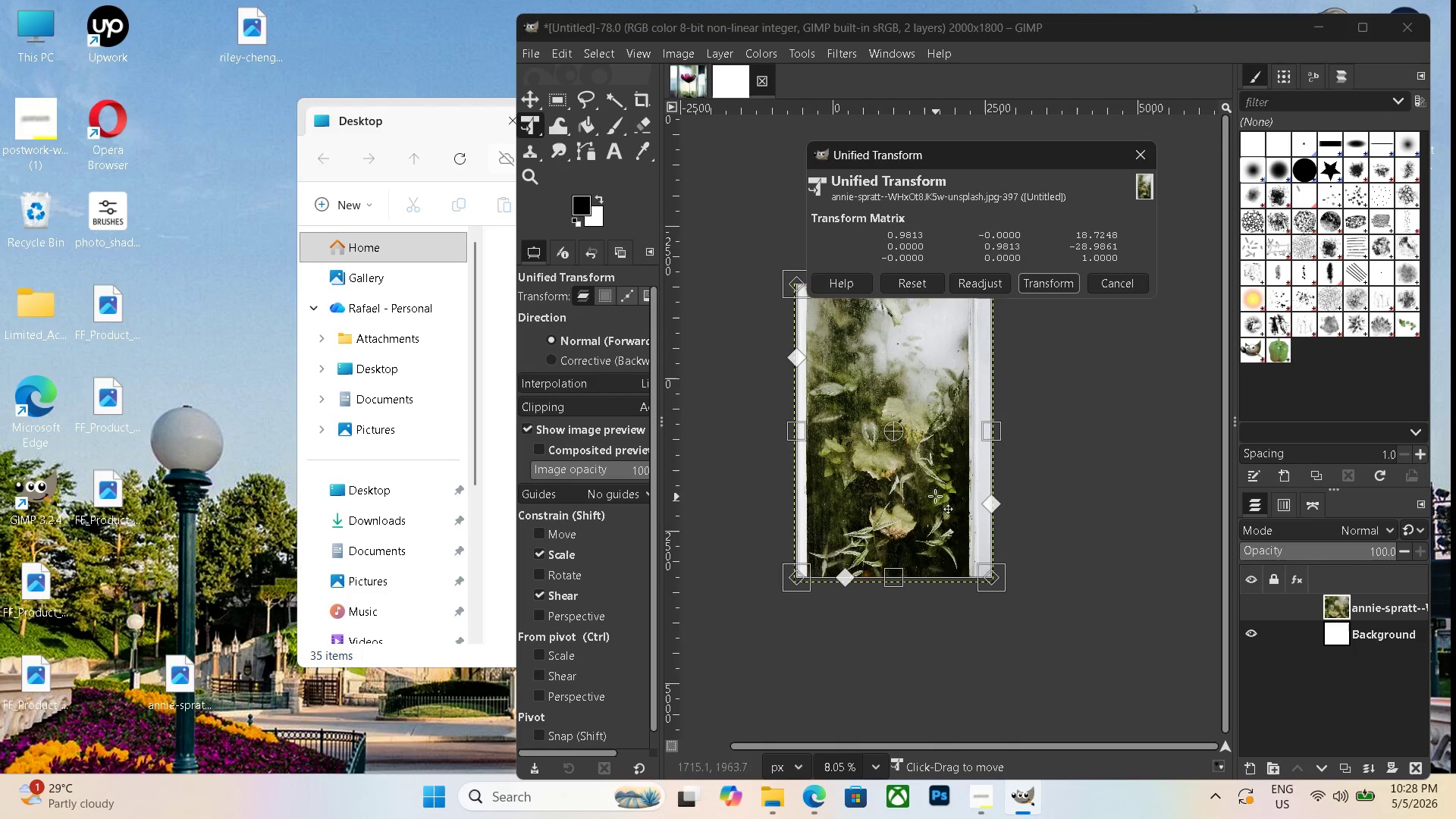 
left_click_drag(start_coordinate=[935, 496], to_coordinate=[938, 510])
 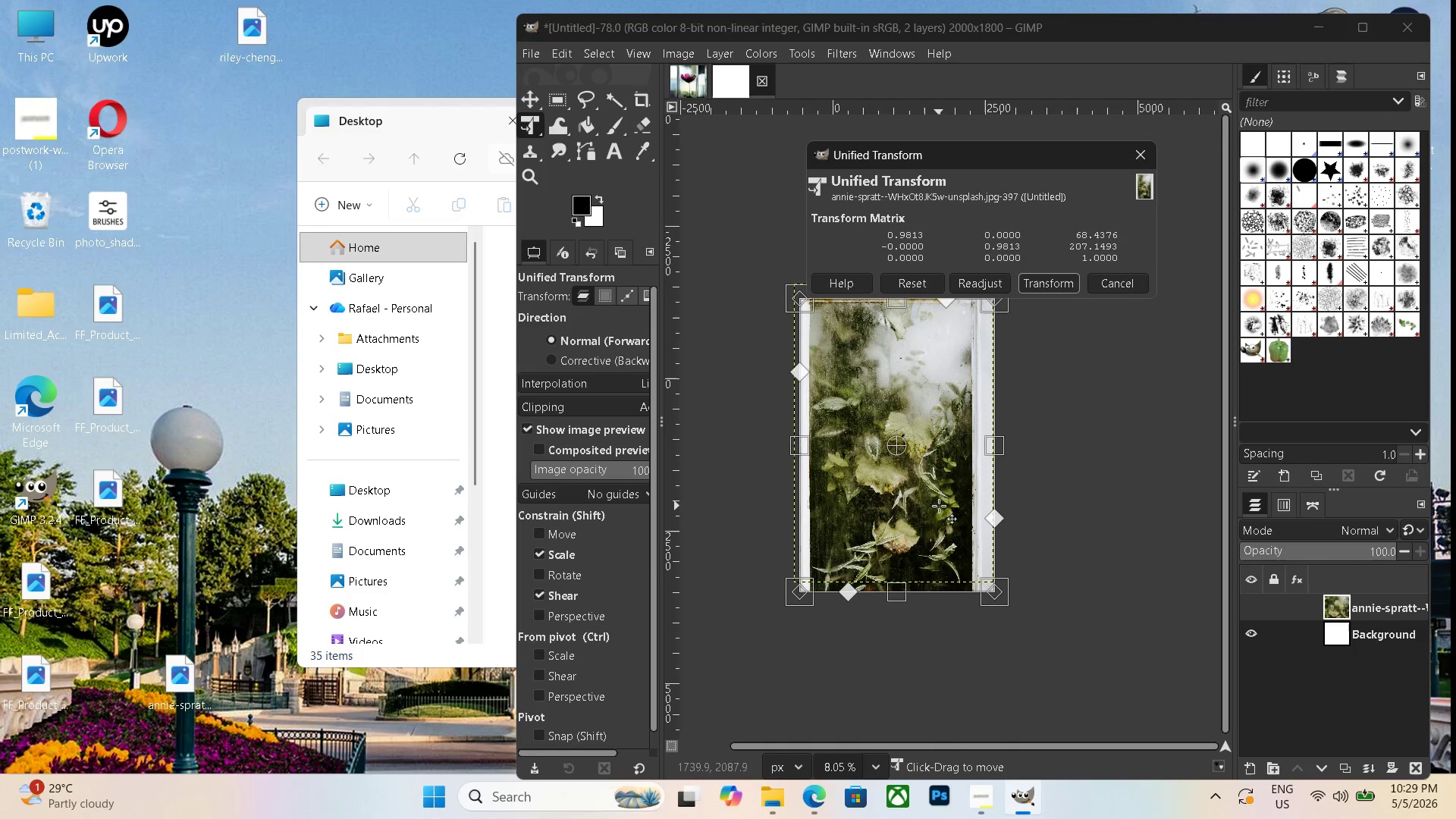 
key(Enter)
 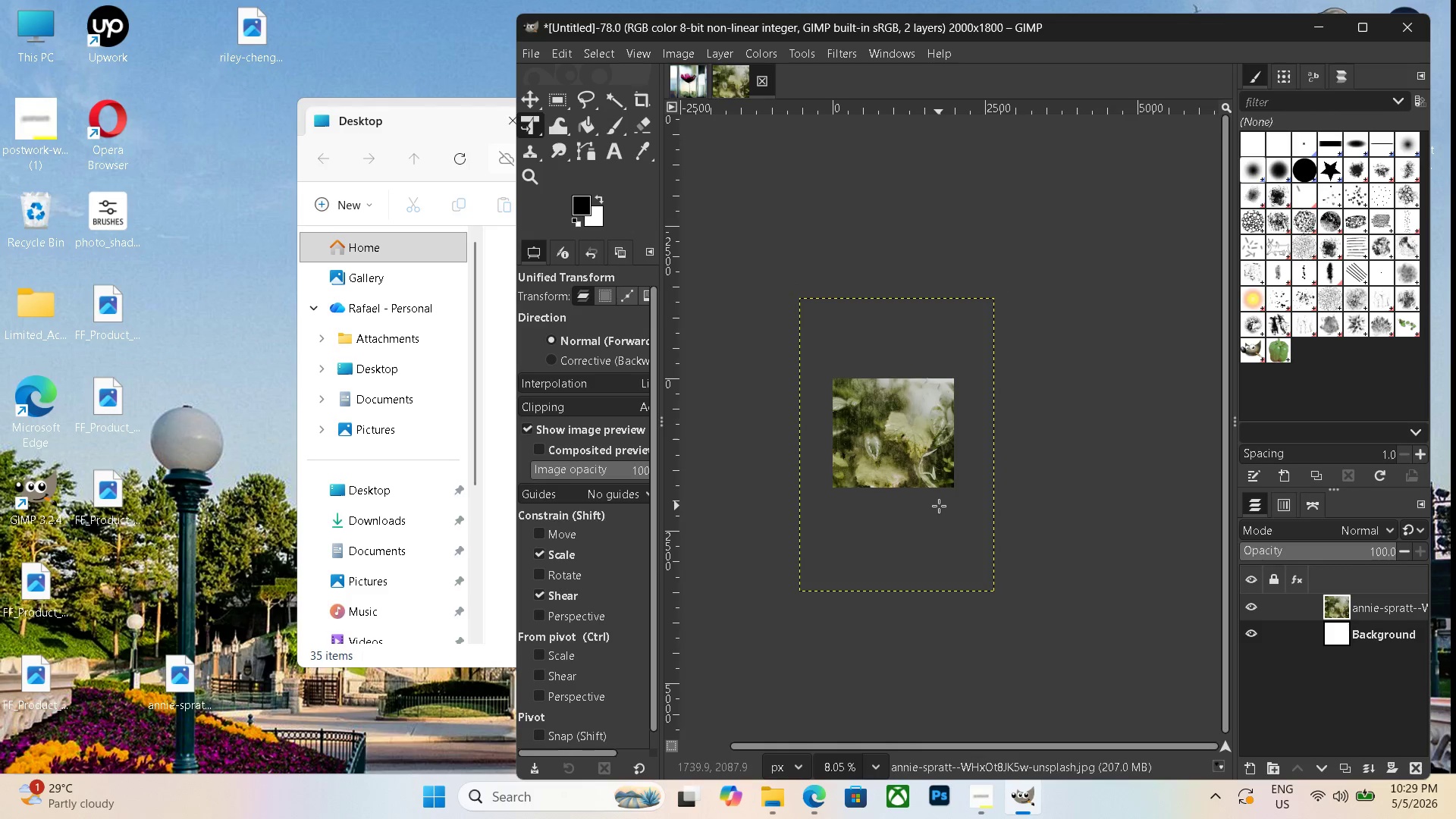 
hold_key(key=ControlLeft, duration=0.64)
scroll: coordinate [940, 506], scroll_direction: up, amount: 9.0
 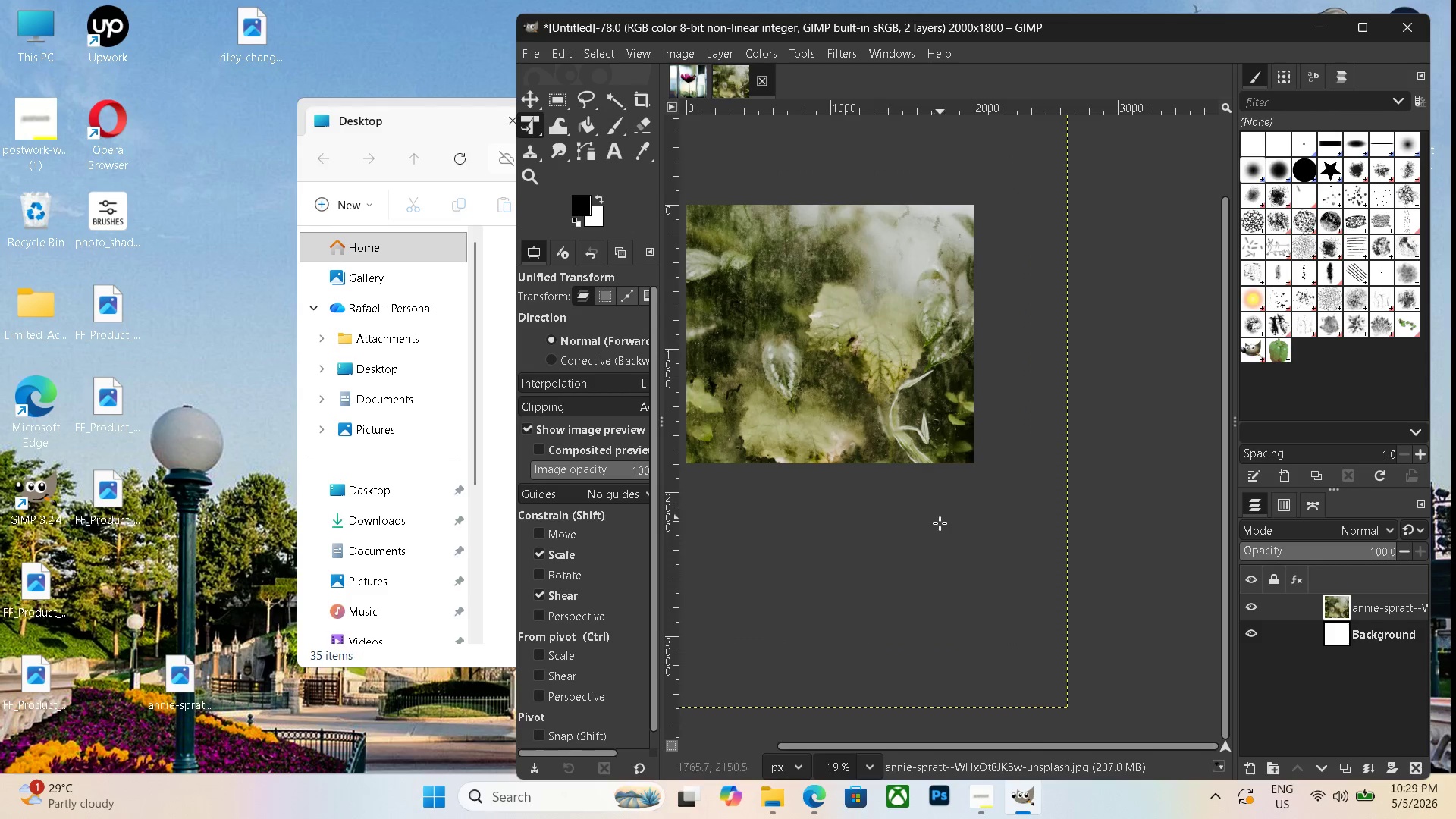 
hold_key(key=Space, duration=0.88)
 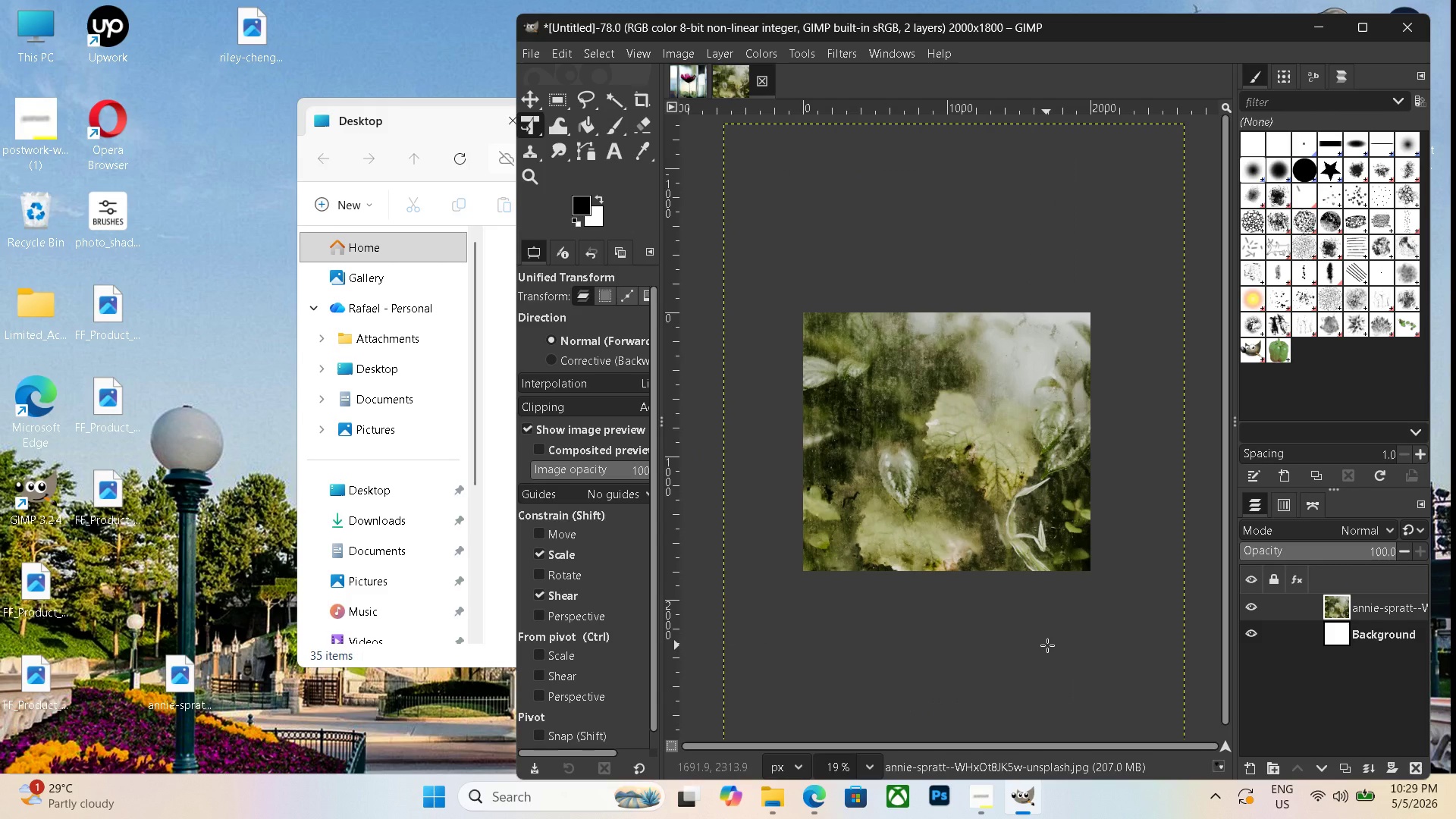 
left_click_drag(start_coordinate=[931, 538], to_coordinate=[1047, 645])
 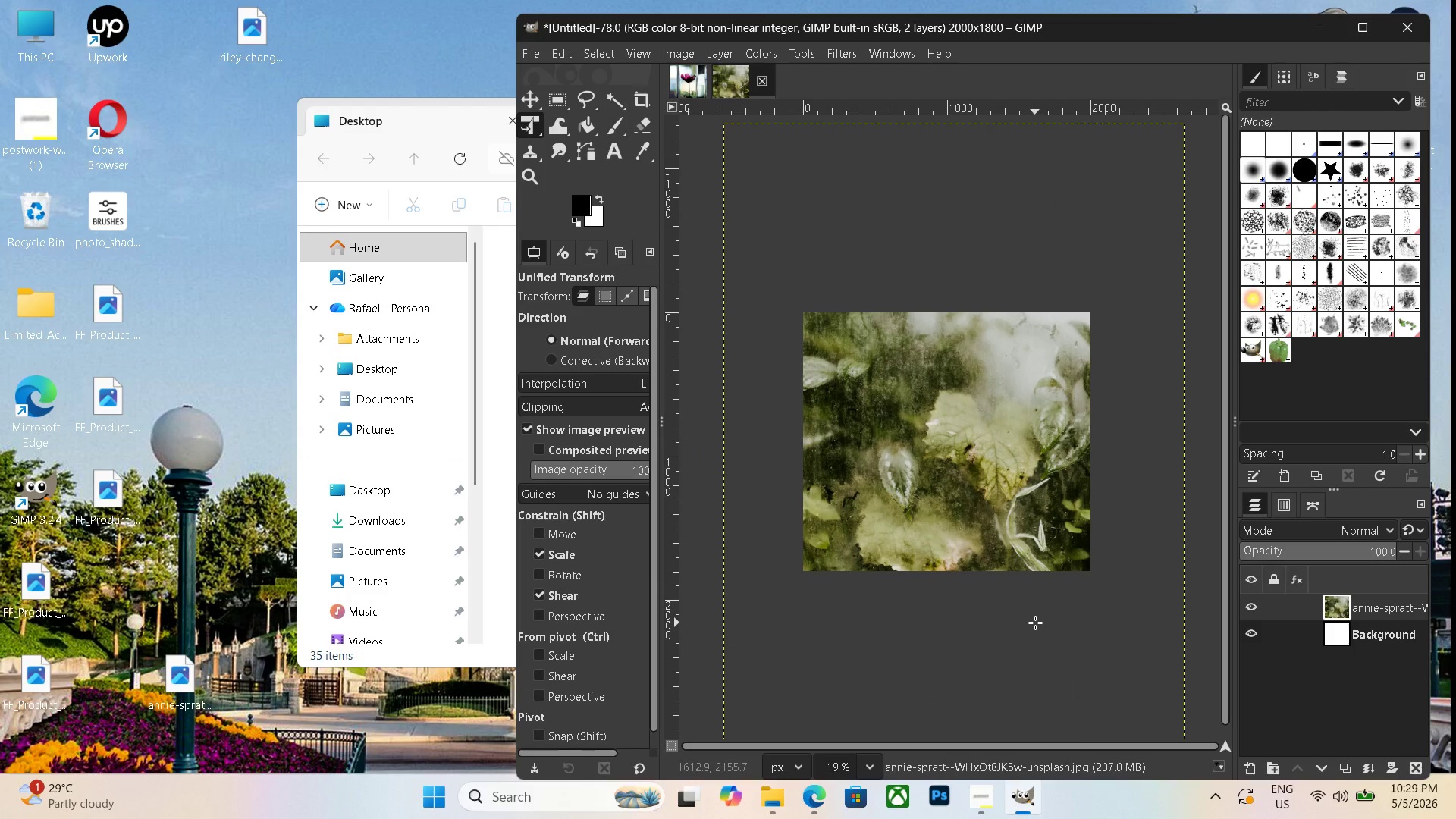 
key(Control+Shift+F)
 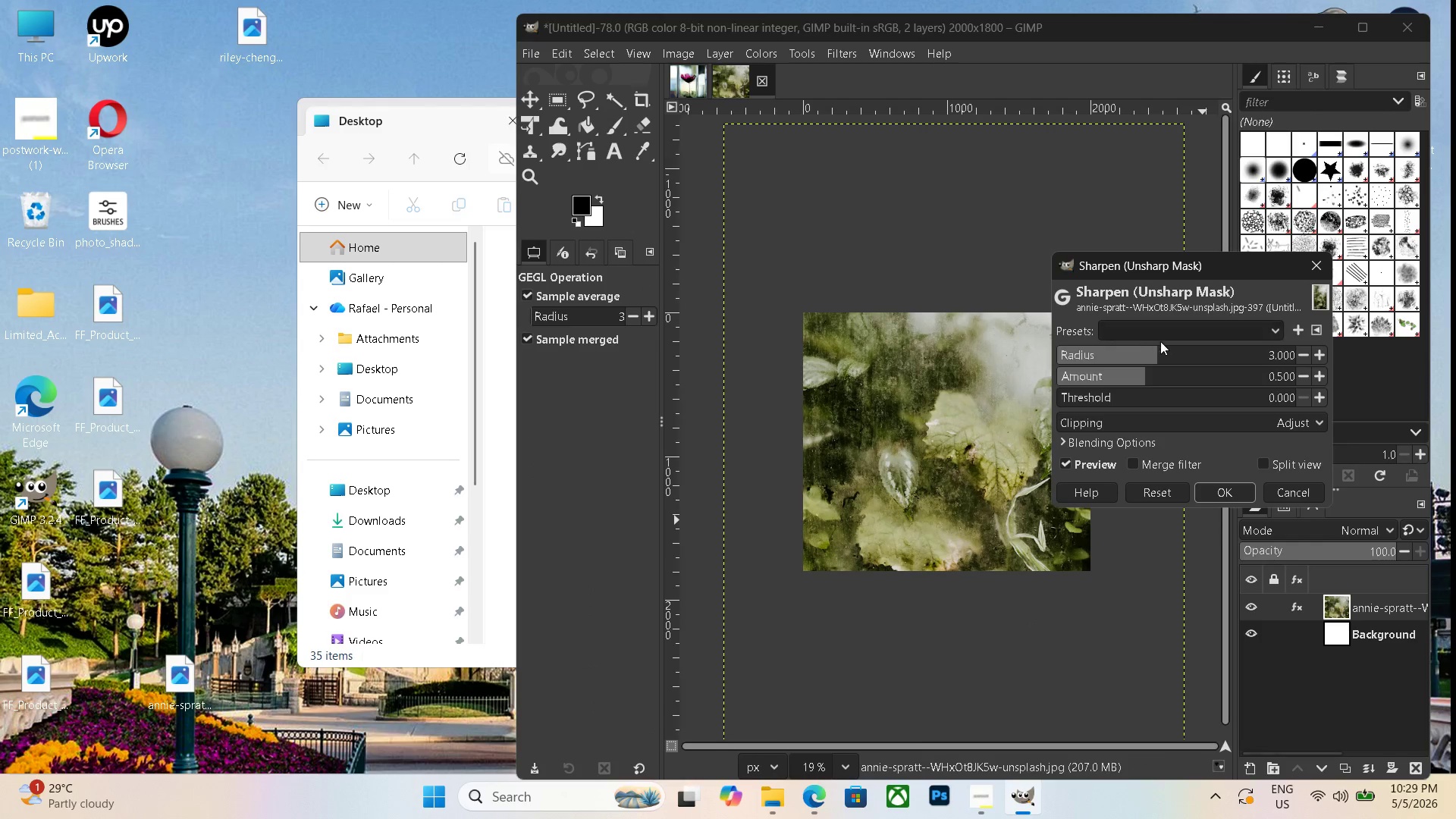 
left_click_drag(start_coordinate=[1157, 352], to_coordinate=[1204, 357])
 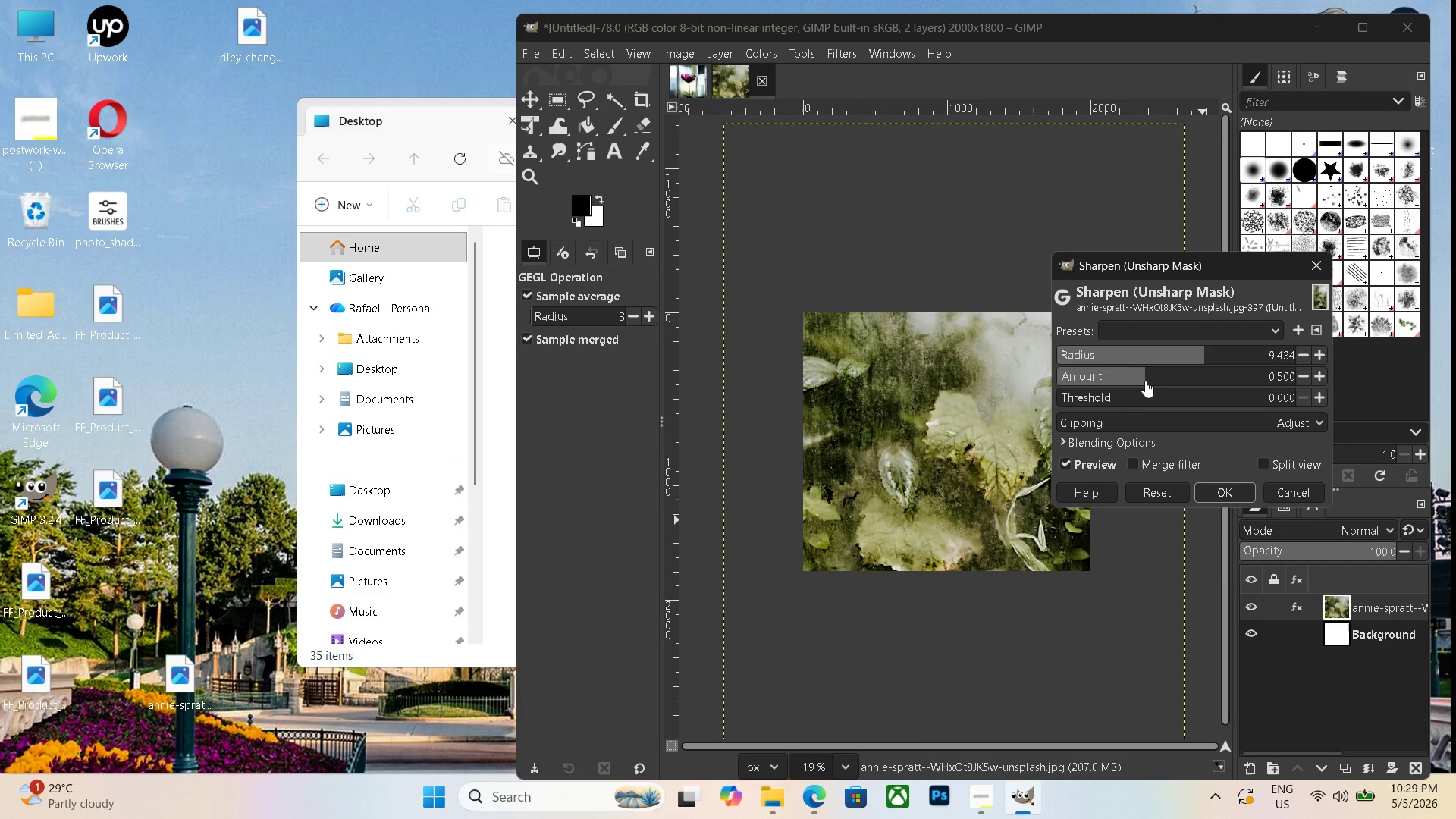 
left_click_drag(start_coordinate=[1147, 379], to_coordinate=[1175, 379])
 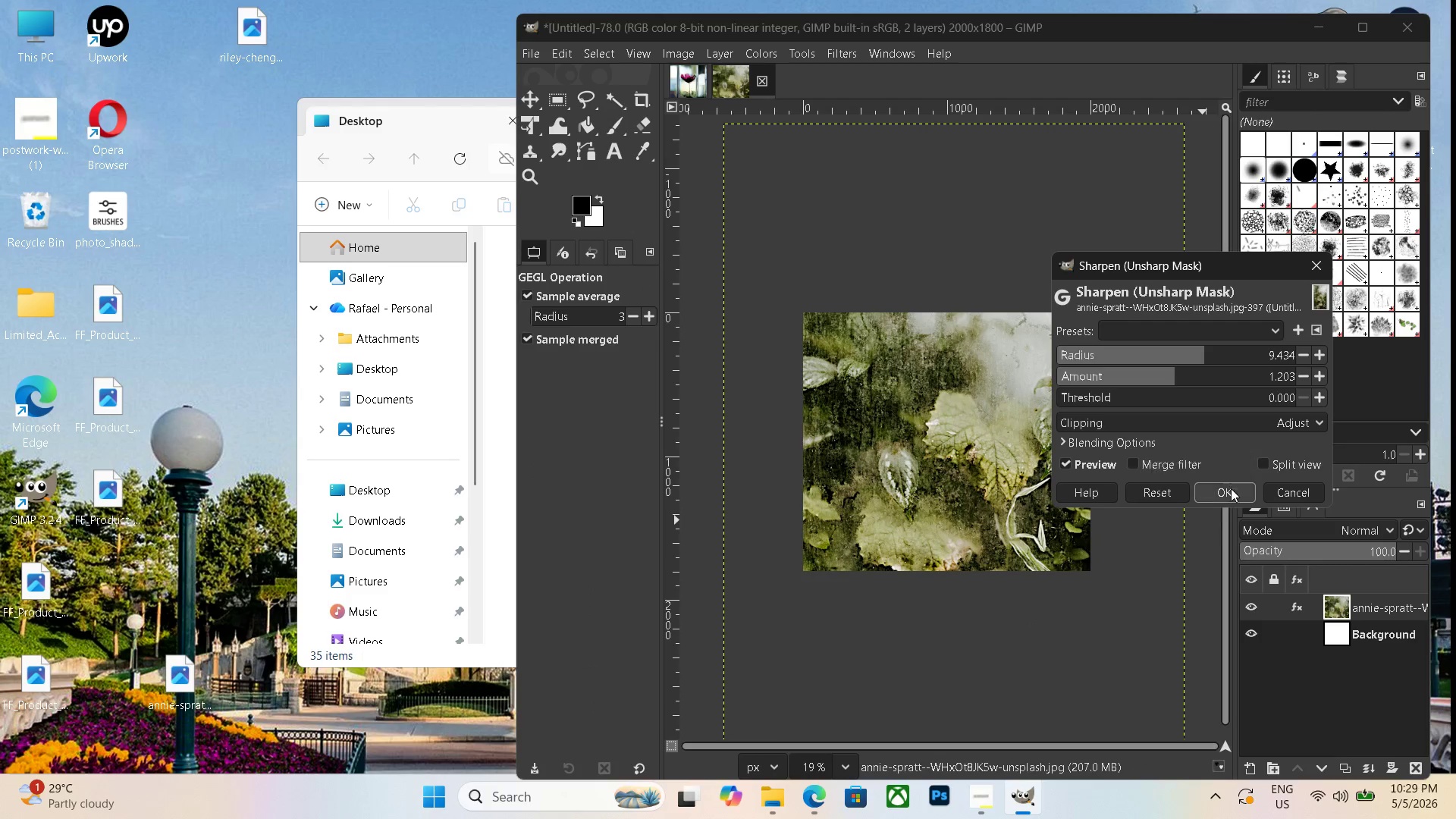 
left_click([1229, 491])
 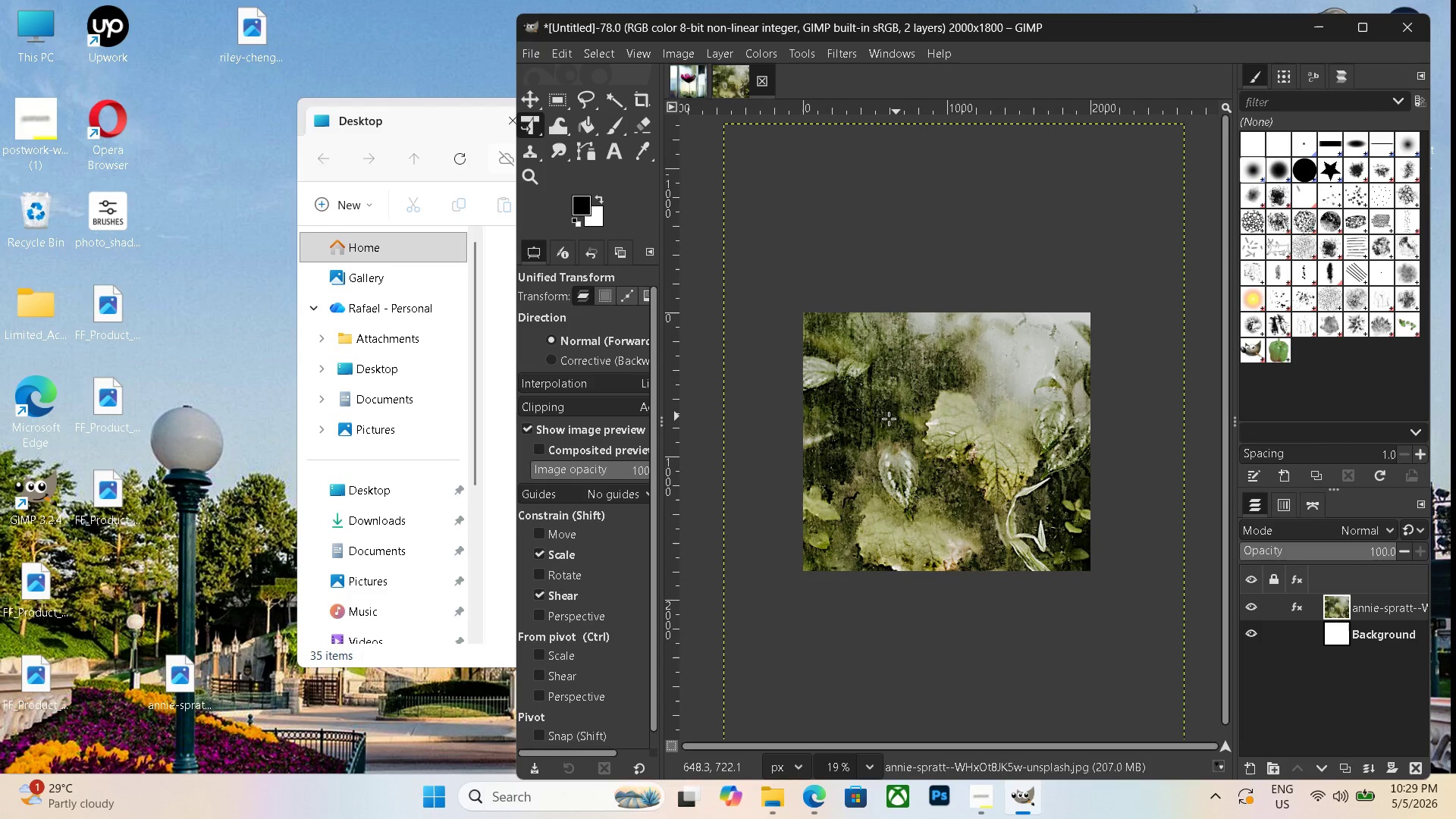 
key(Control+Shift+E)
 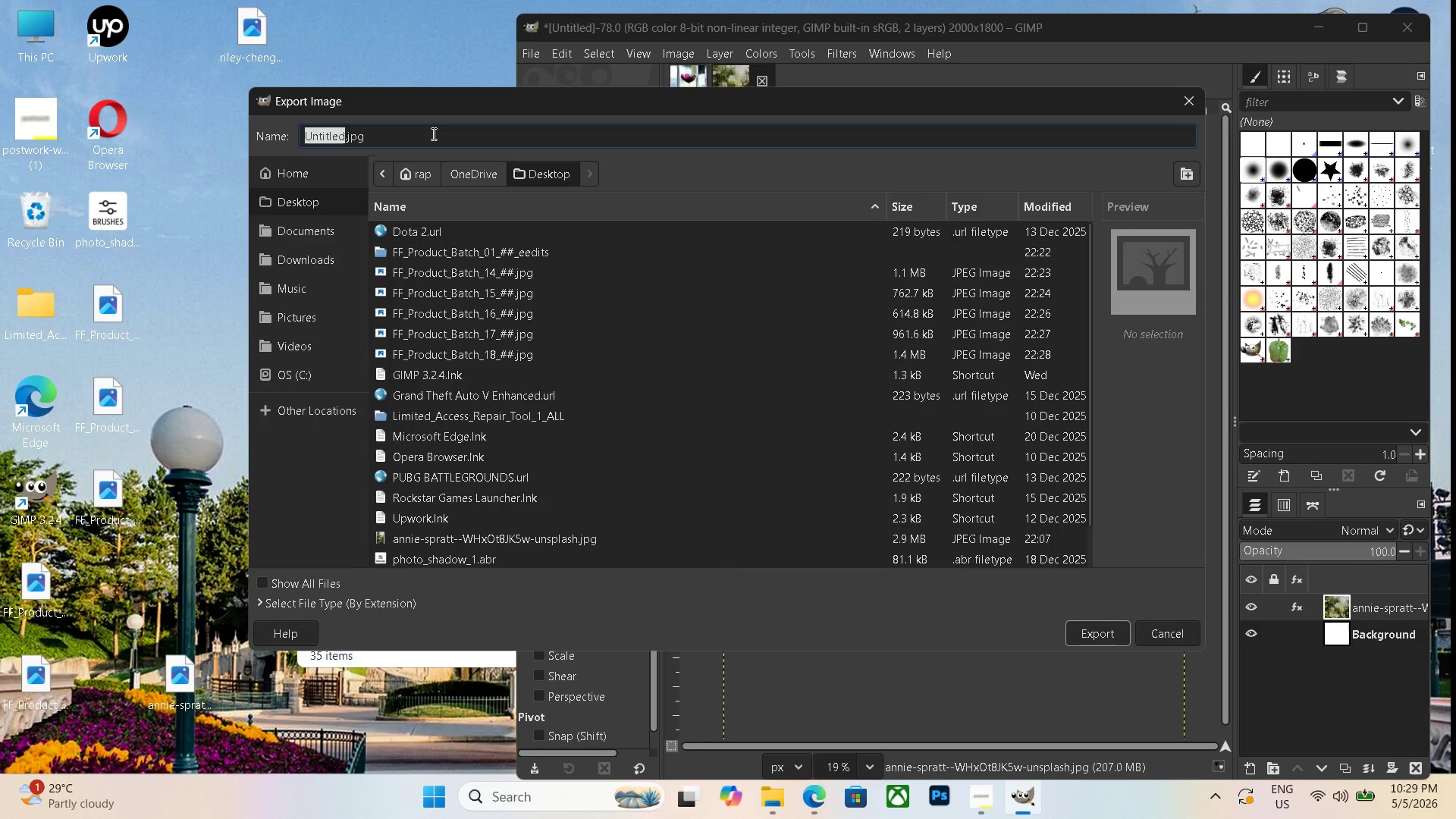 
double_click([432, 135])
 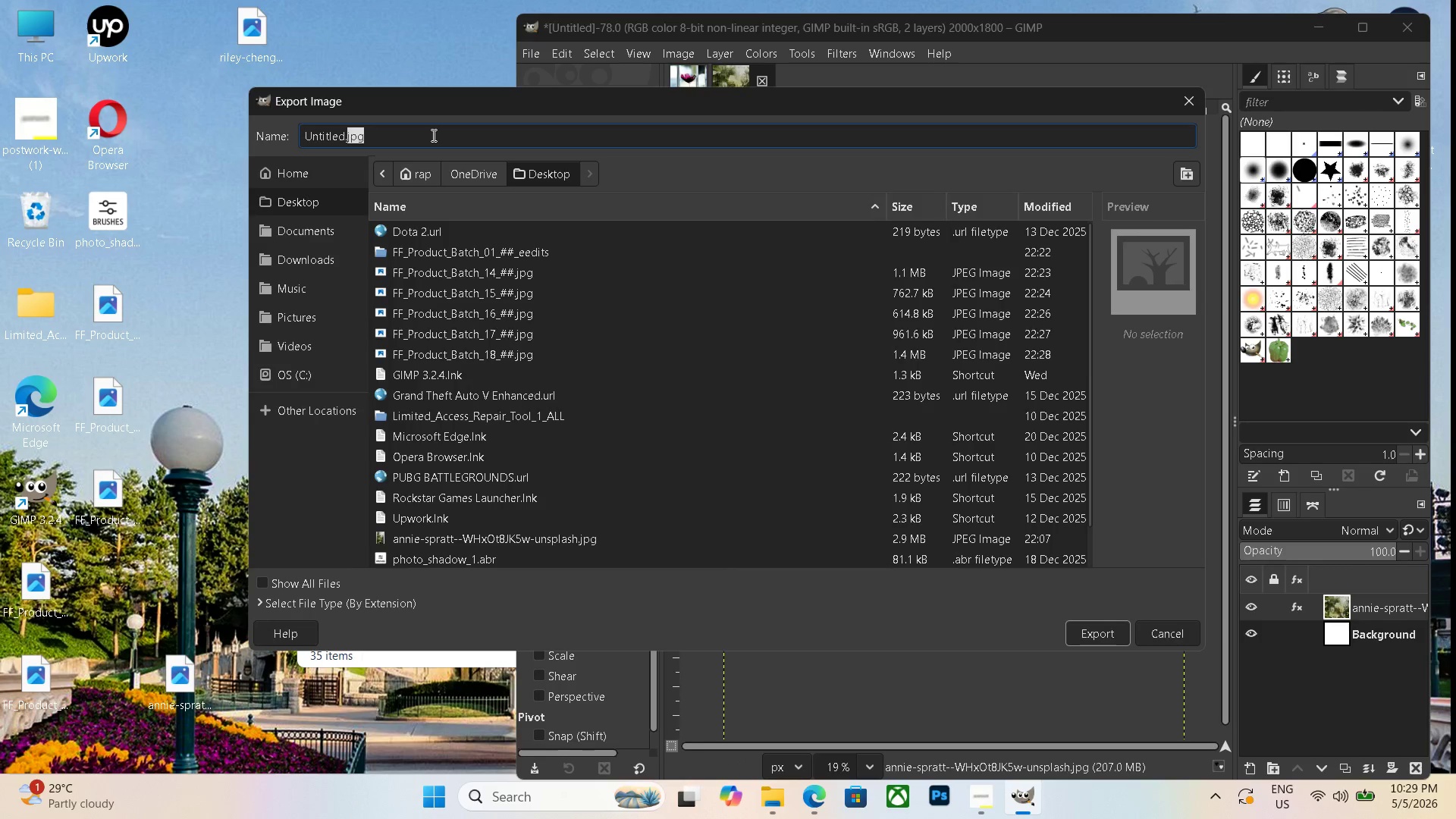 
triple_click([432, 135])
 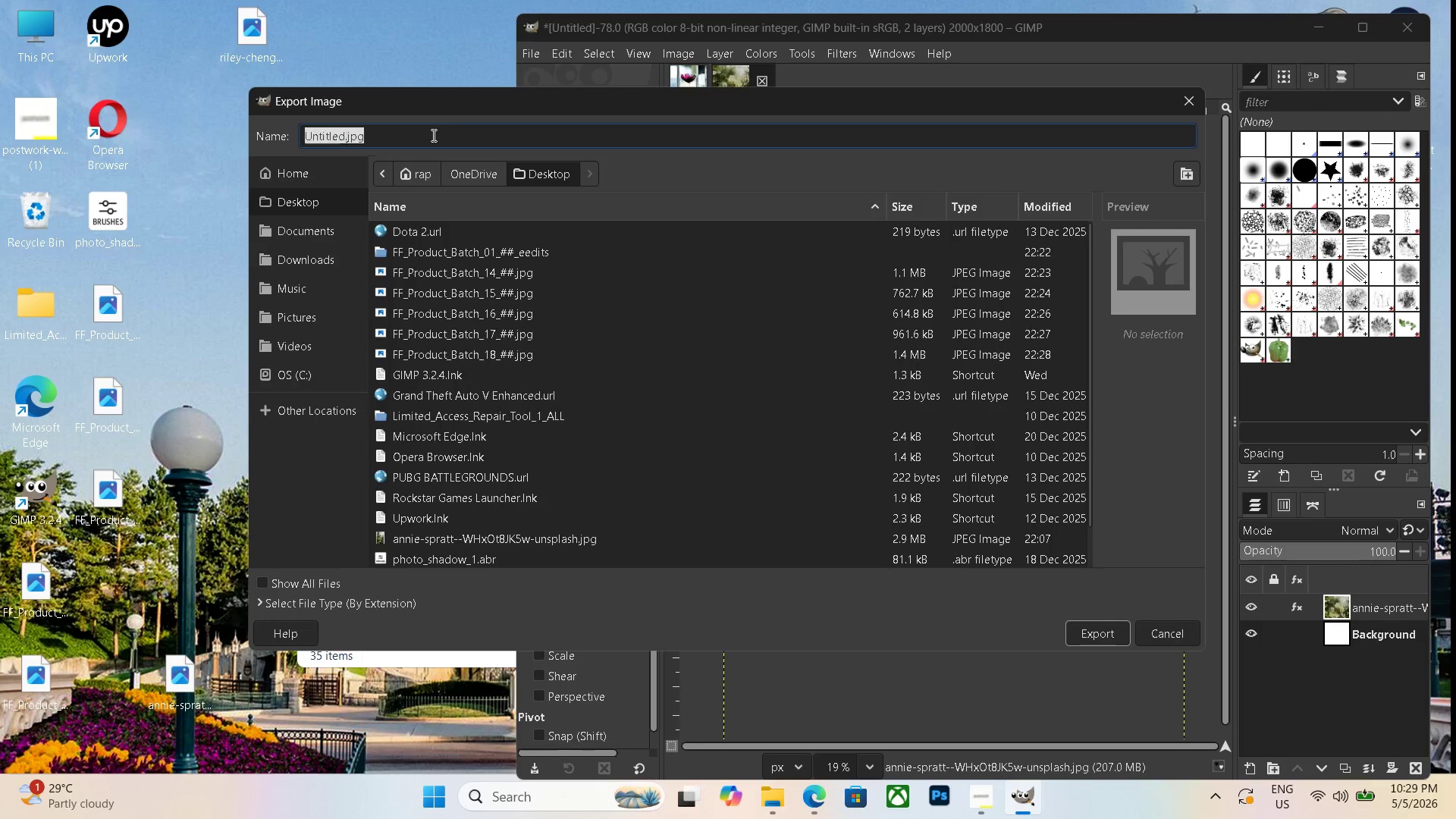 
triple_click([432, 135])
 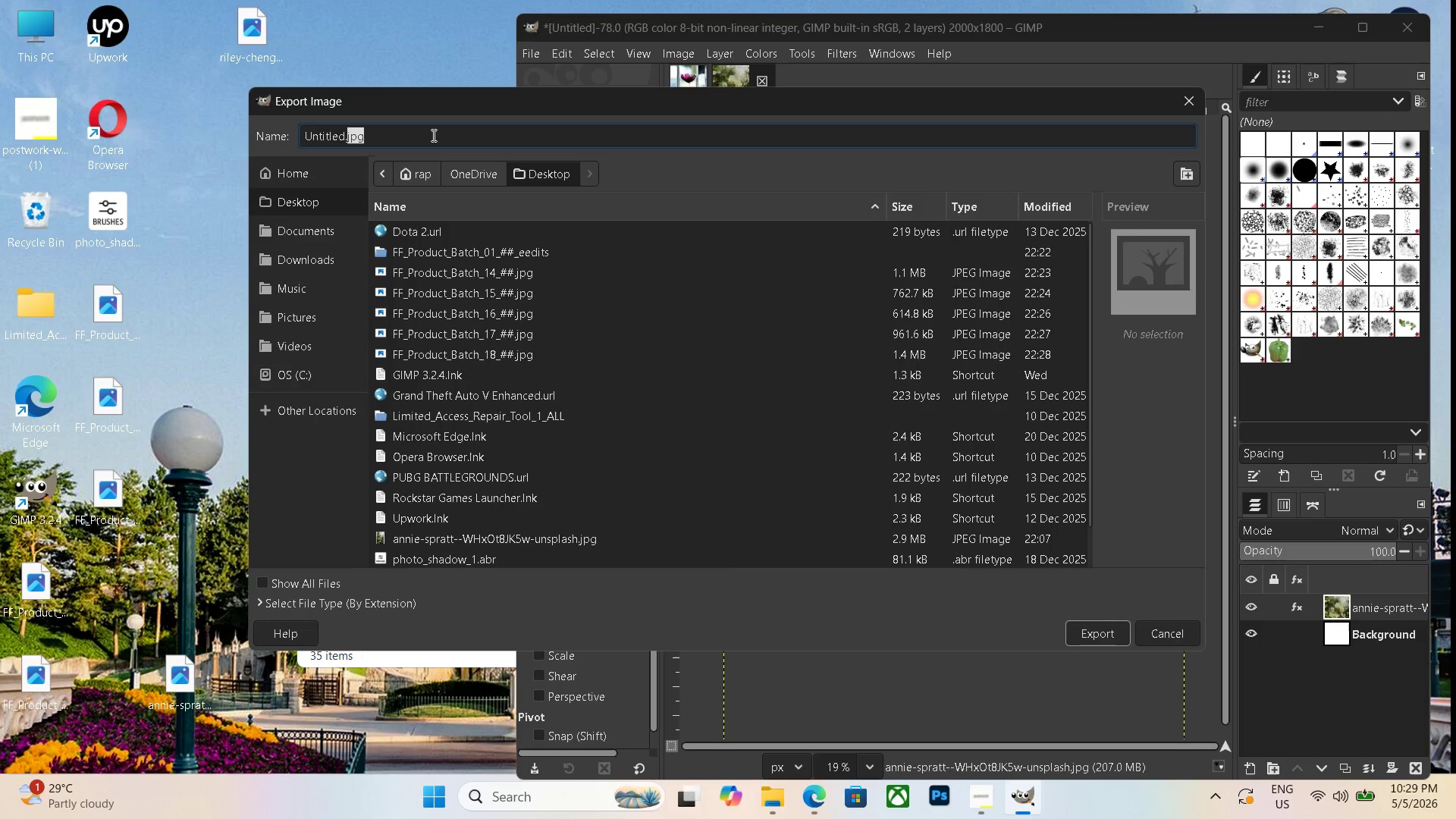 
triple_click([432, 135])
 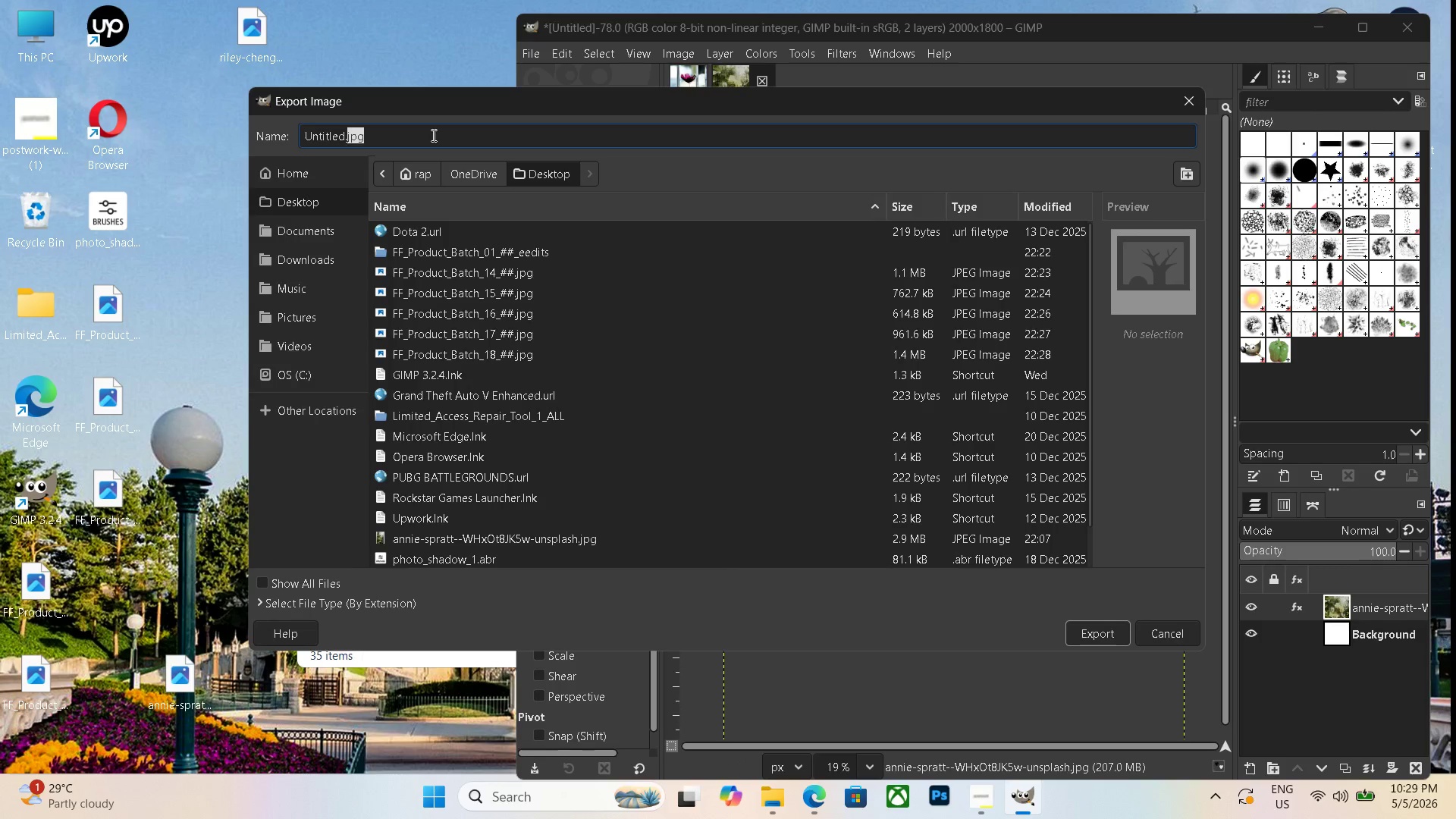 
left_click_drag(start_coordinate=[432, 135], to_coordinate=[209, 113])
 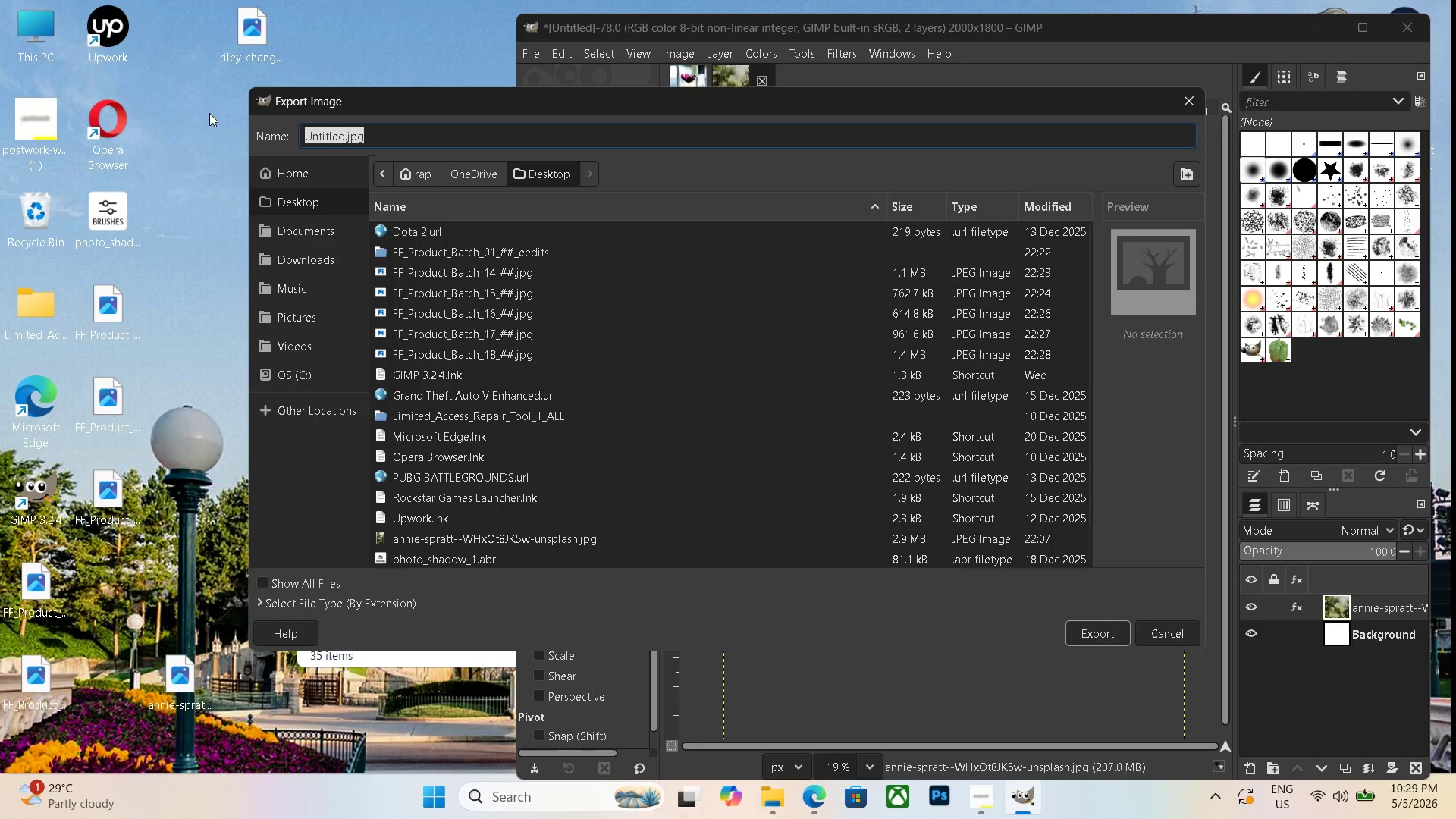 
key(Backspace)
 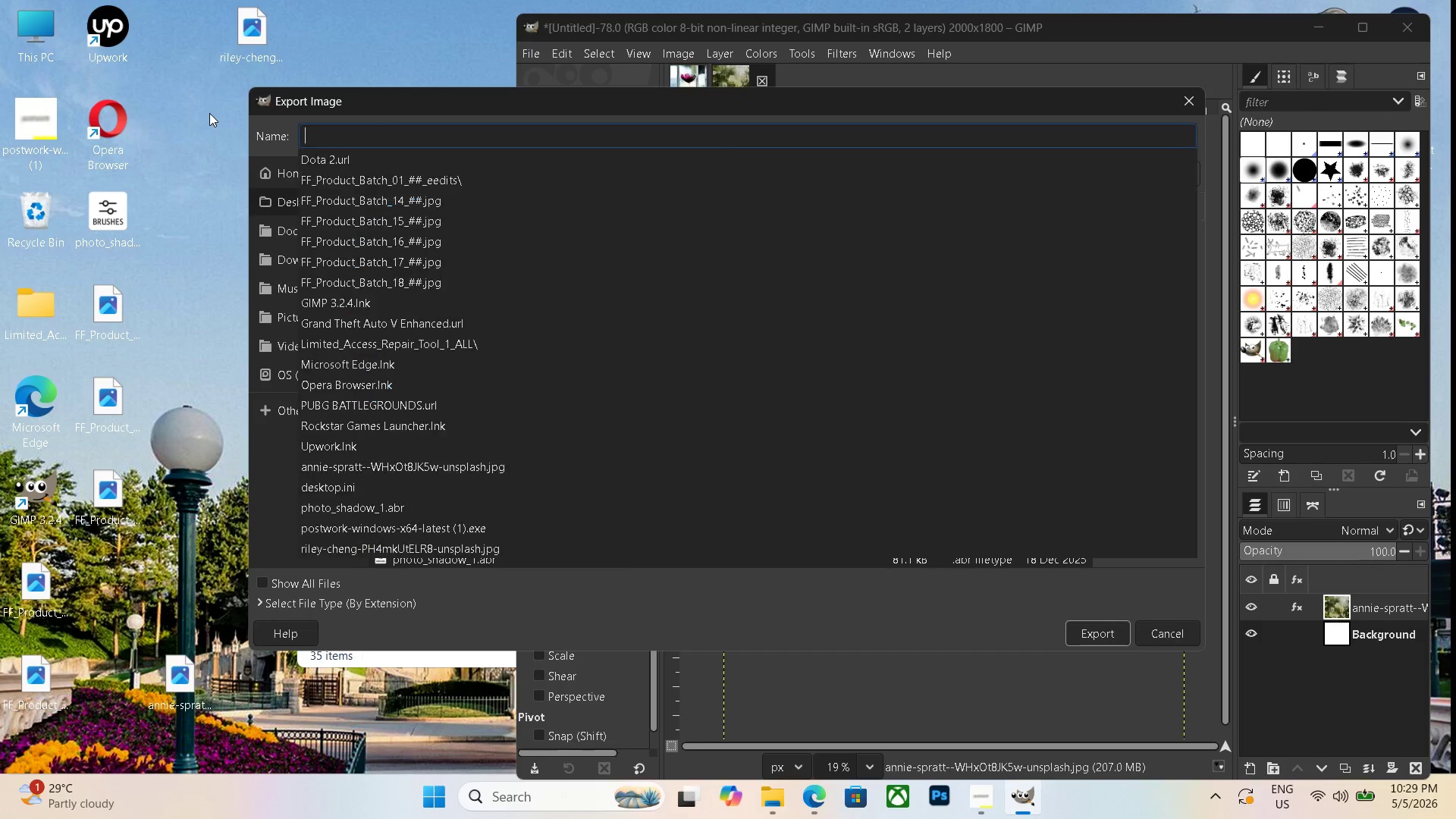 
key(Control+V)
 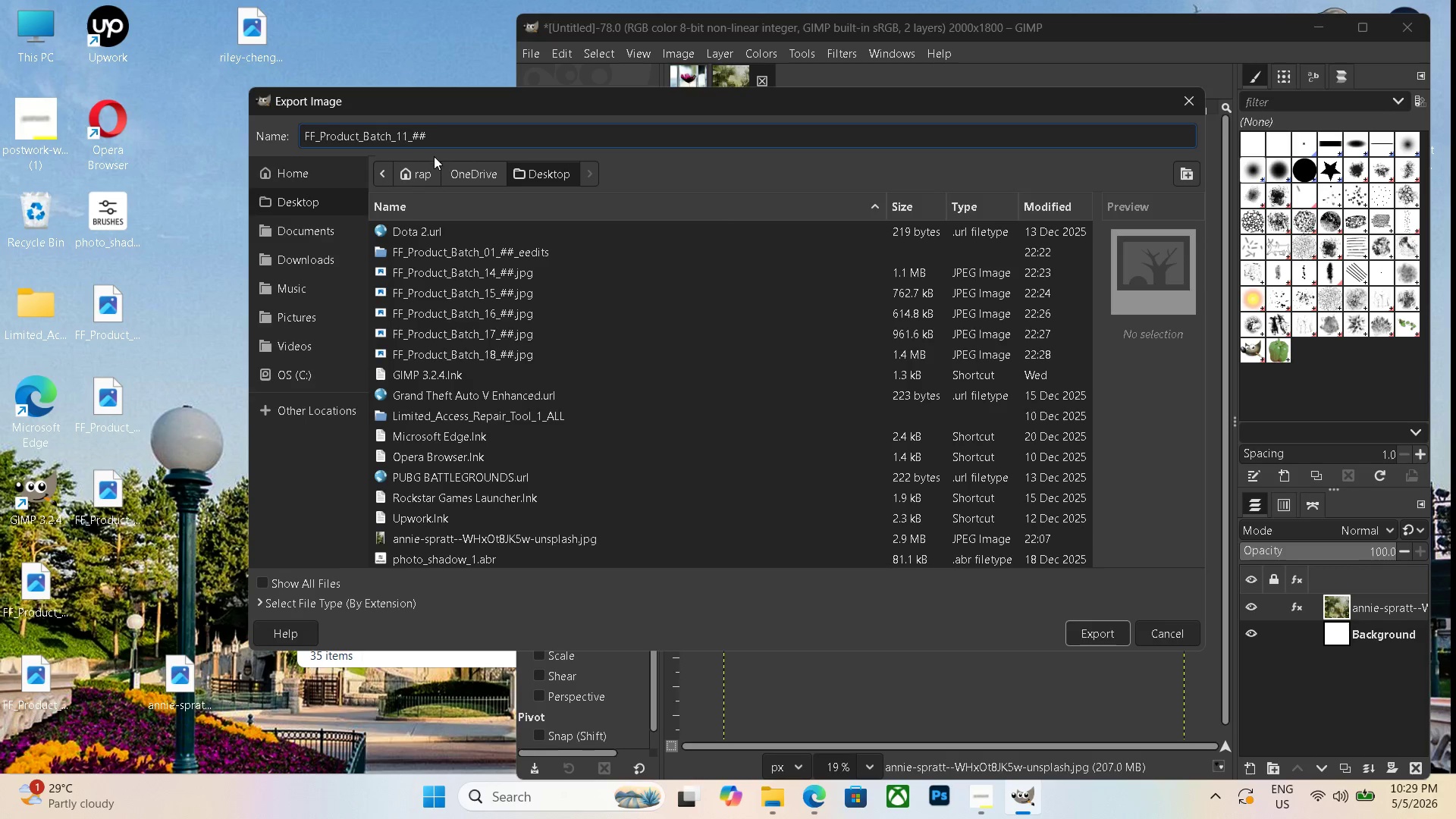 
key(ArrowRight)
 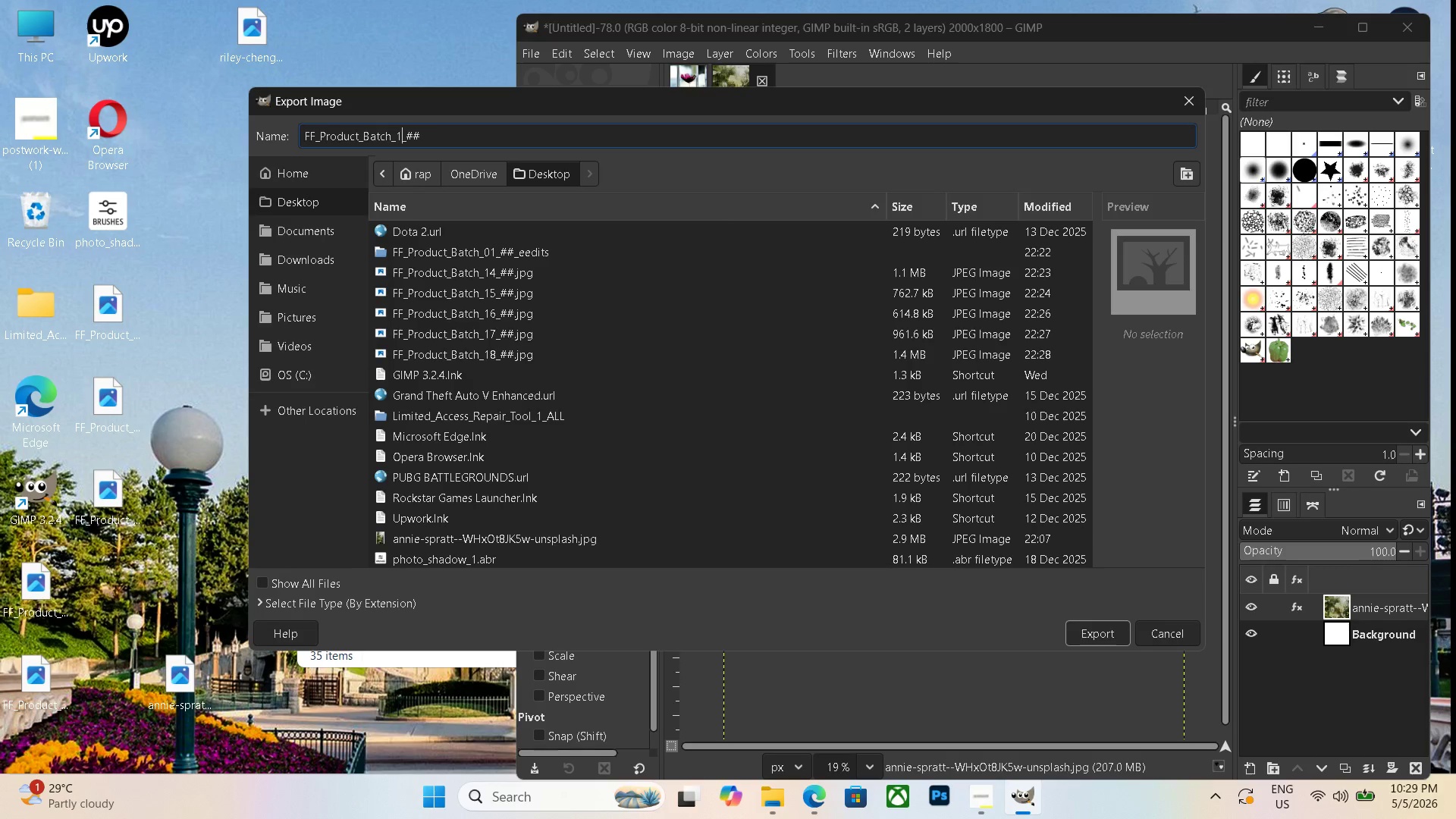 
key(Backspace)
 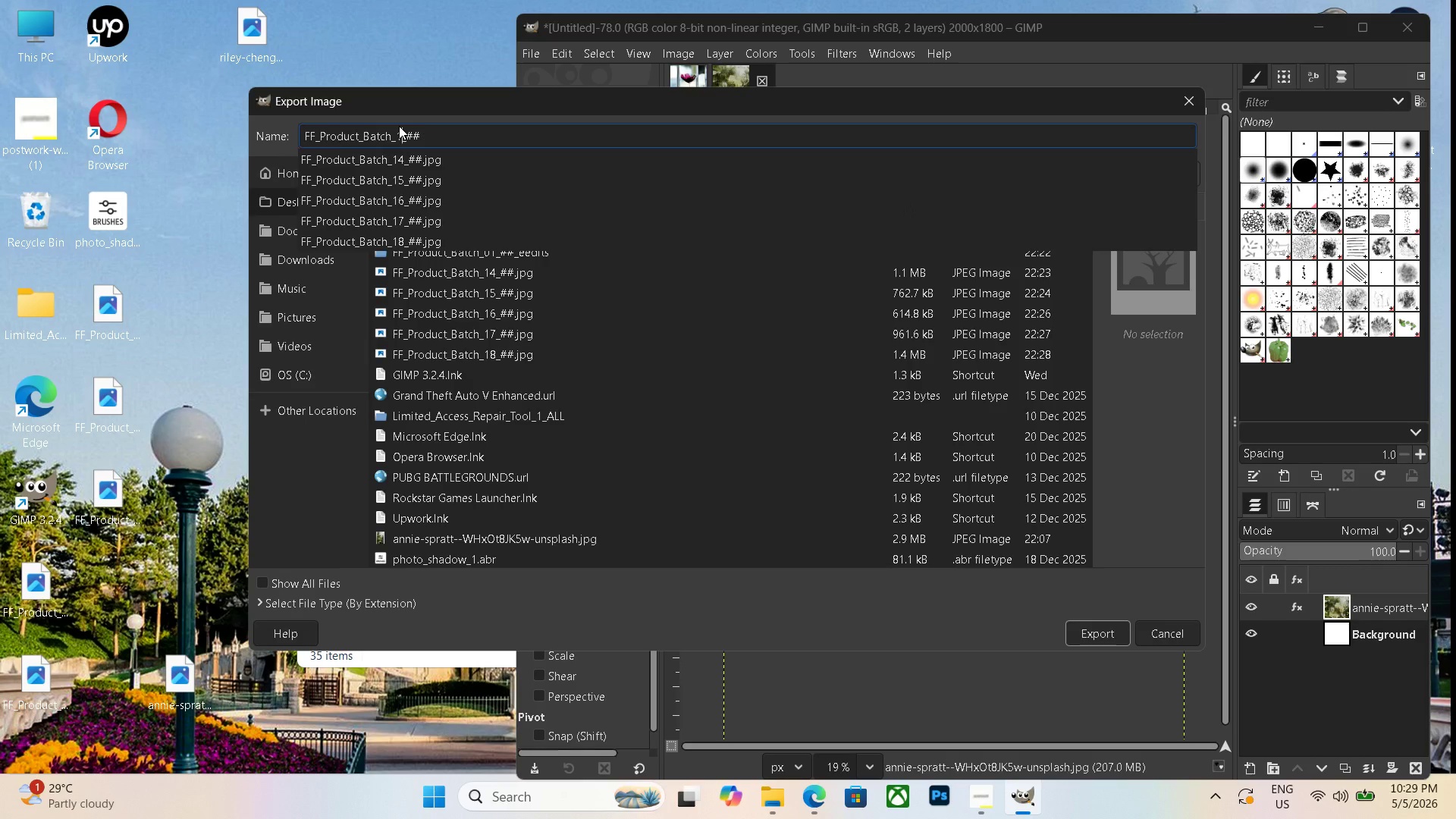 
key(Numpad9)
 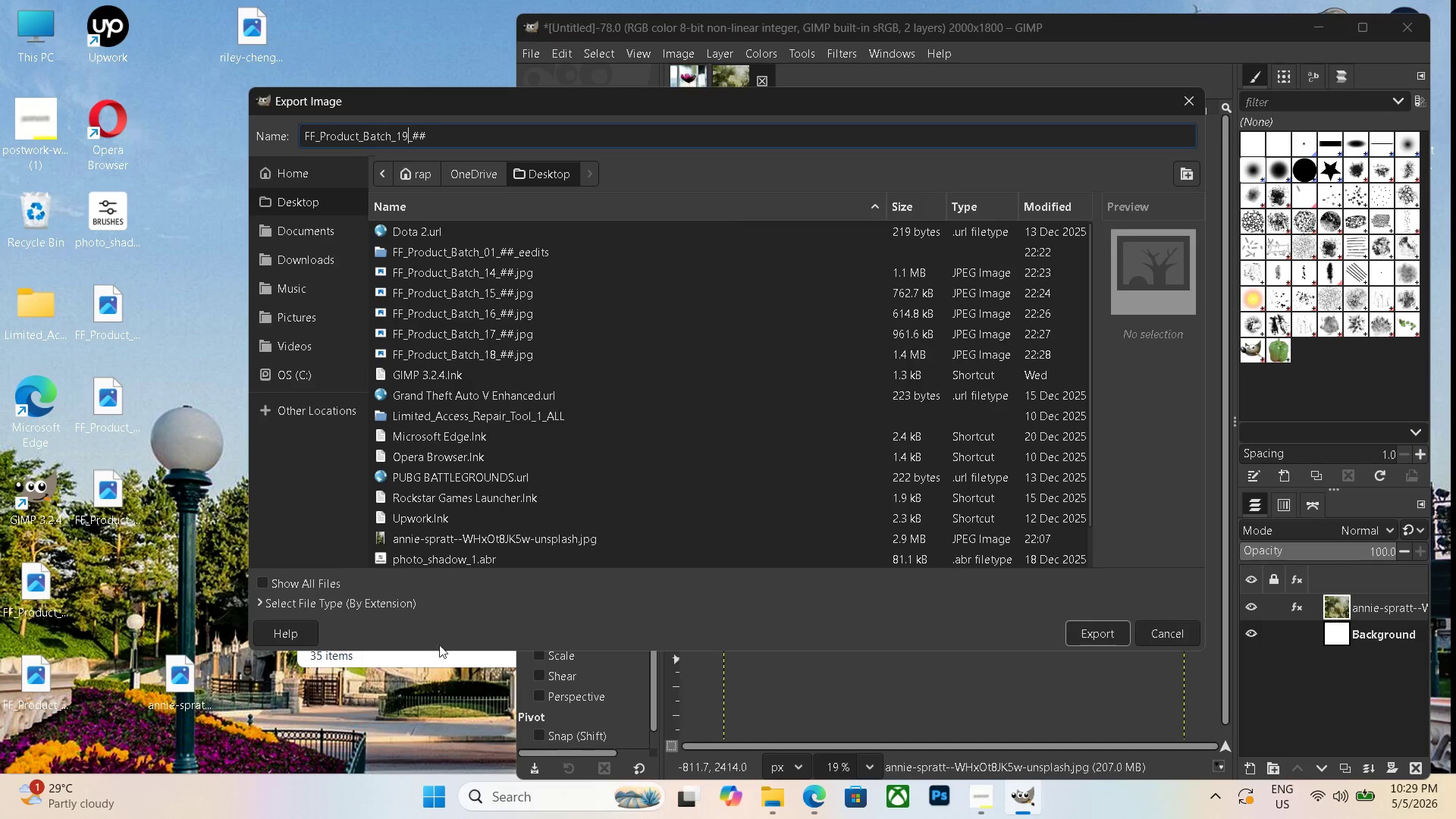 
left_click([394, 607])
 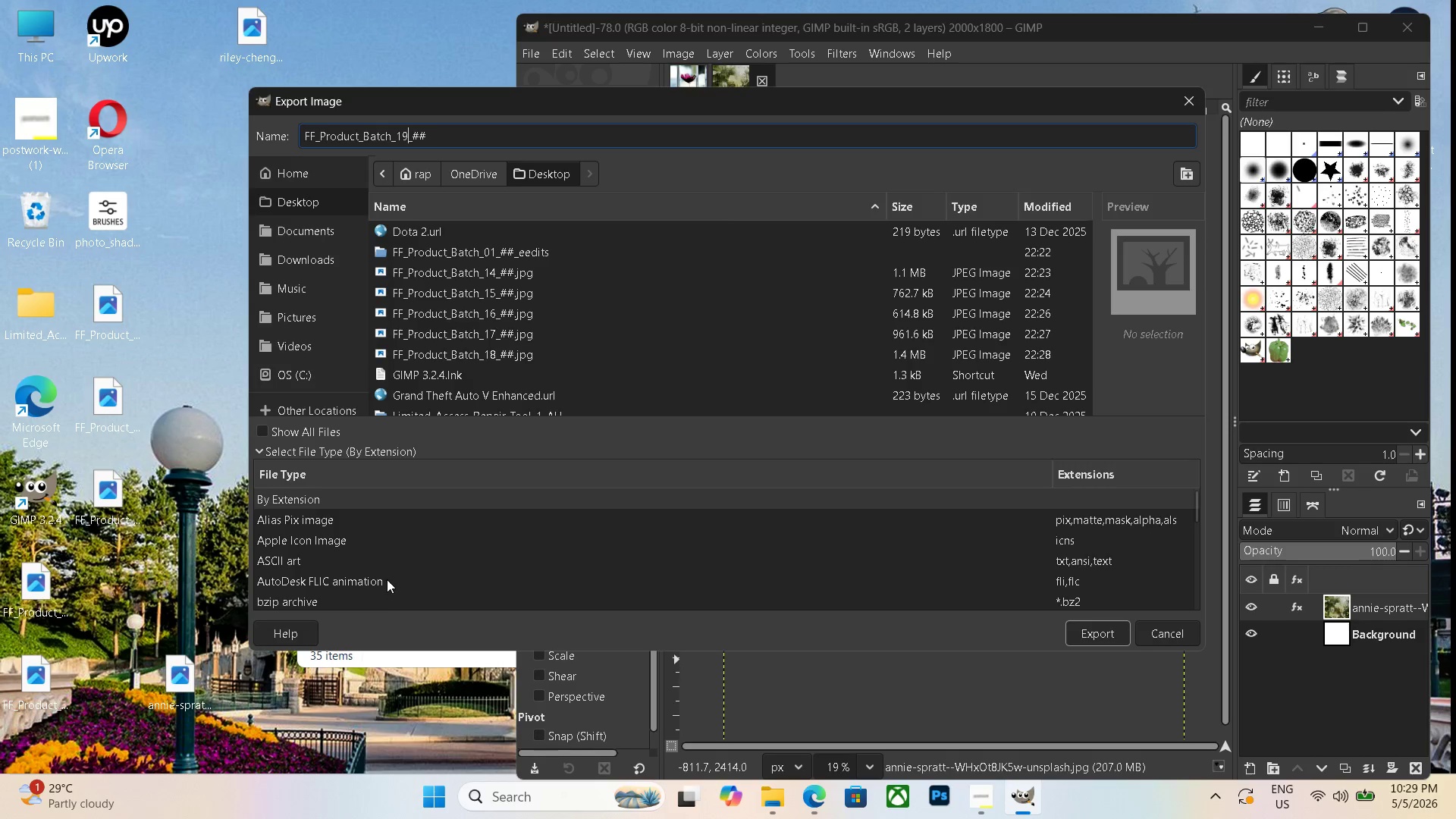 
wait(15.56)
 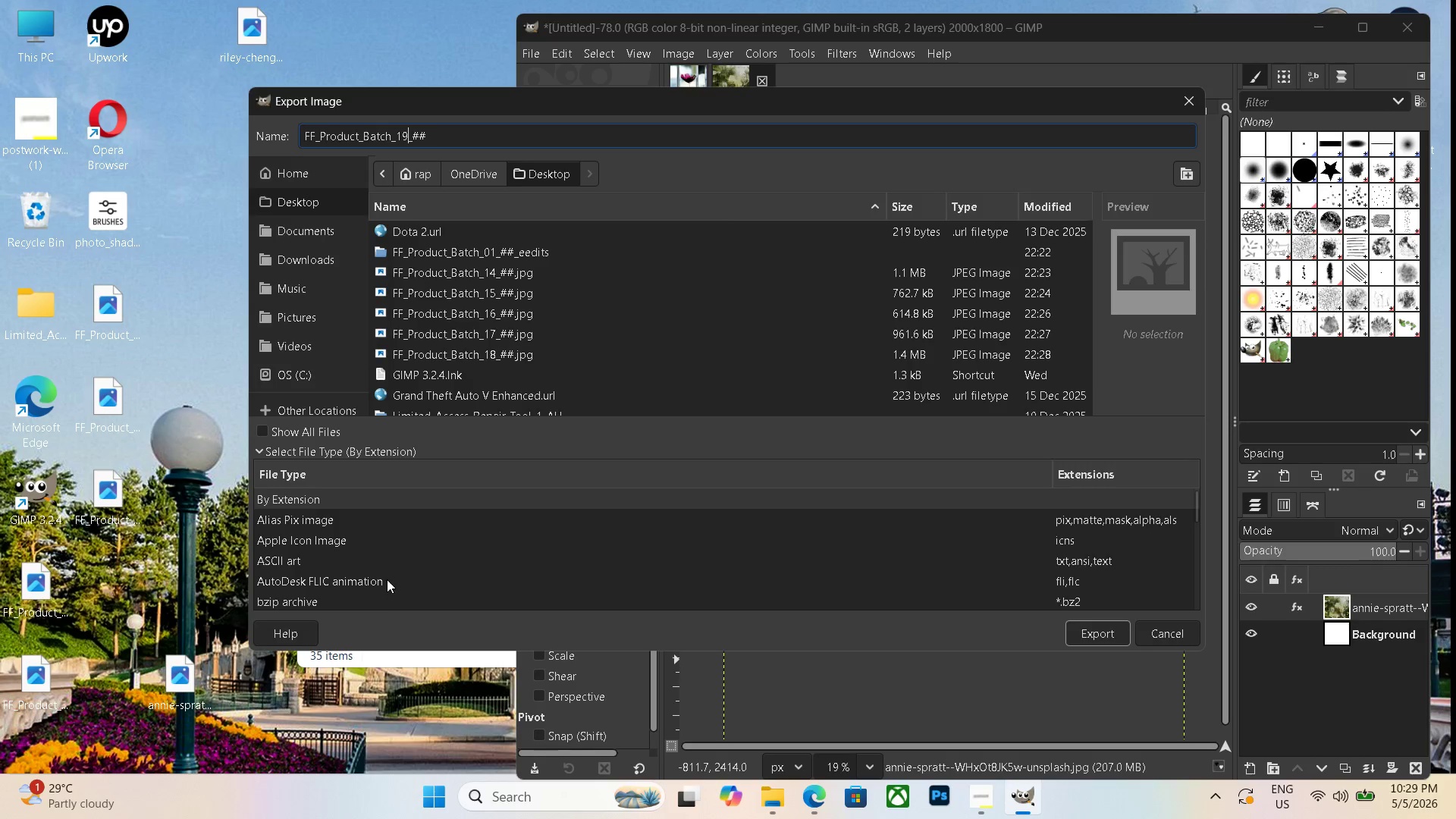 
scroll: coordinate [339, 546], scroll_direction: down, amount: 22.0
 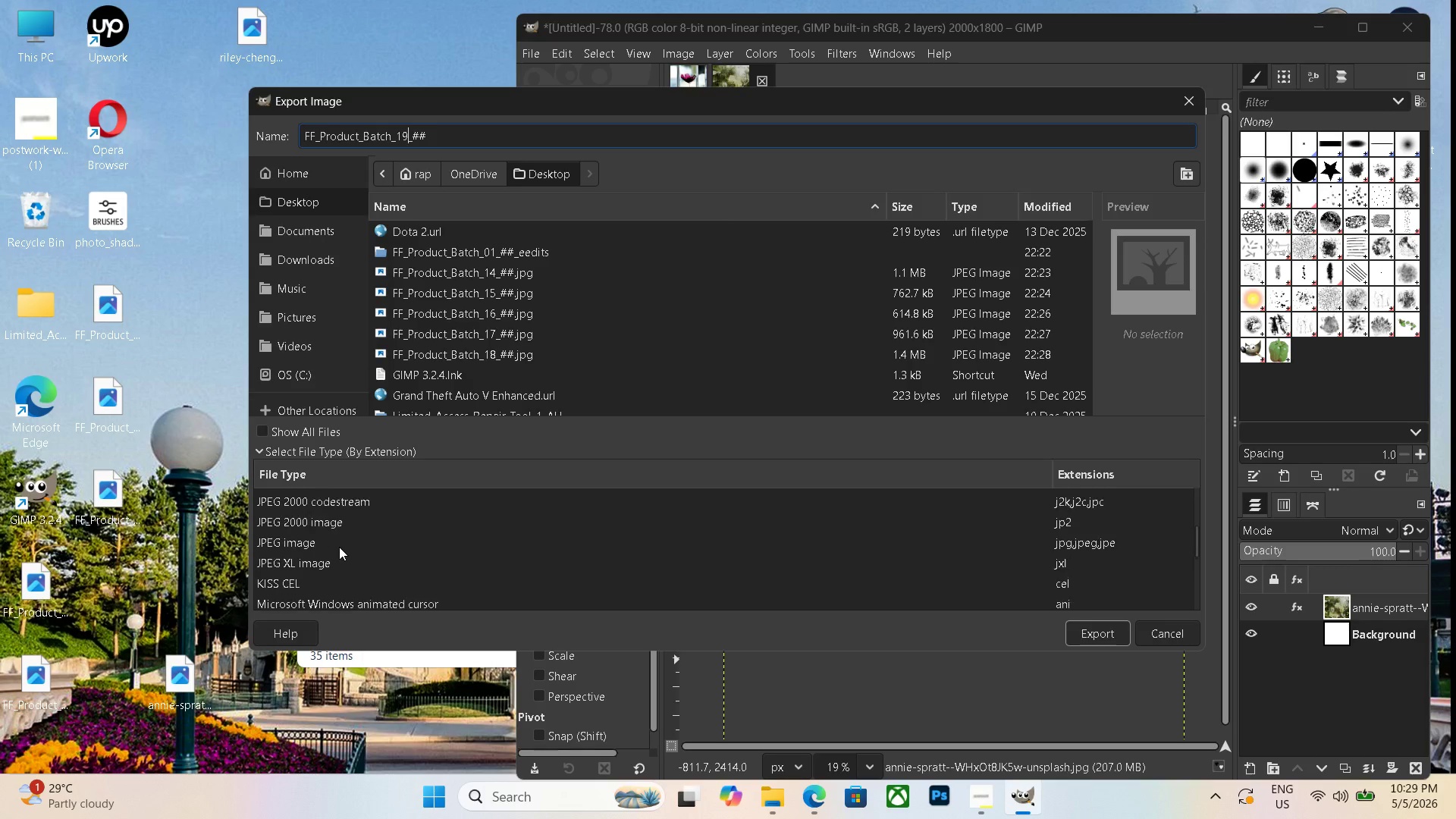 
scroll: coordinate [339, 546], scroll_direction: up, amount: 1.0
 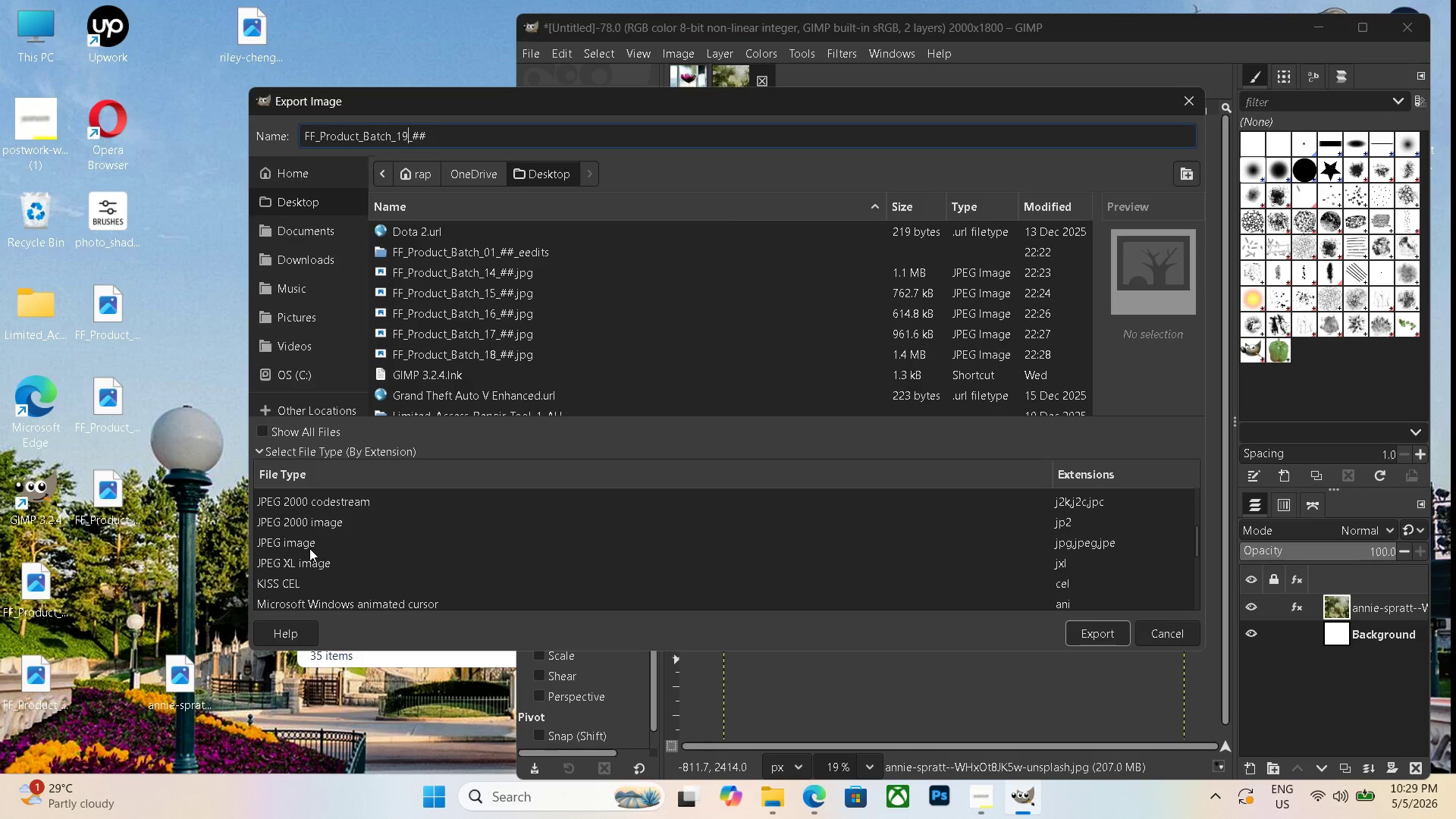 
left_click([308, 548])
 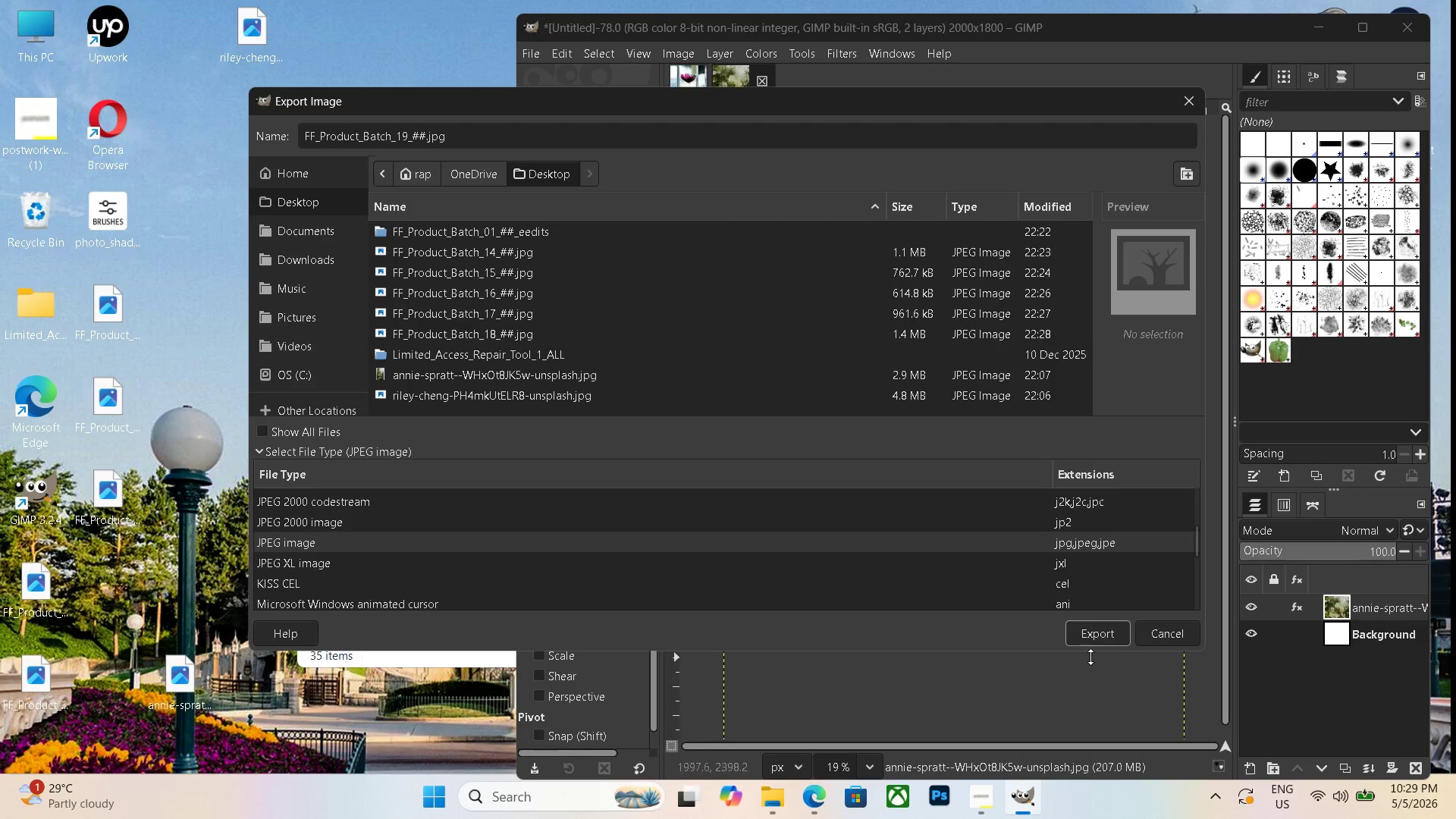 
left_click([1093, 645])
 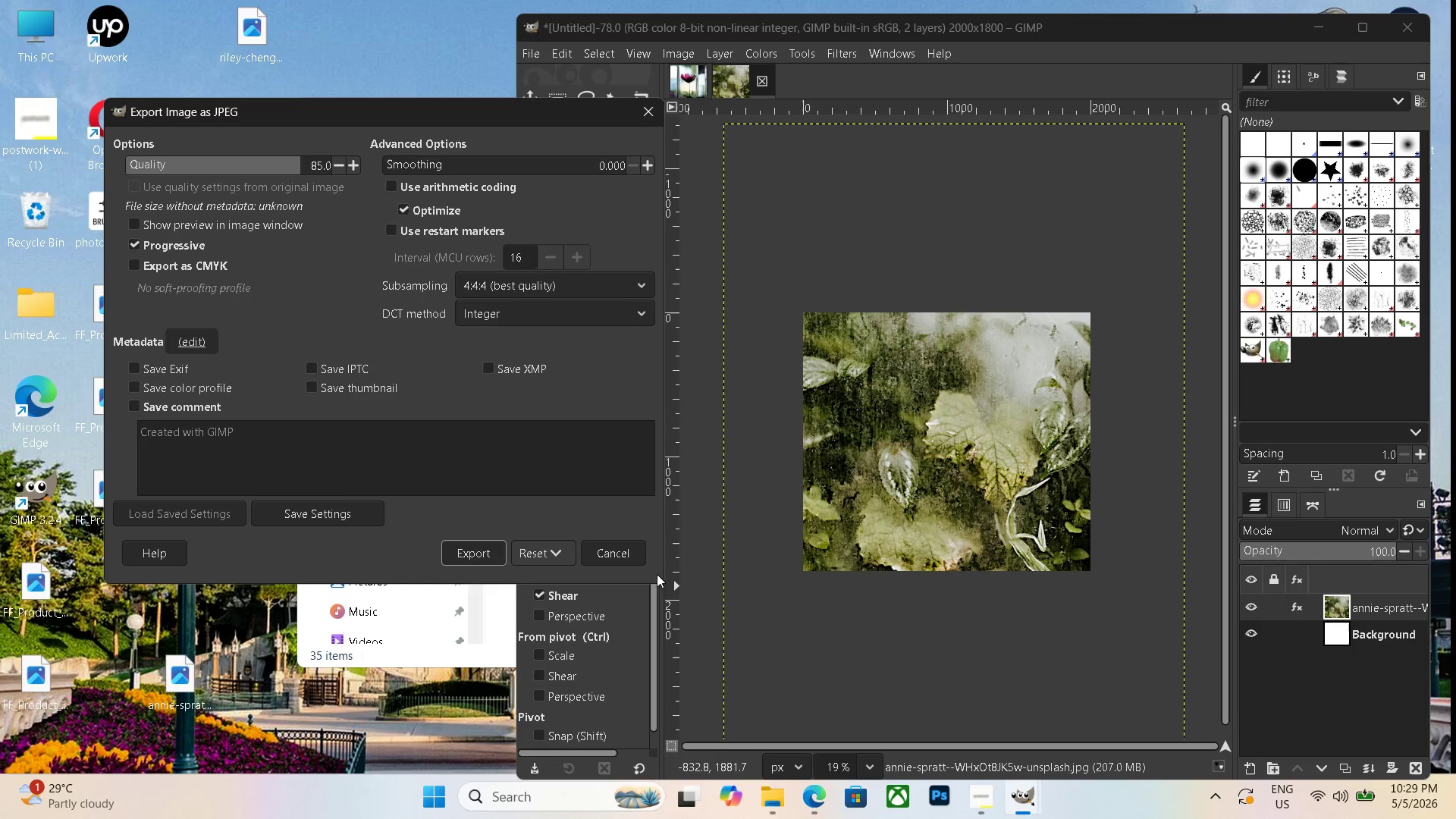 
left_click([492, 550])
 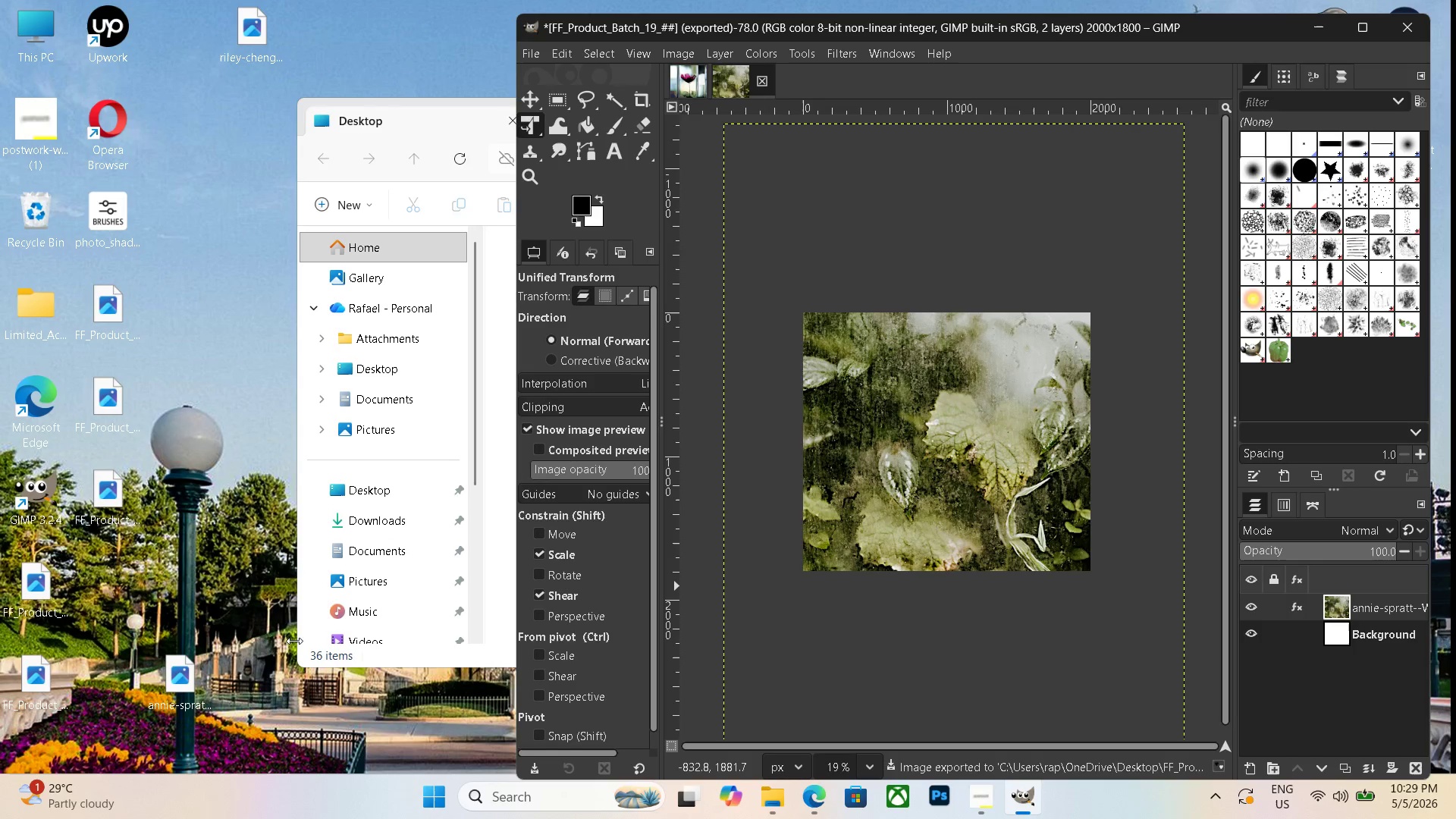 
left_click([190, 675])
 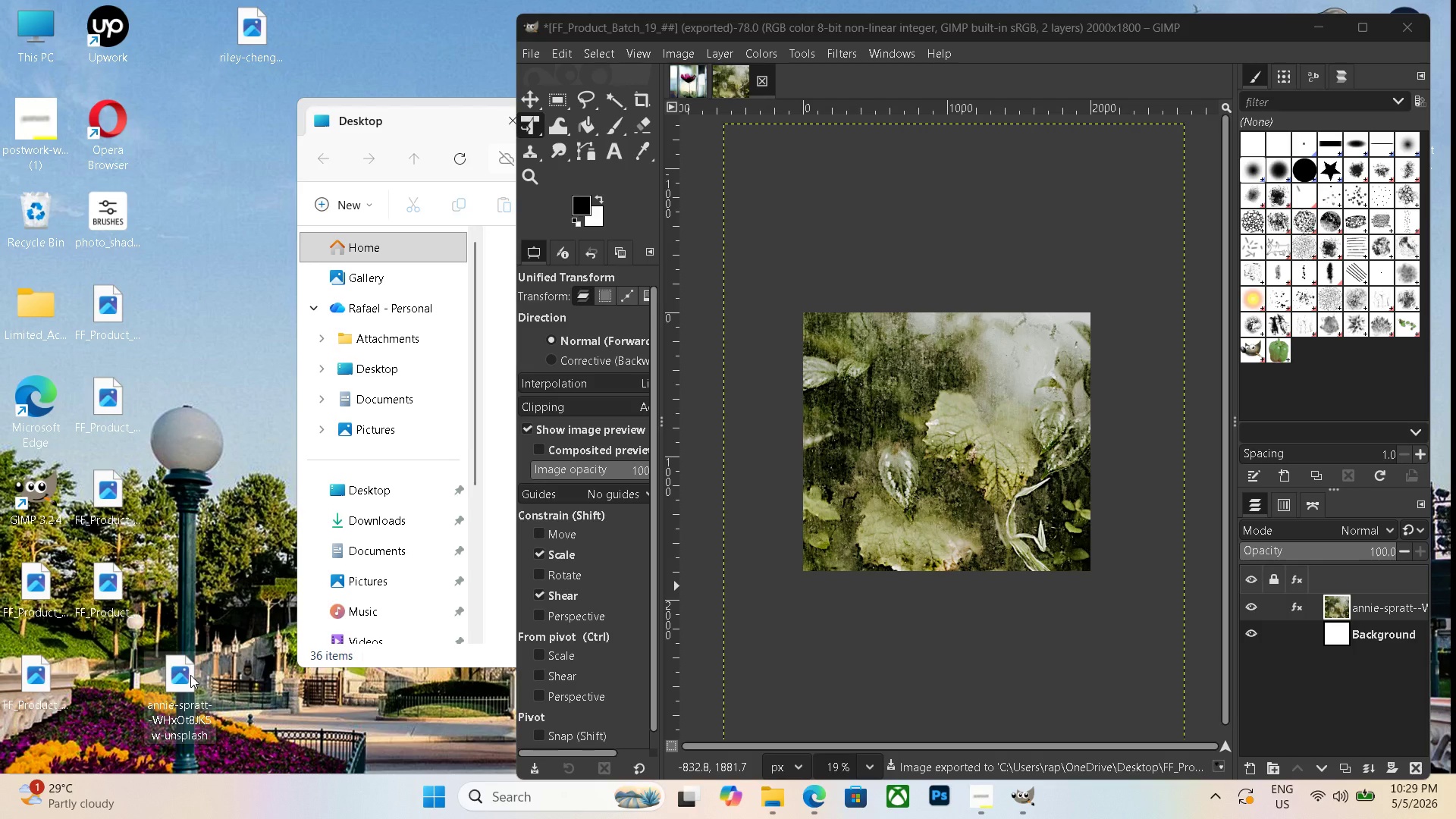 
key(Delete)
 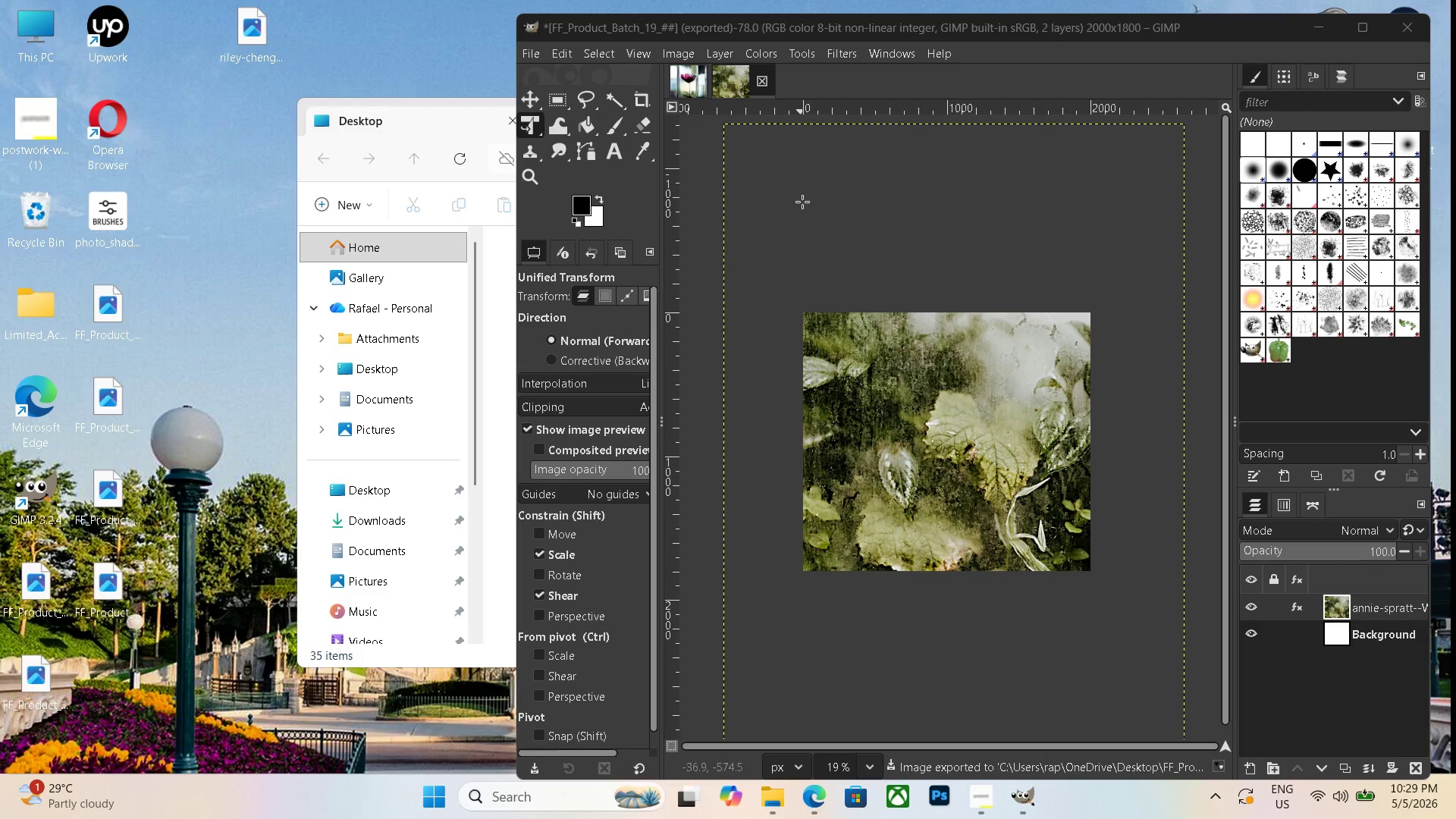 
key(Control+N)
 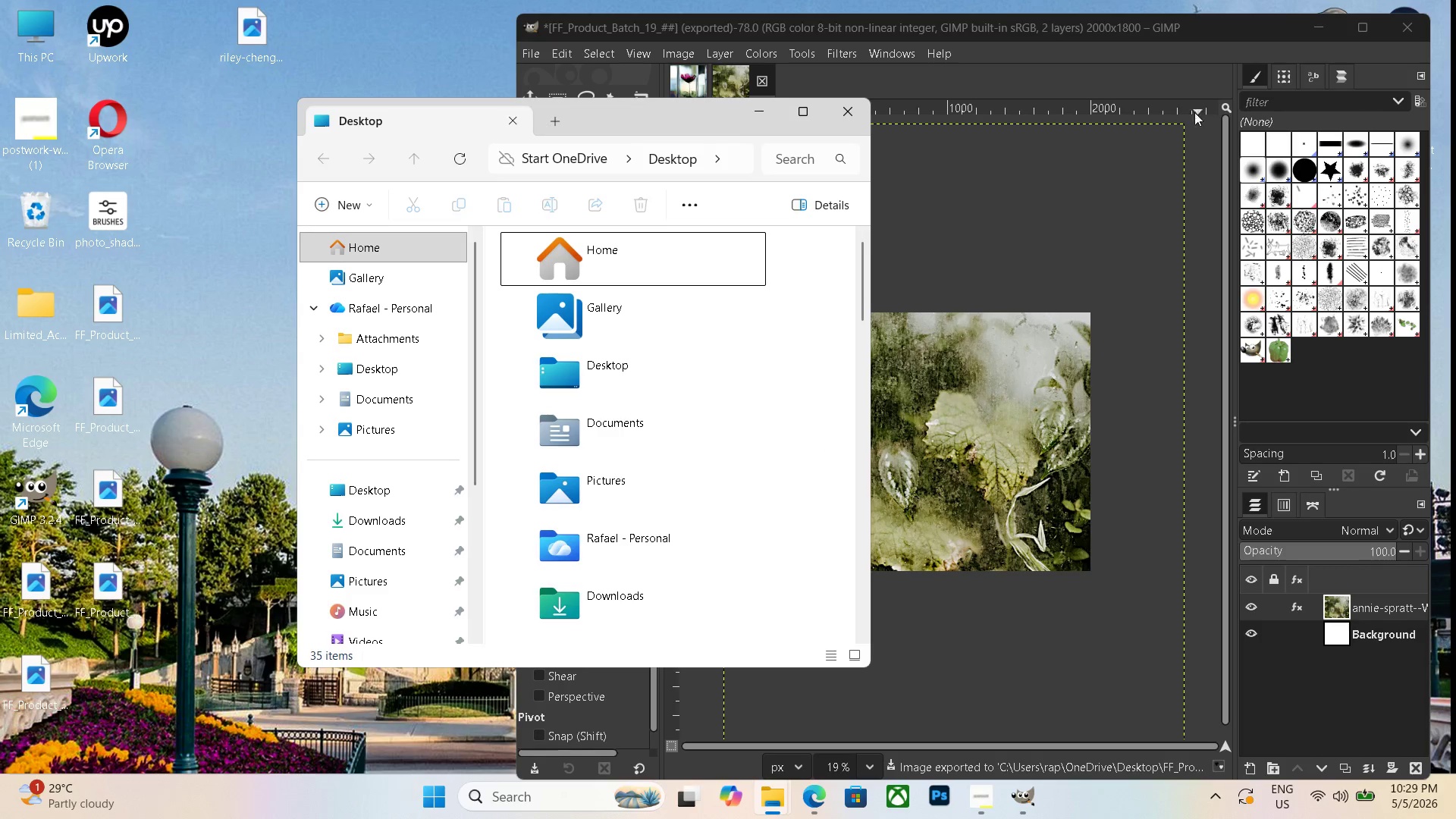 
left_click([986, 212])
 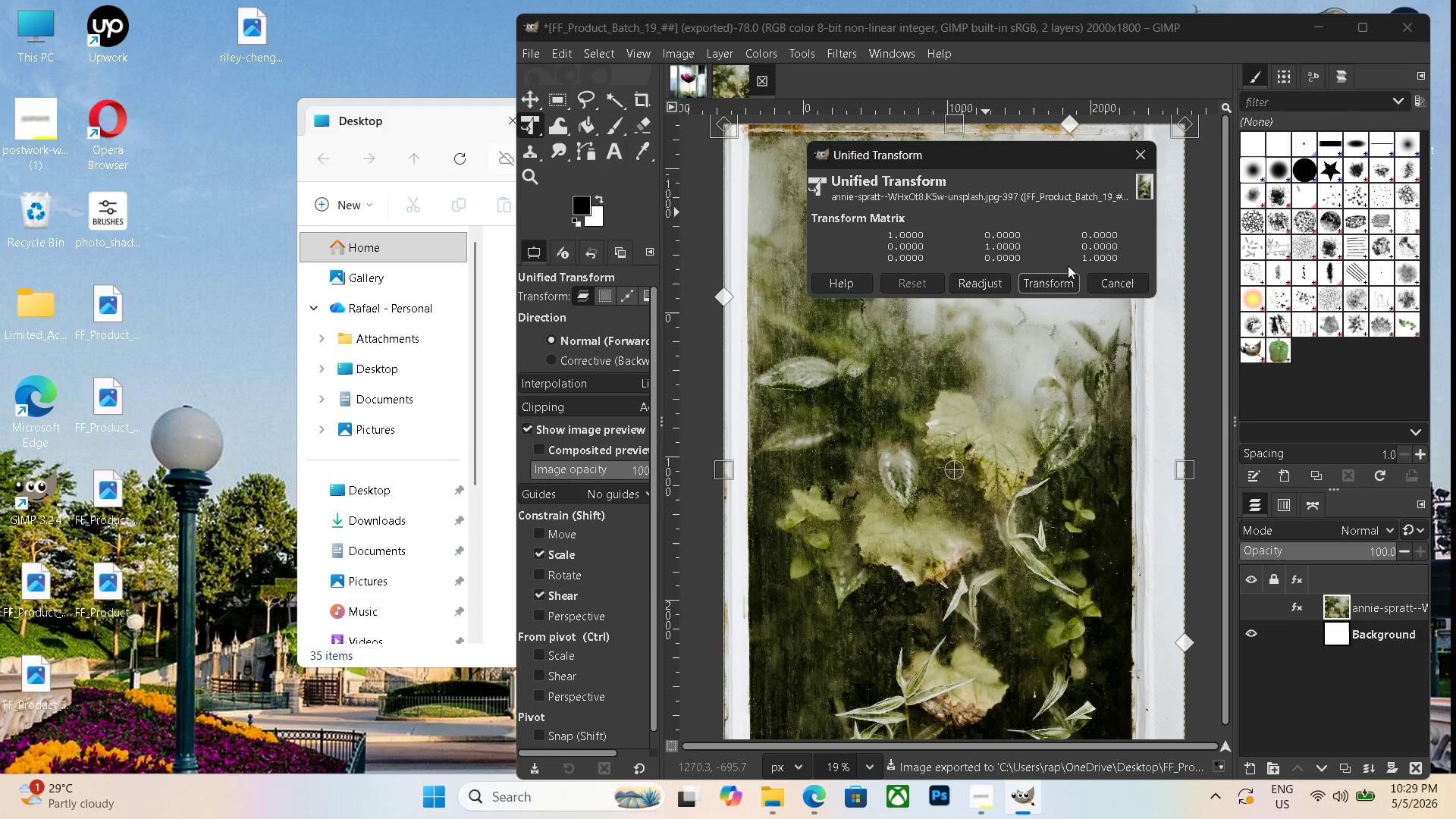 
key(Control+N)
 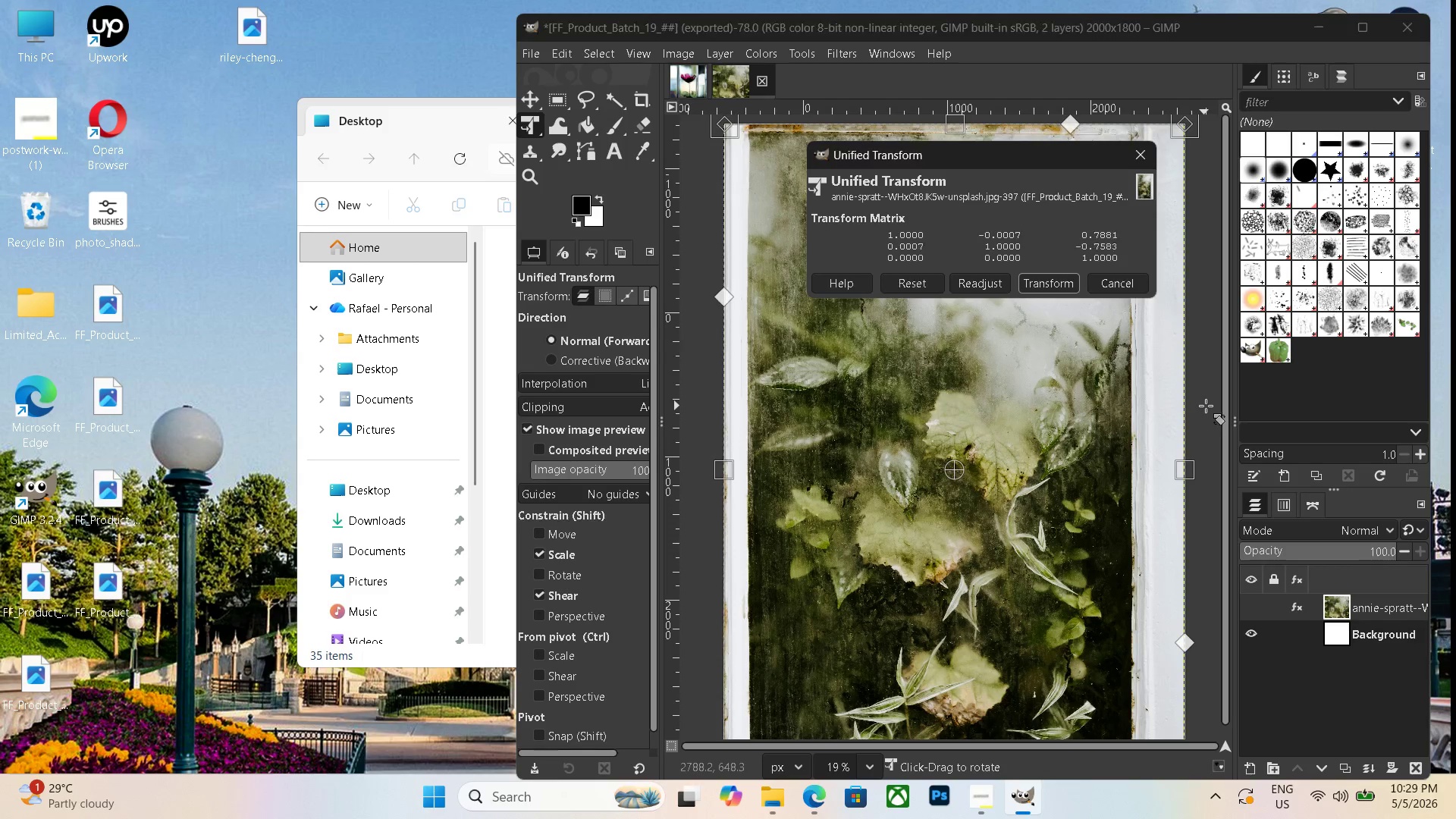 
key(Control+N)
 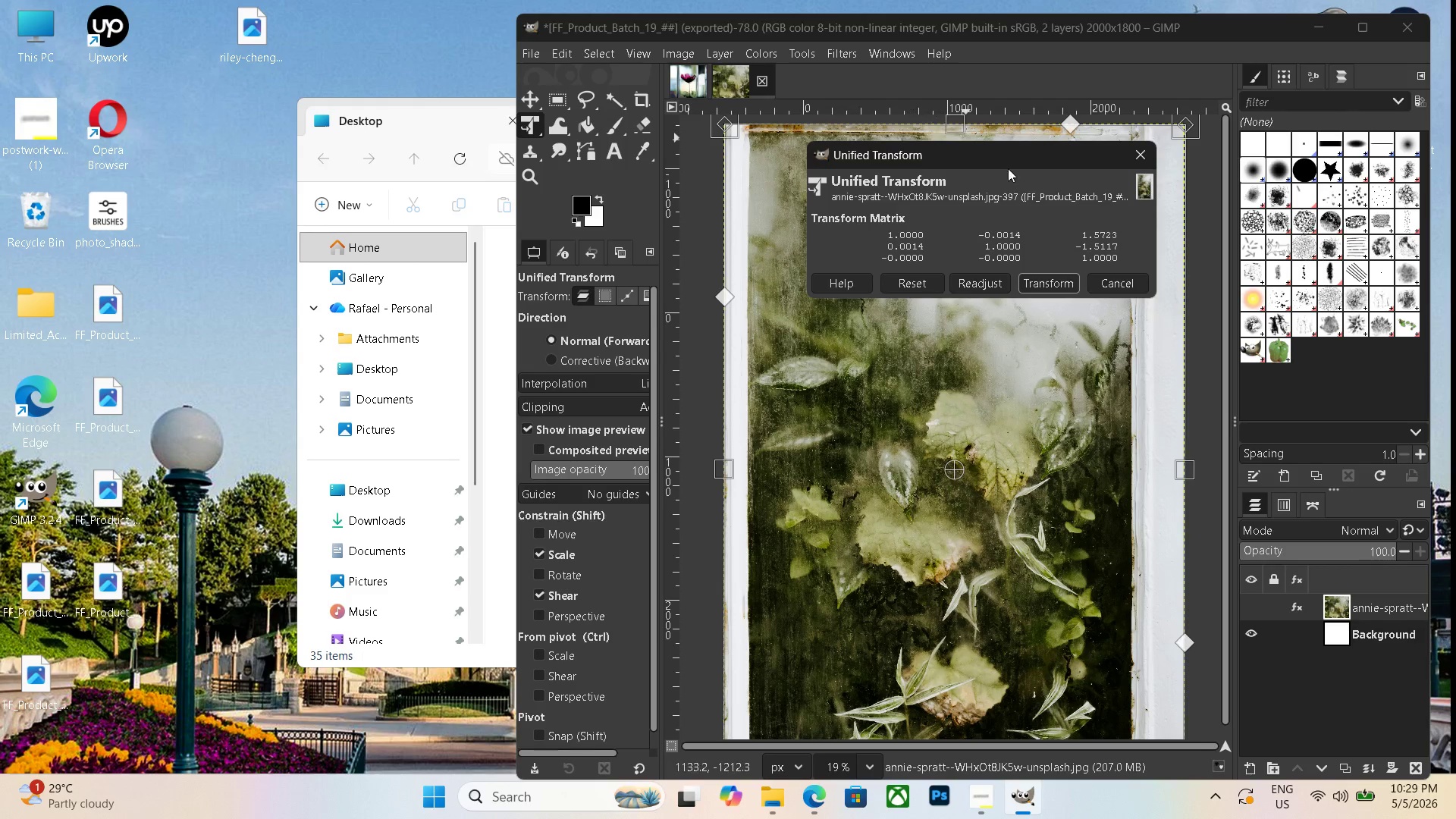 
left_click([1116, 290])
 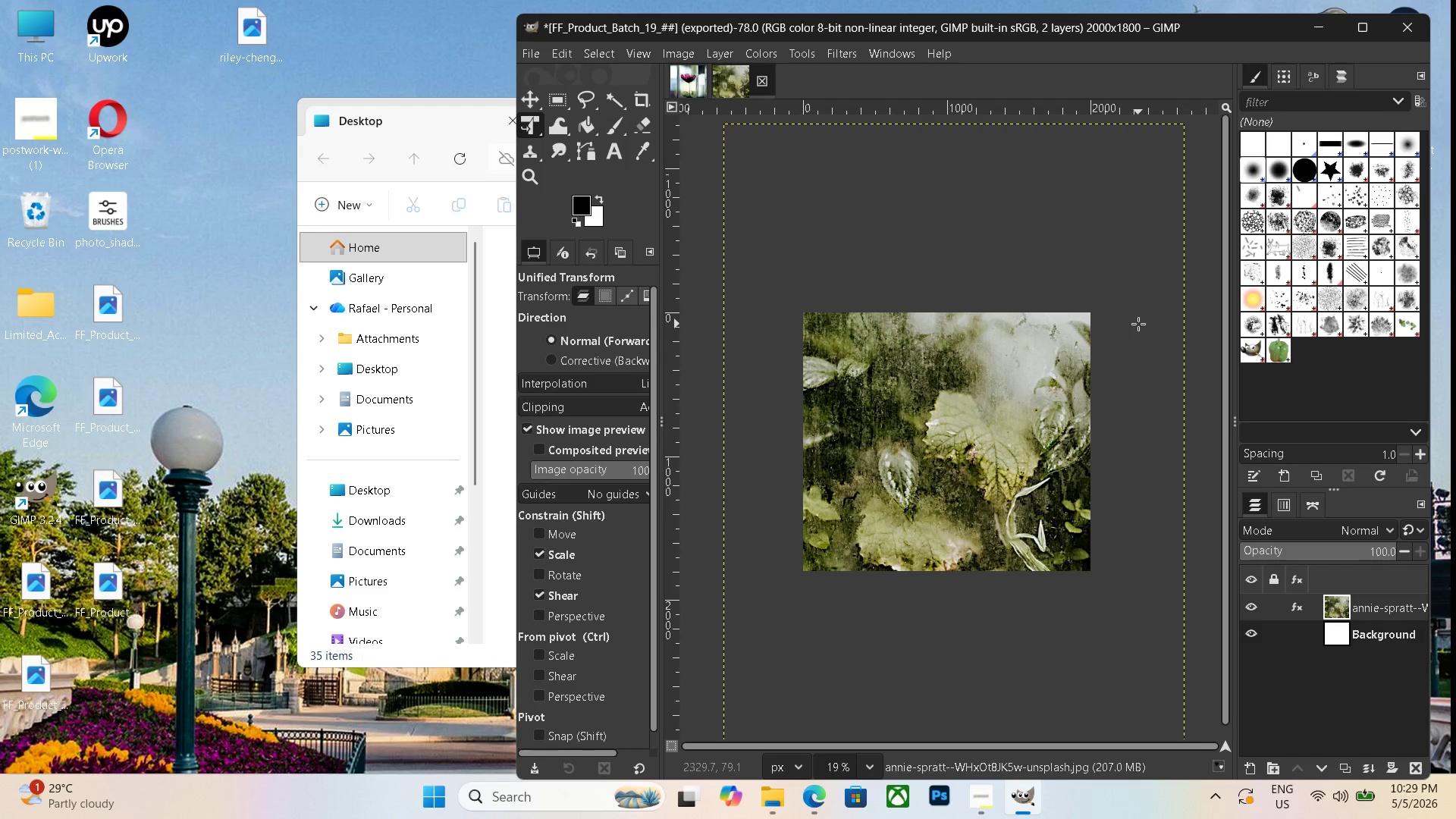 
key(Control+N)
 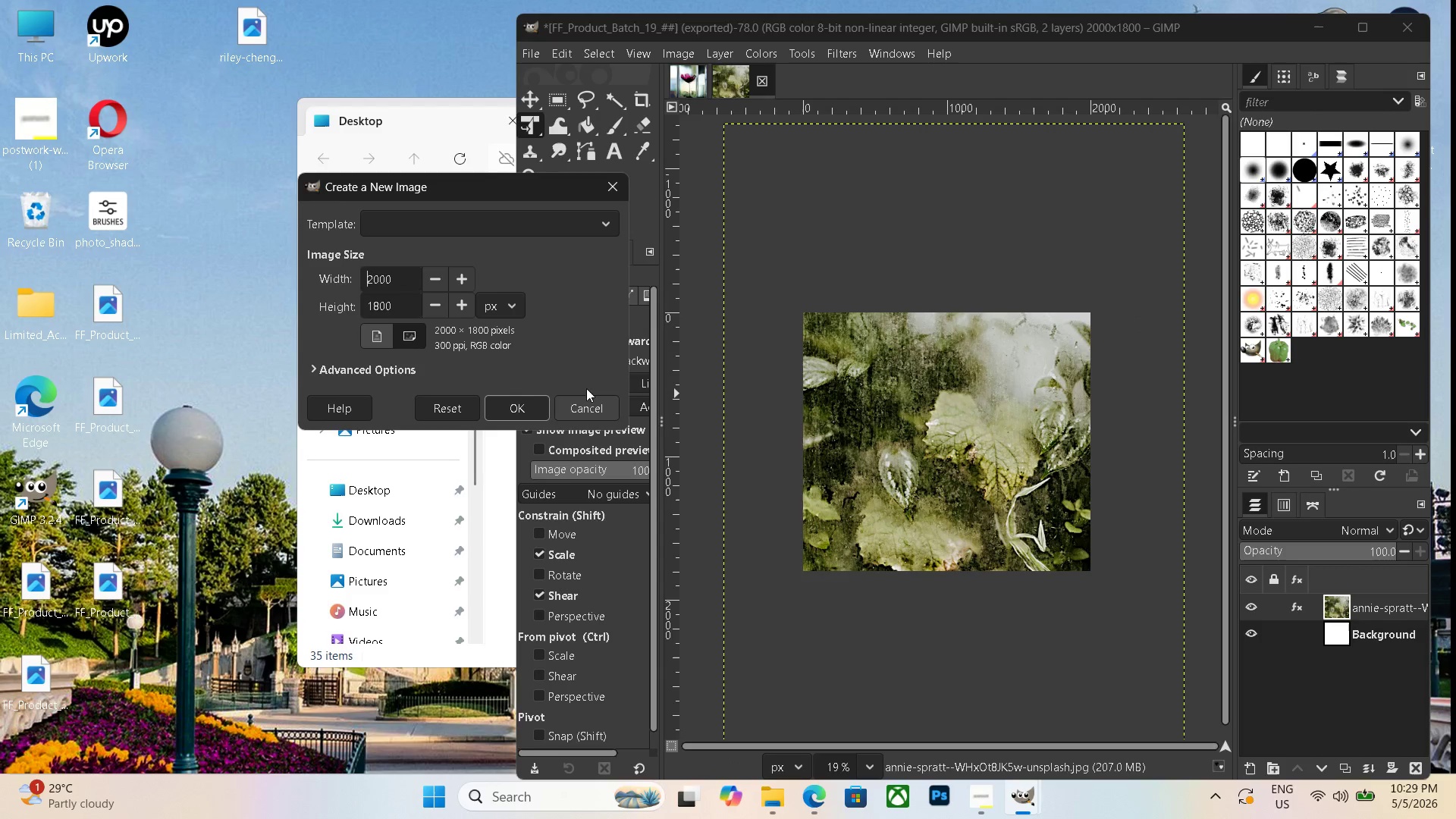 
left_click([526, 407])
 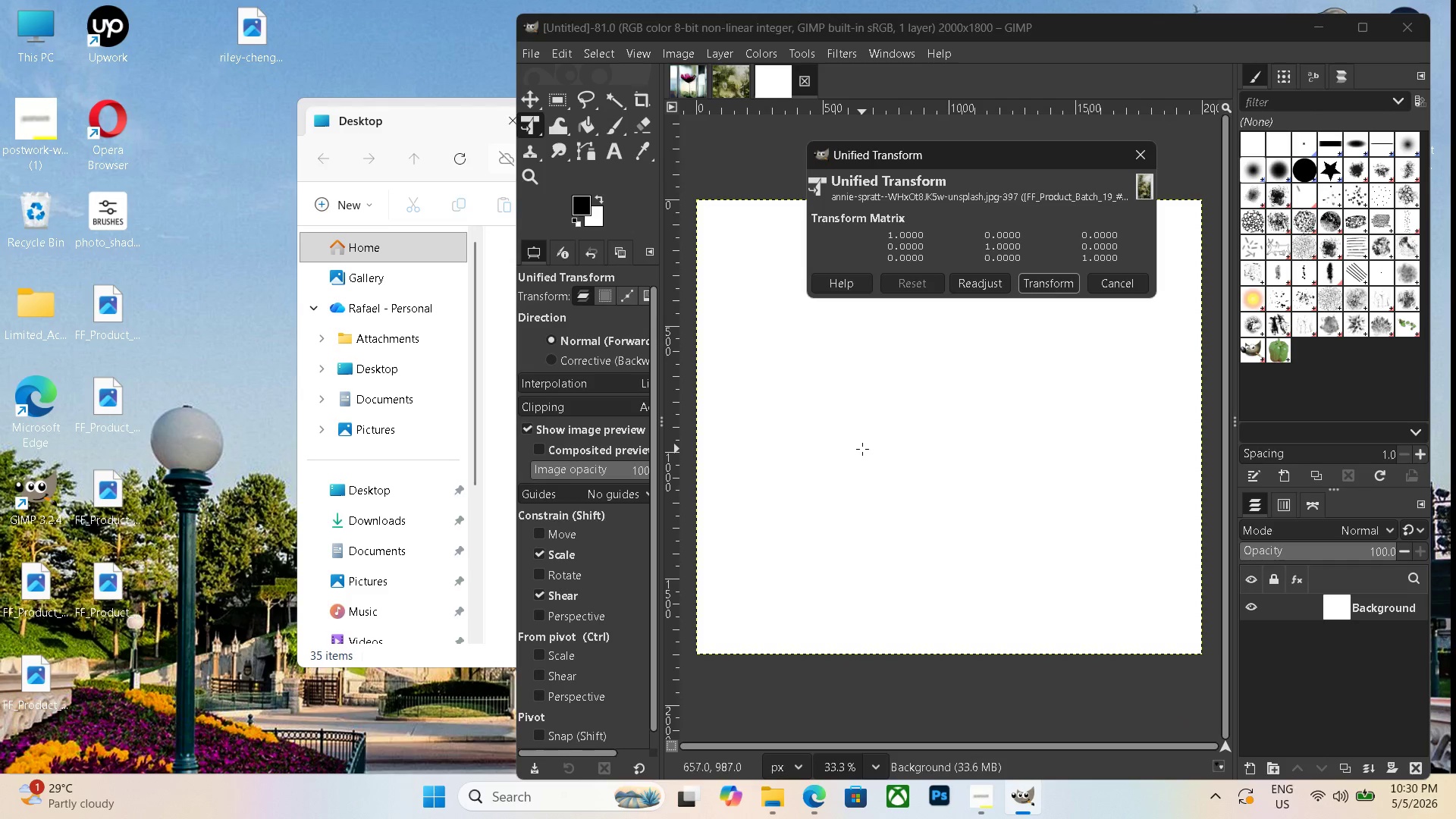 
hold_key(key=ControlLeft, duration=1.11)
scroll: coordinate [1135, 526], scroll_direction: down, amount: 4.0
 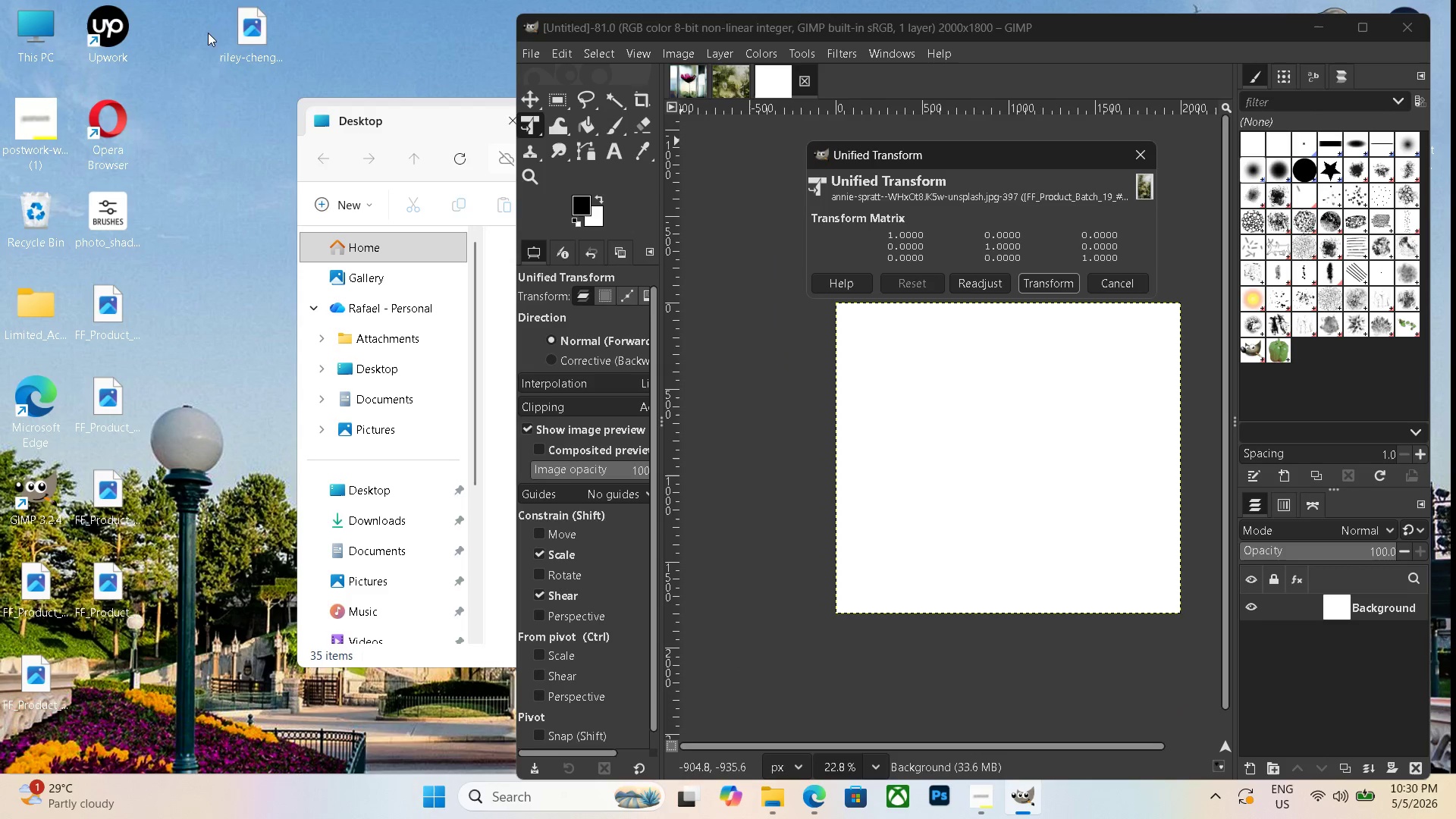 
left_click_drag(start_coordinate=[240, 32], to_coordinate=[974, 488])
 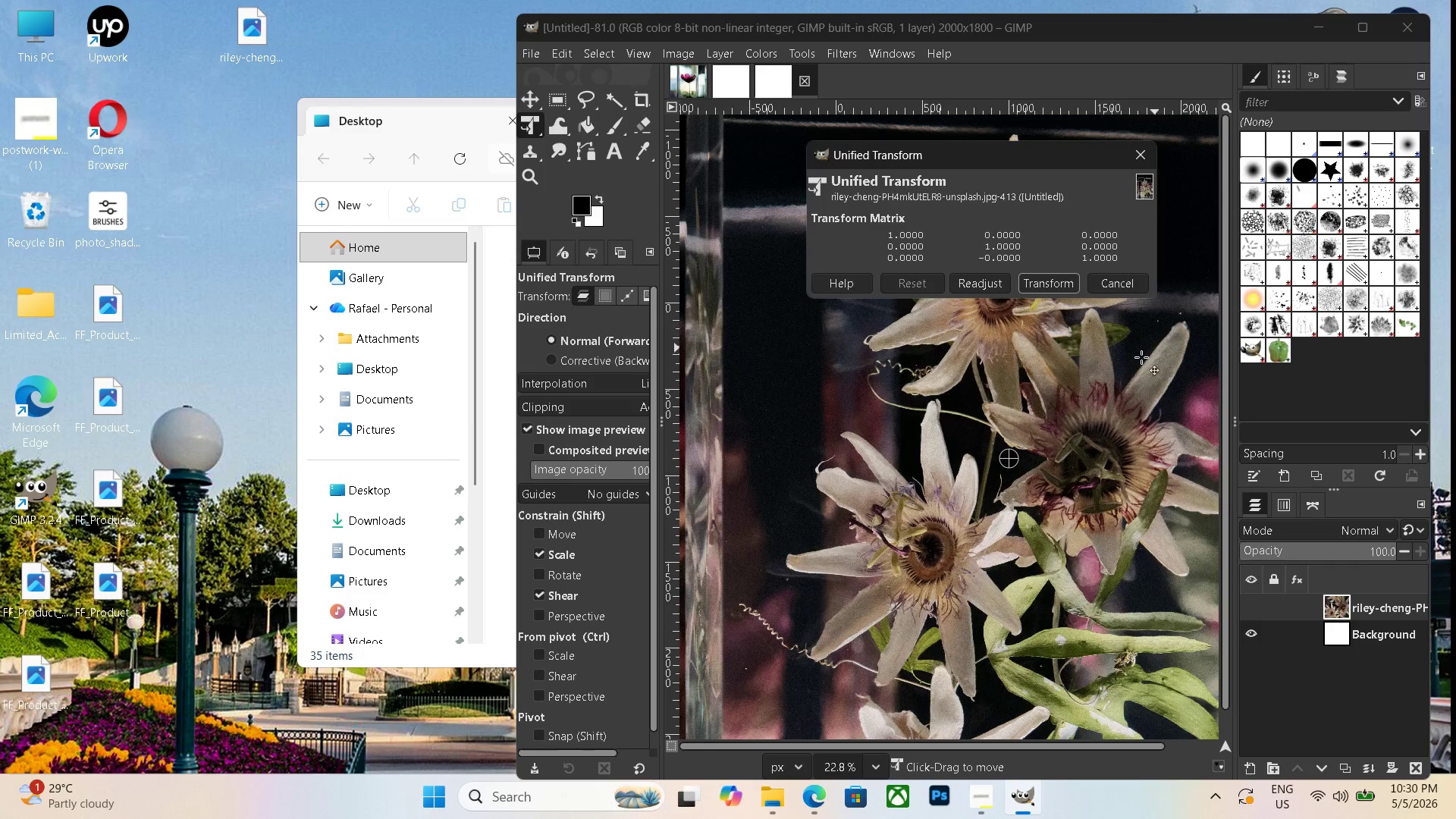 
hold_key(key=ControlLeft, duration=0.7)
scroll: coordinate [1128, 412], scroll_direction: down, amount: 18.0
 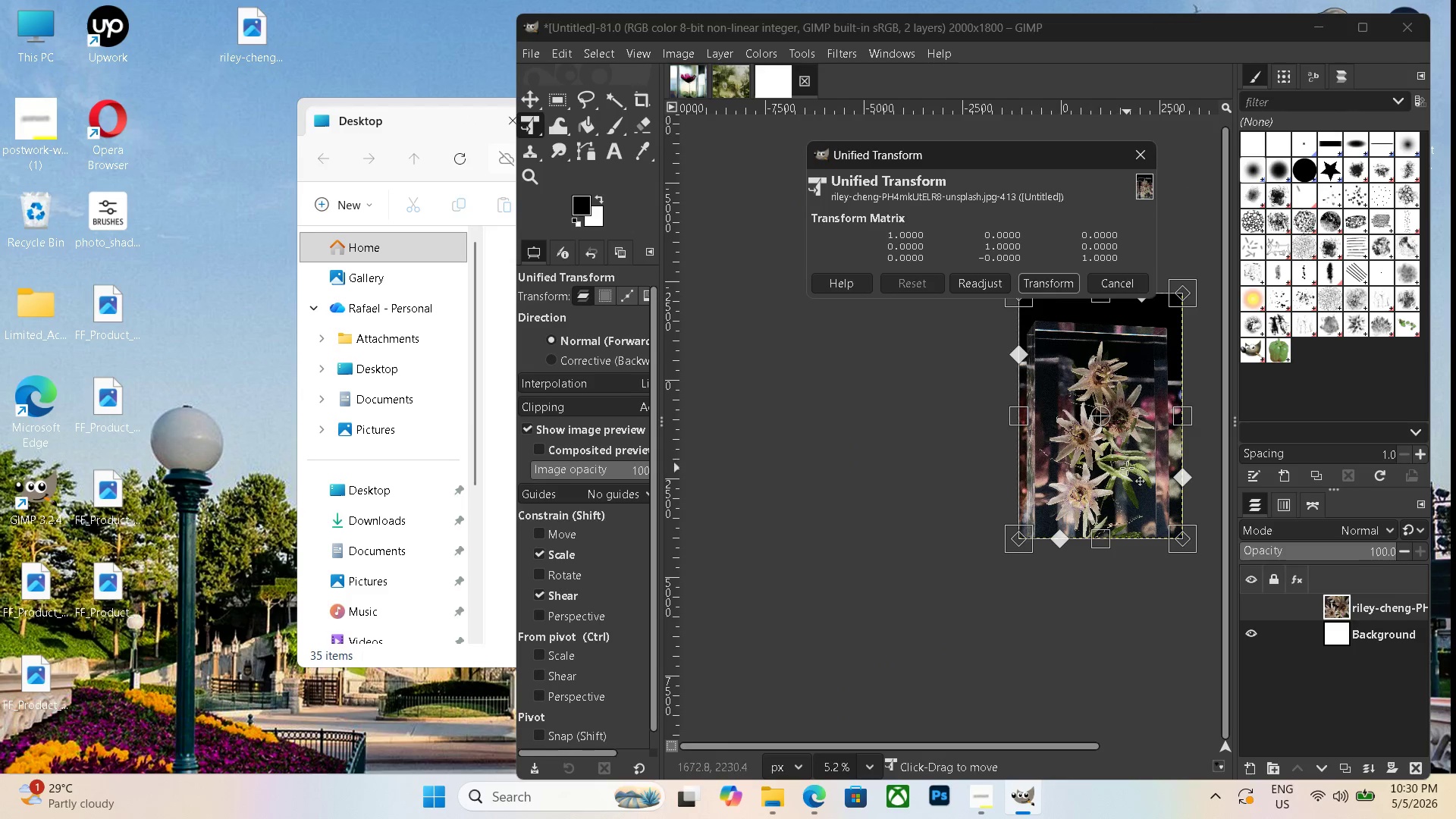 
hold_key(key=Space, duration=1.01)
 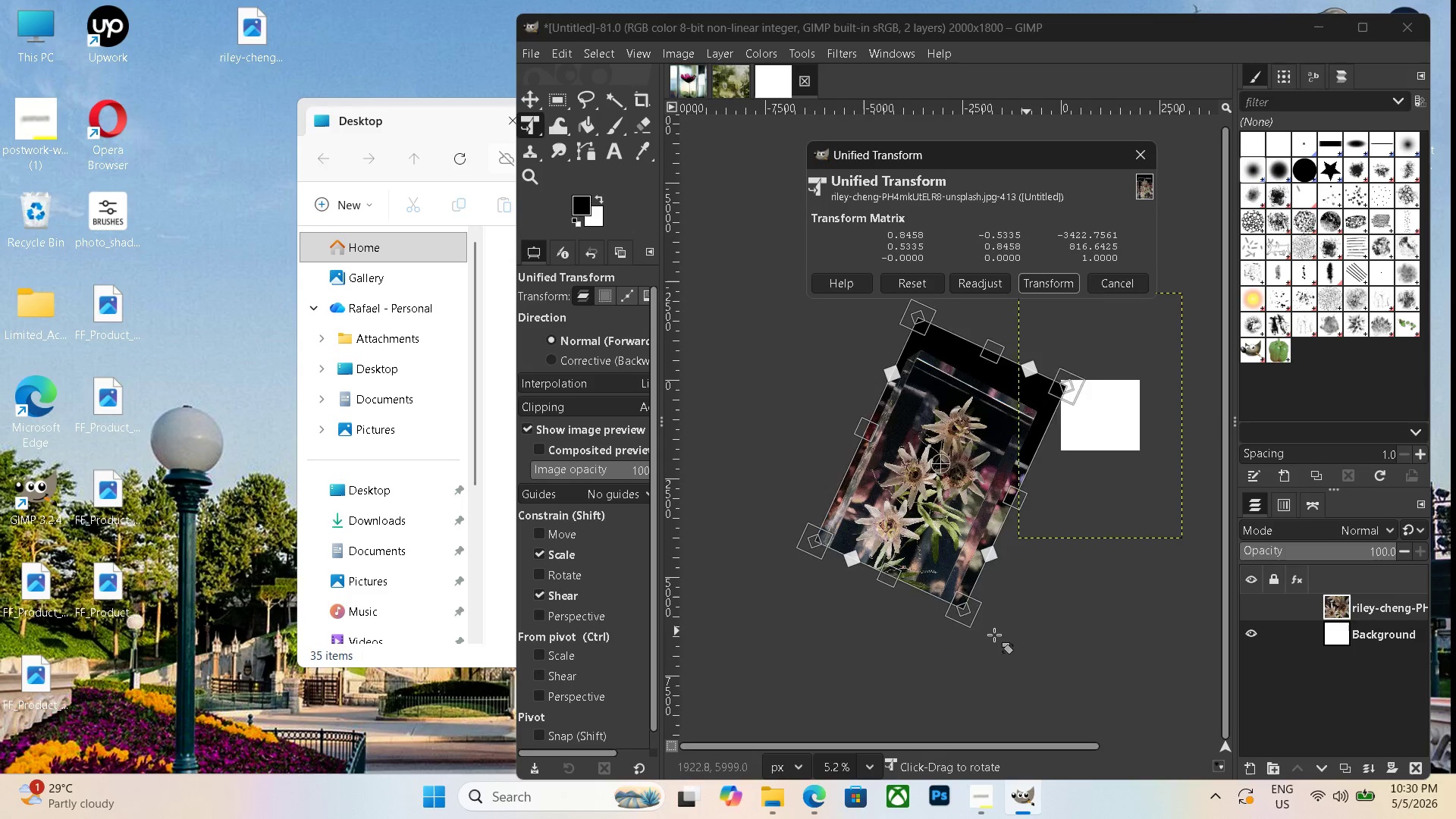 
left_click_drag(start_coordinate=[1127, 468], to_coordinate=[961, 515])
 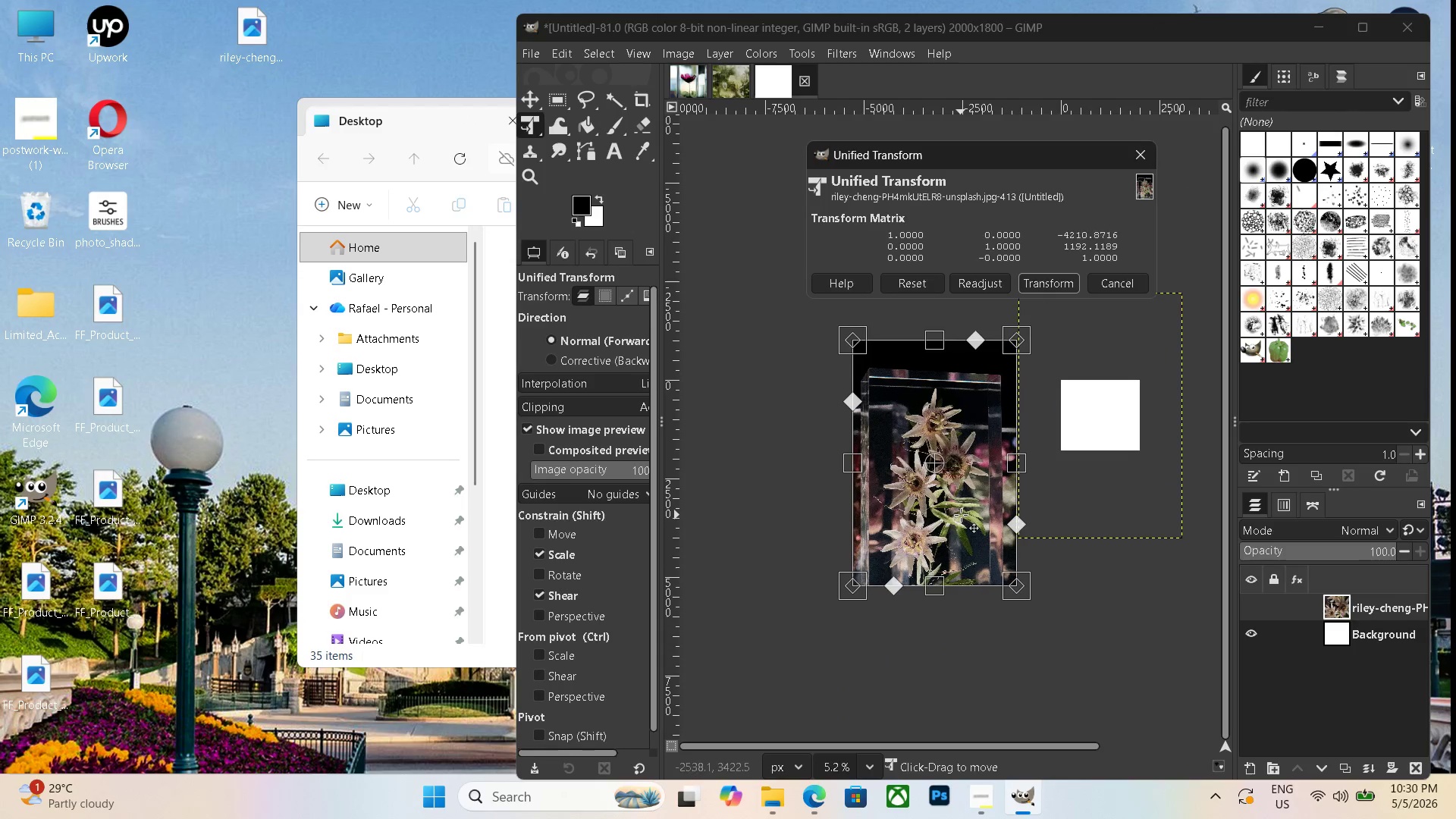 
left_click_drag(start_coordinate=[961, 515], to_coordinate=[967, 516])
 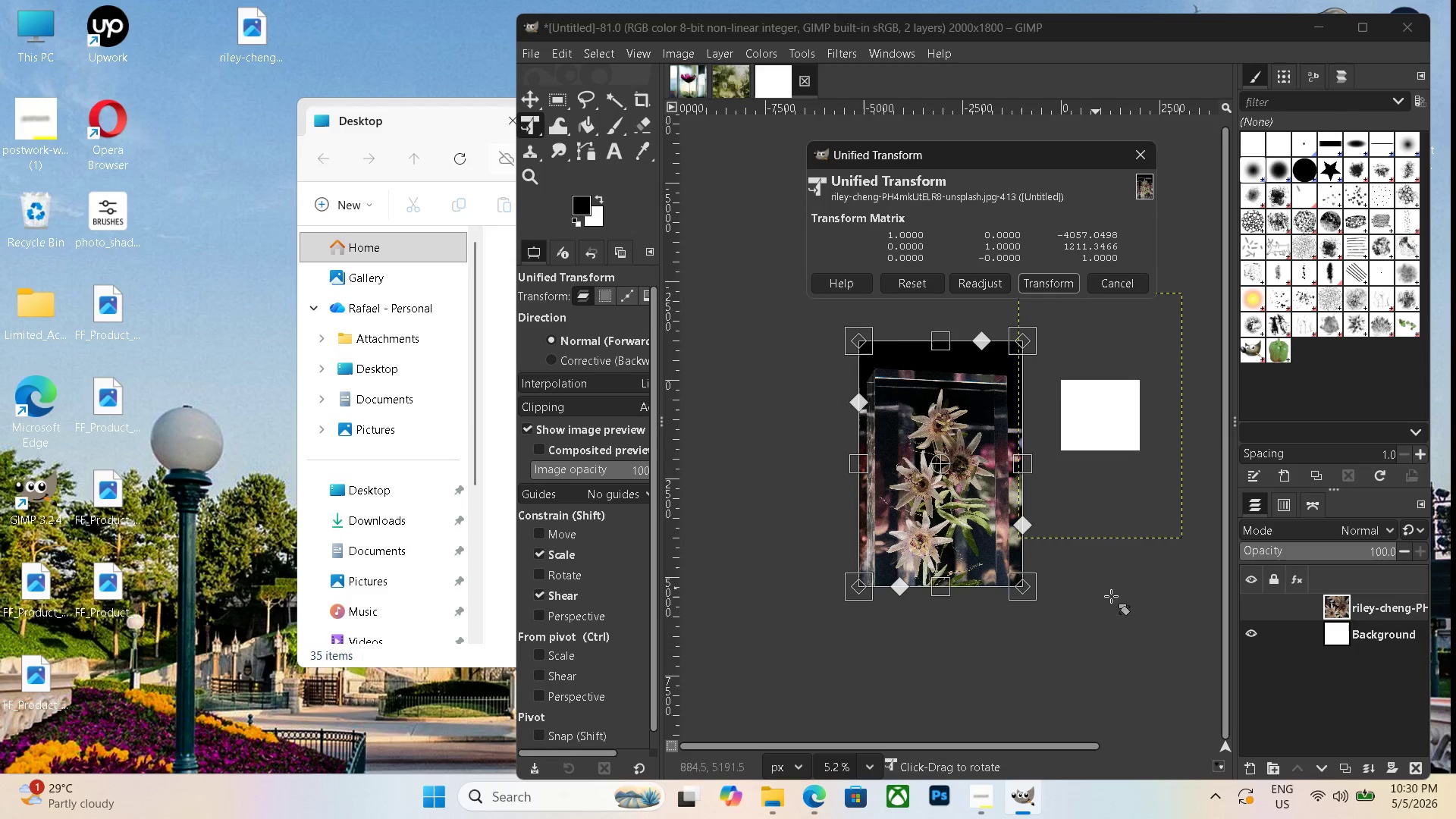 
hold_key(key=Space, duration=1.52)
 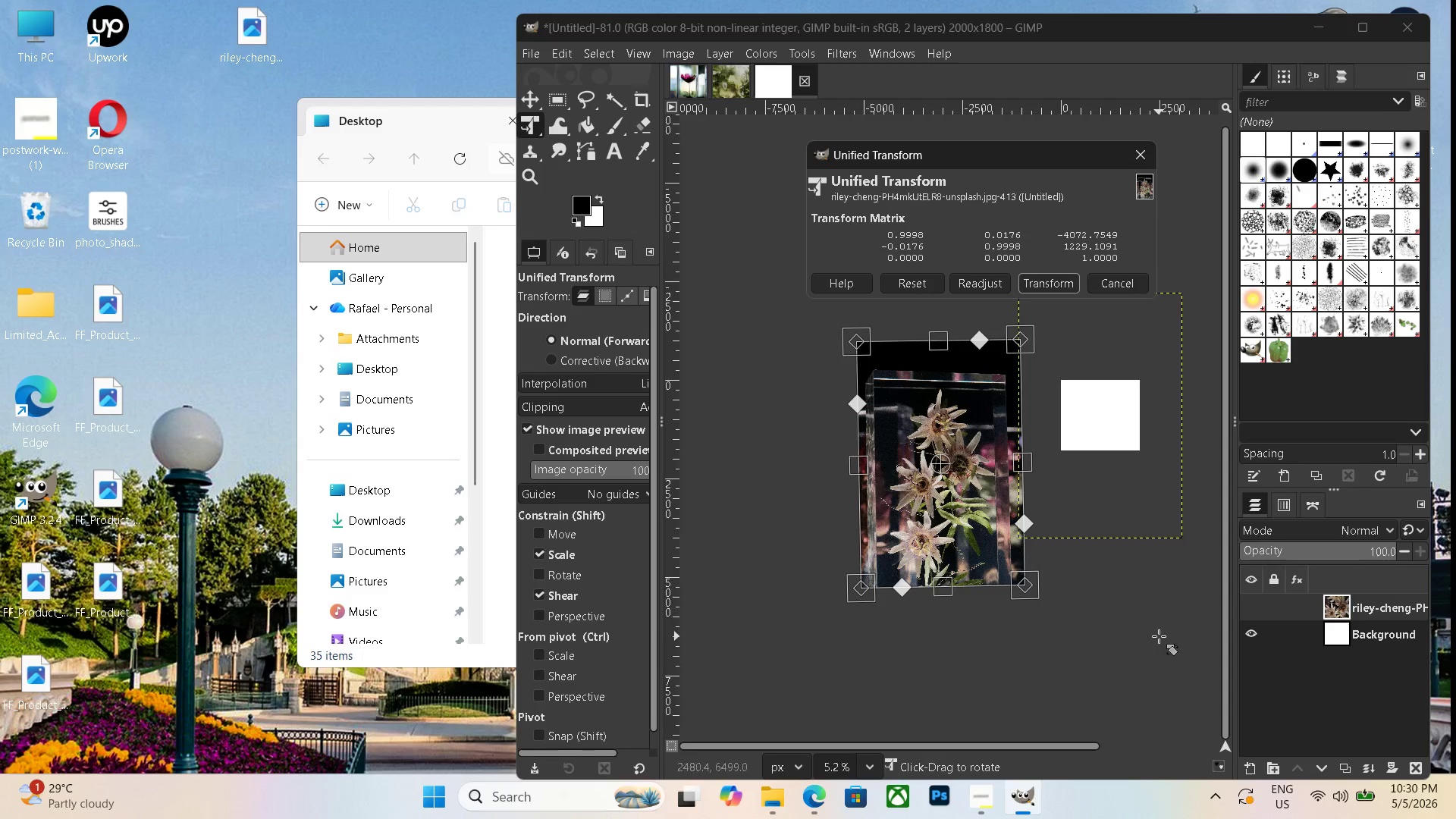 
left_click_drag(start_coordinate=[1137, 617], to_coordinate=[1136, 610])
 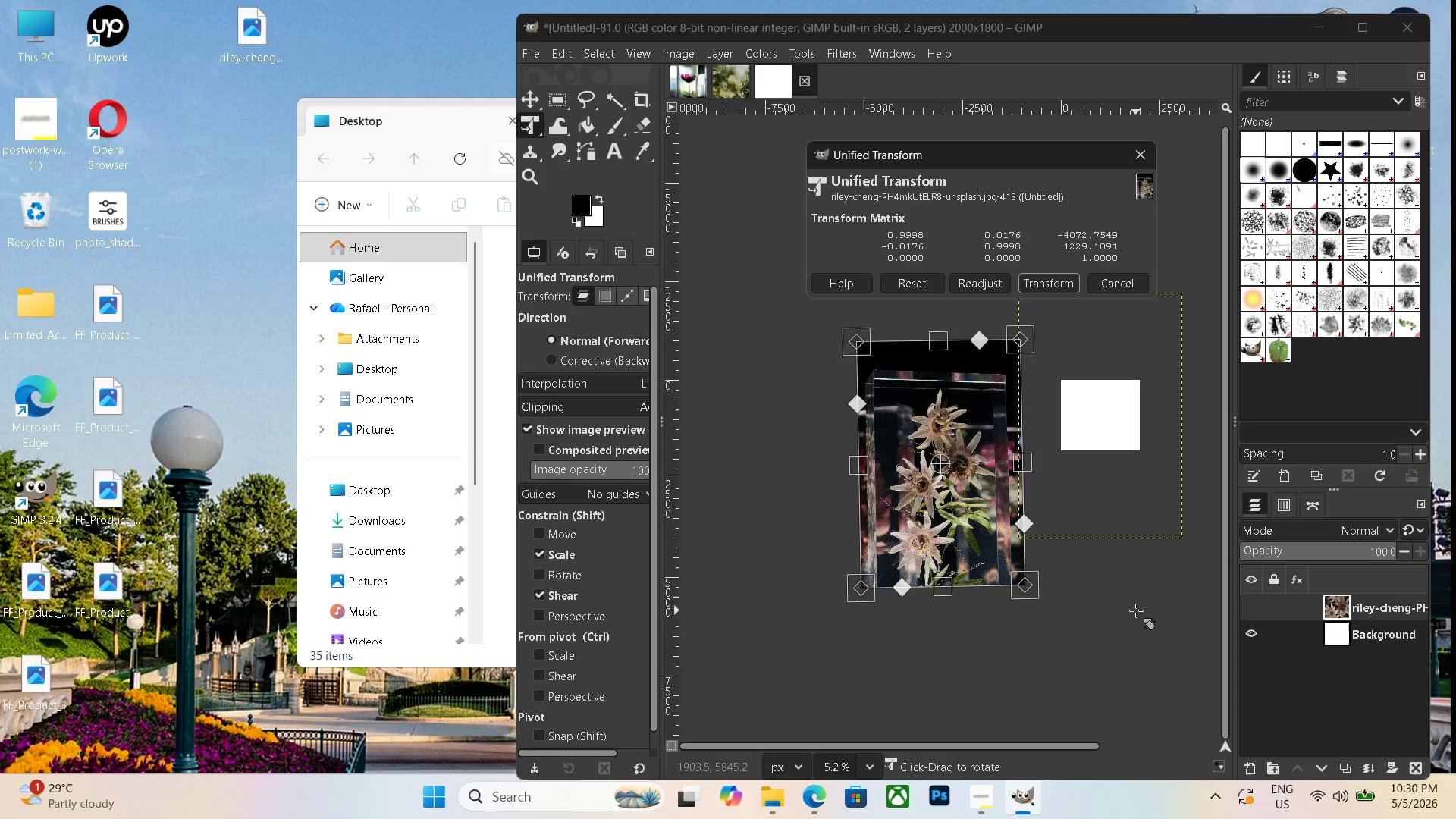 
key(Space)
 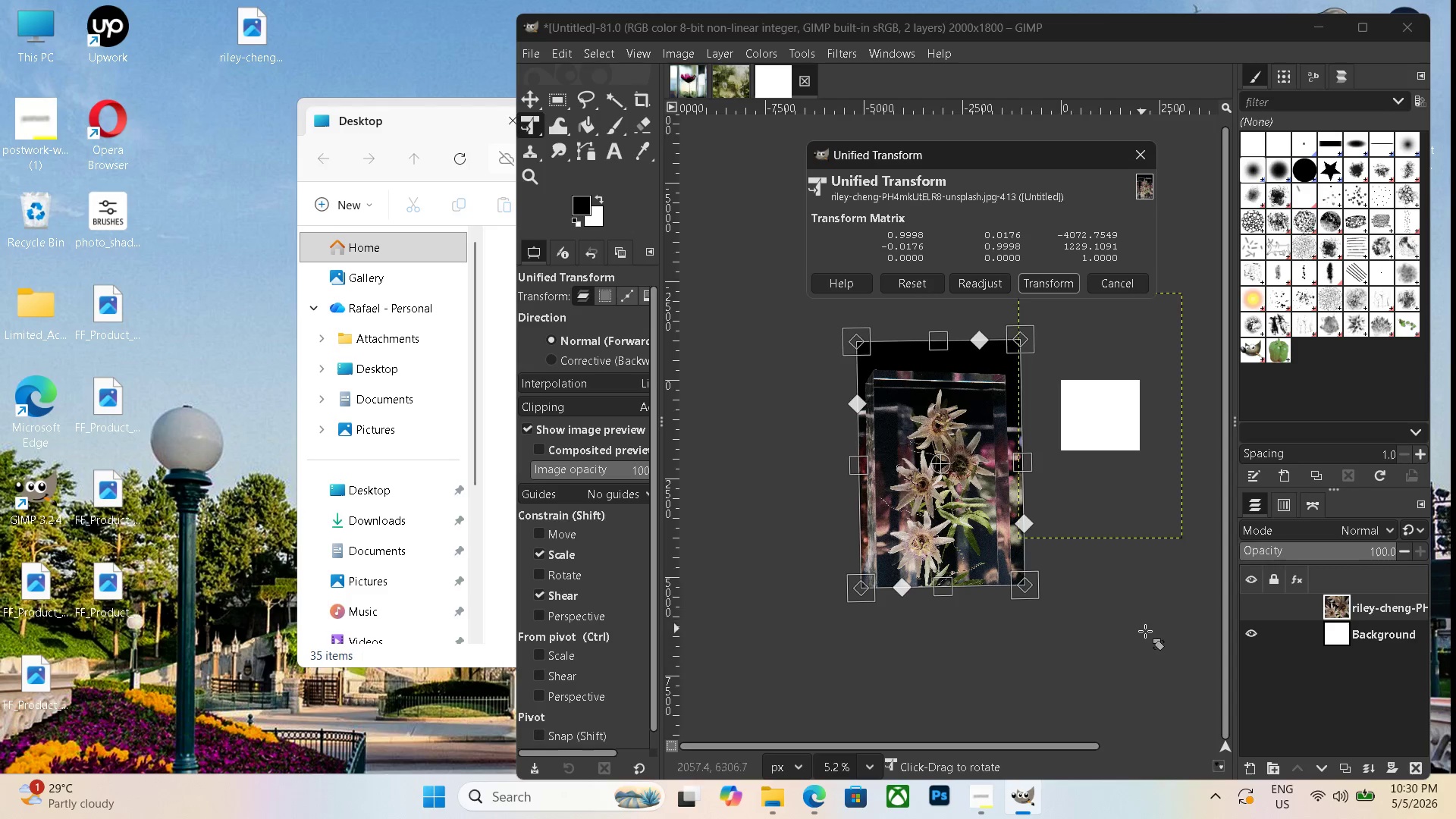 
key(Space)
 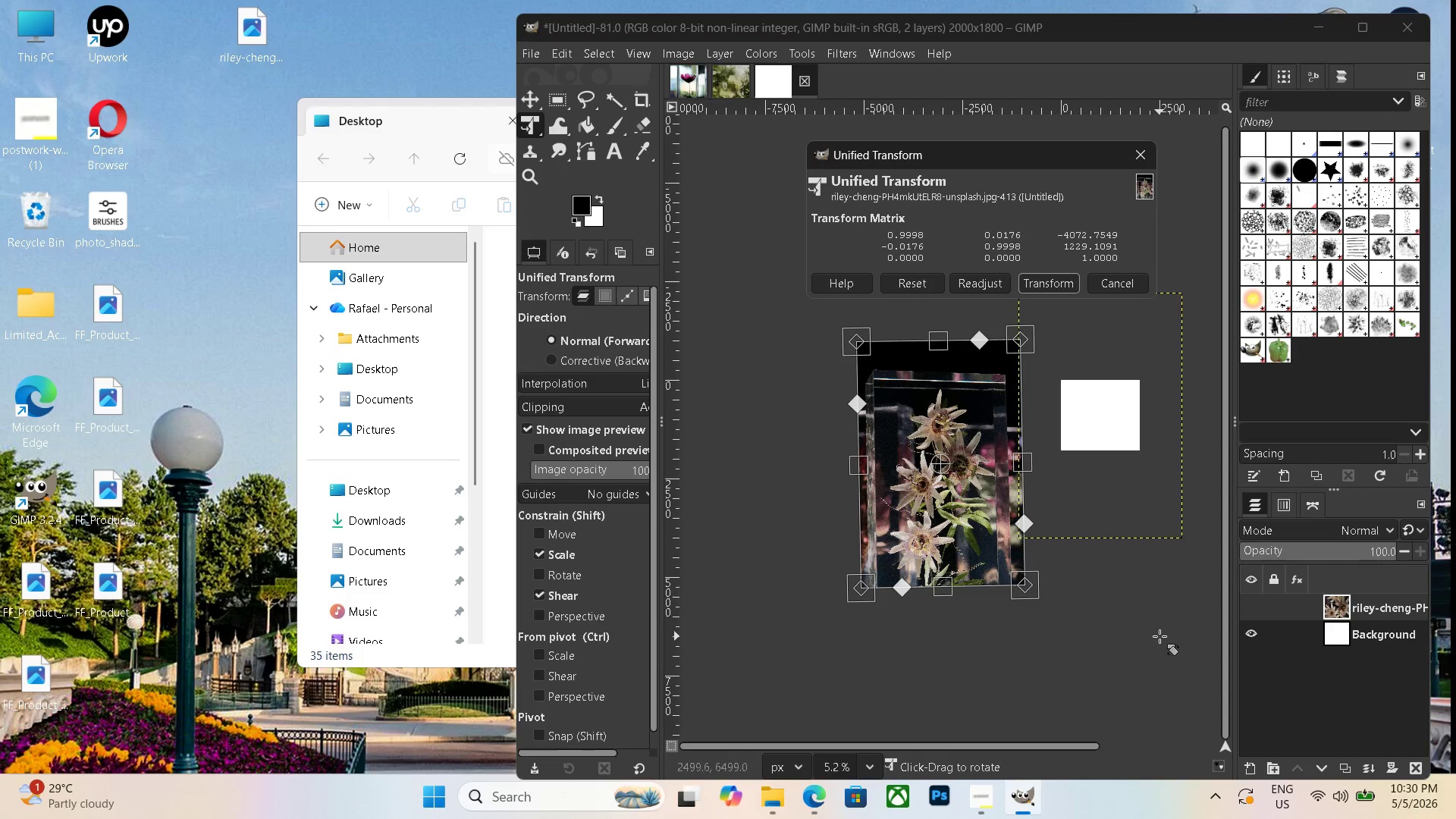 
left_click([1159, 636])
 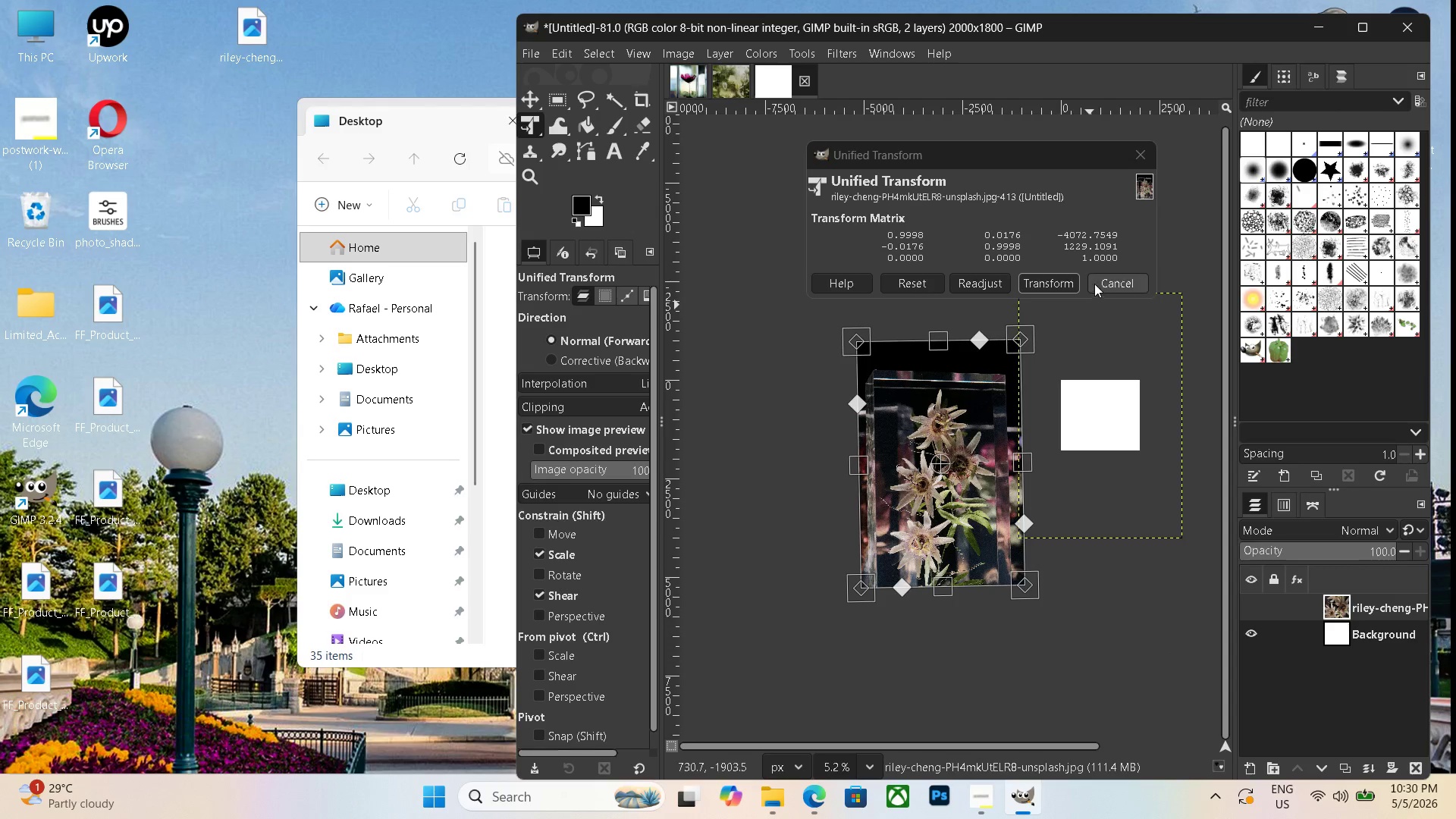 
left_click_drag(start_coordinate=[1121, 282], to_coordinate=[1125, 282])
 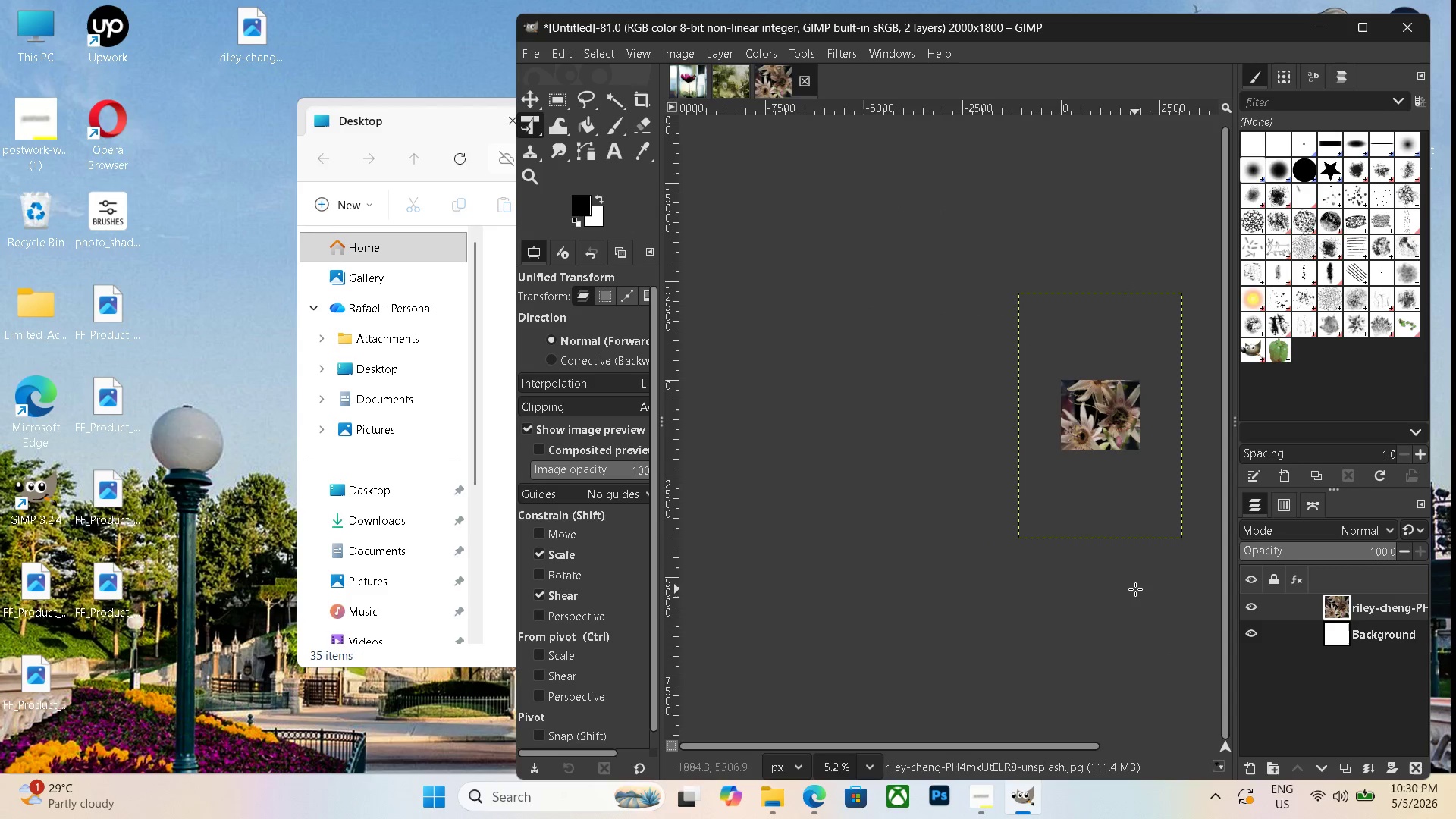 
hold_key(key=Space, duration=0.77)
 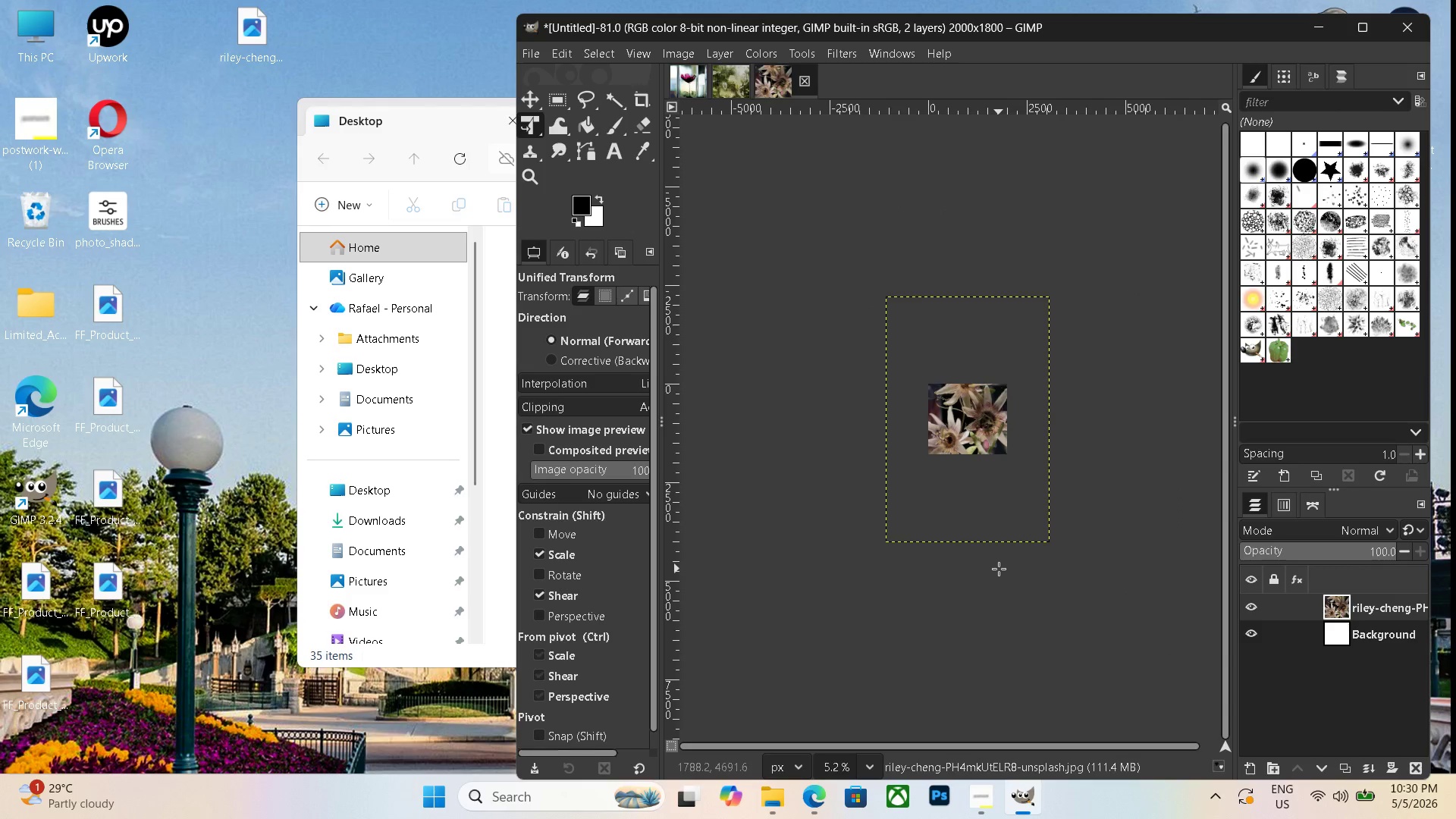 
left_click_drag(start_coordinate=[1138, 604], to_coordinate=[1004, 607])
 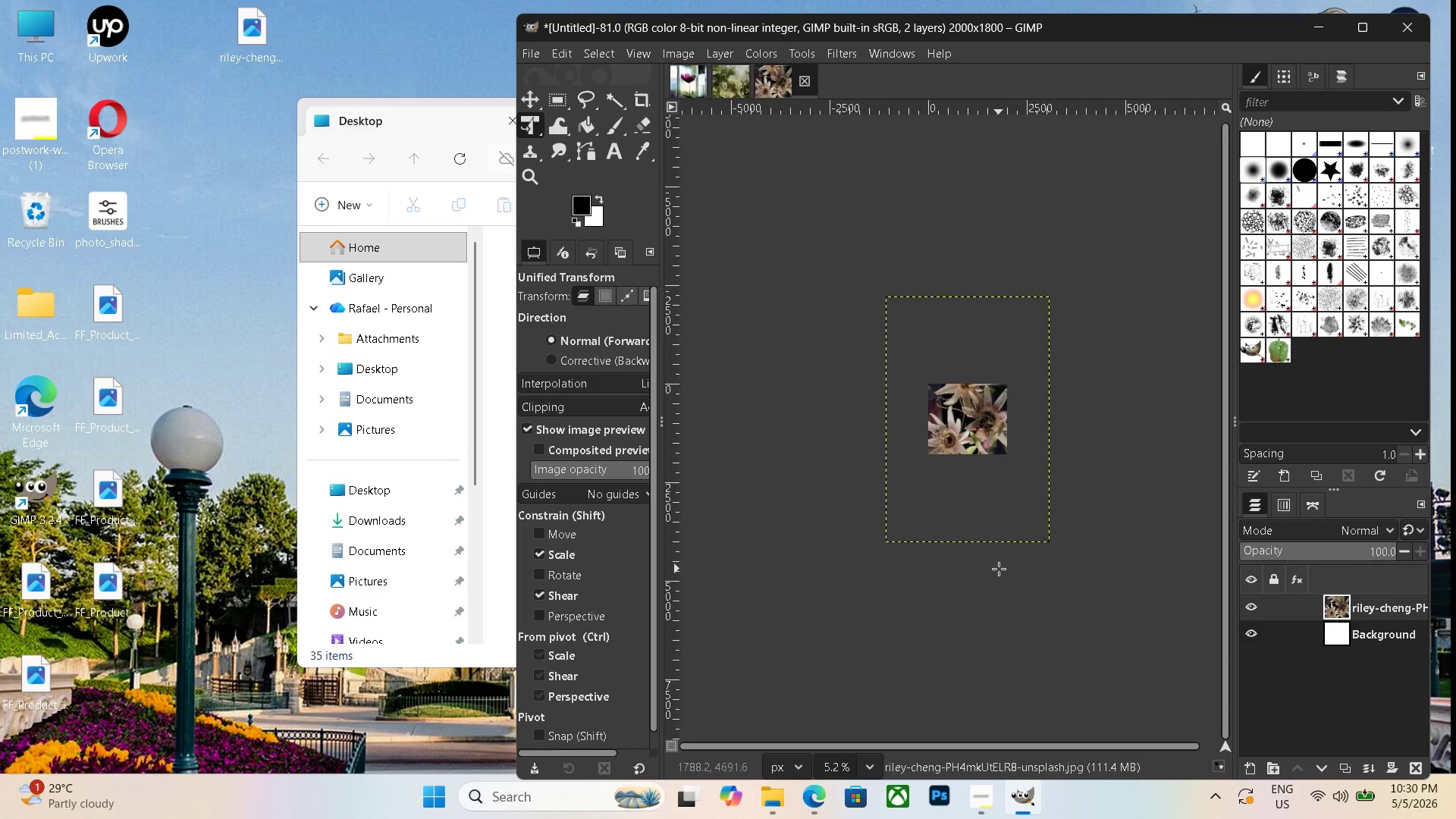 
hold_key(key=Space, duration=24.94)
 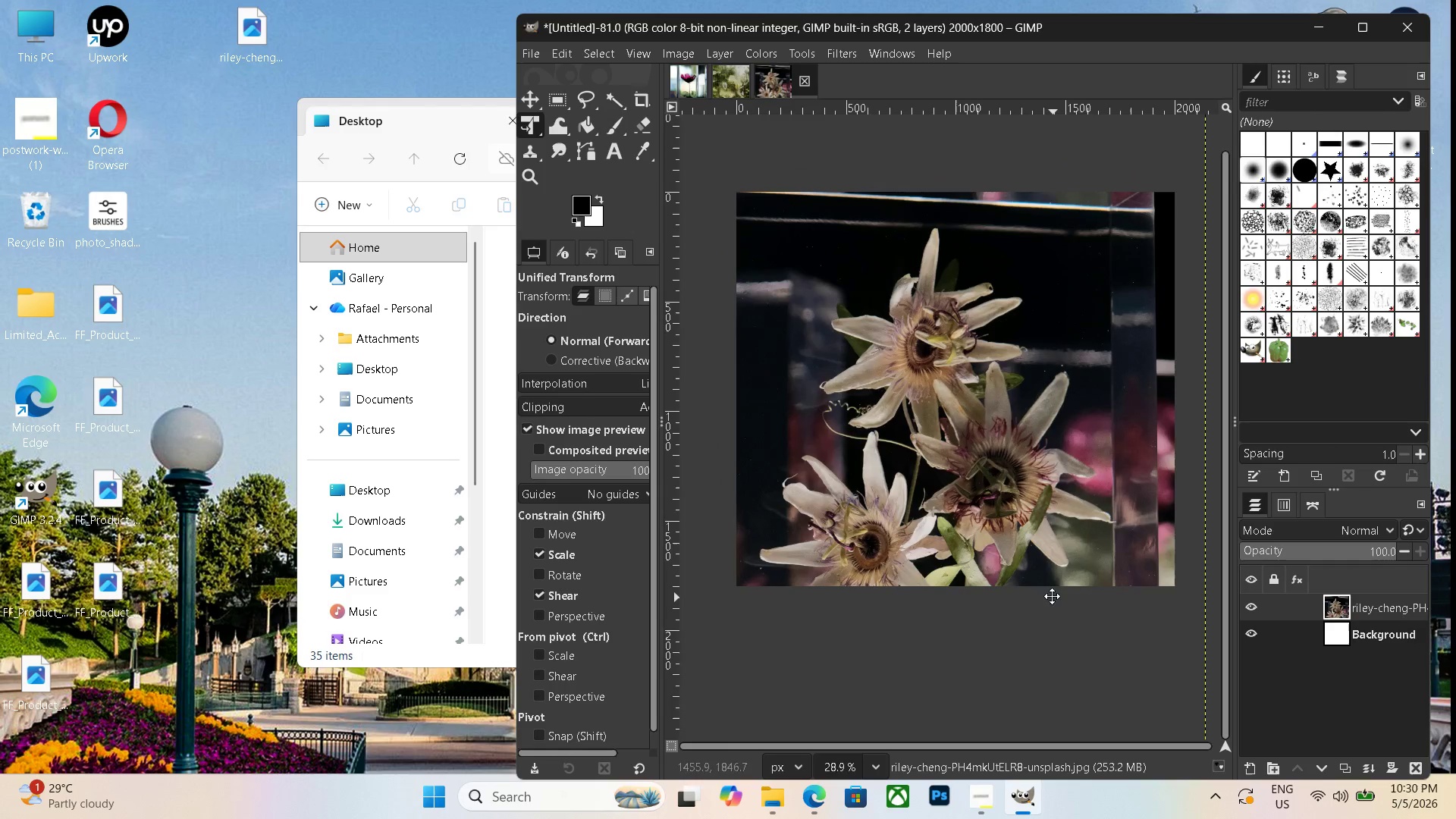 
key(Control+Z)
 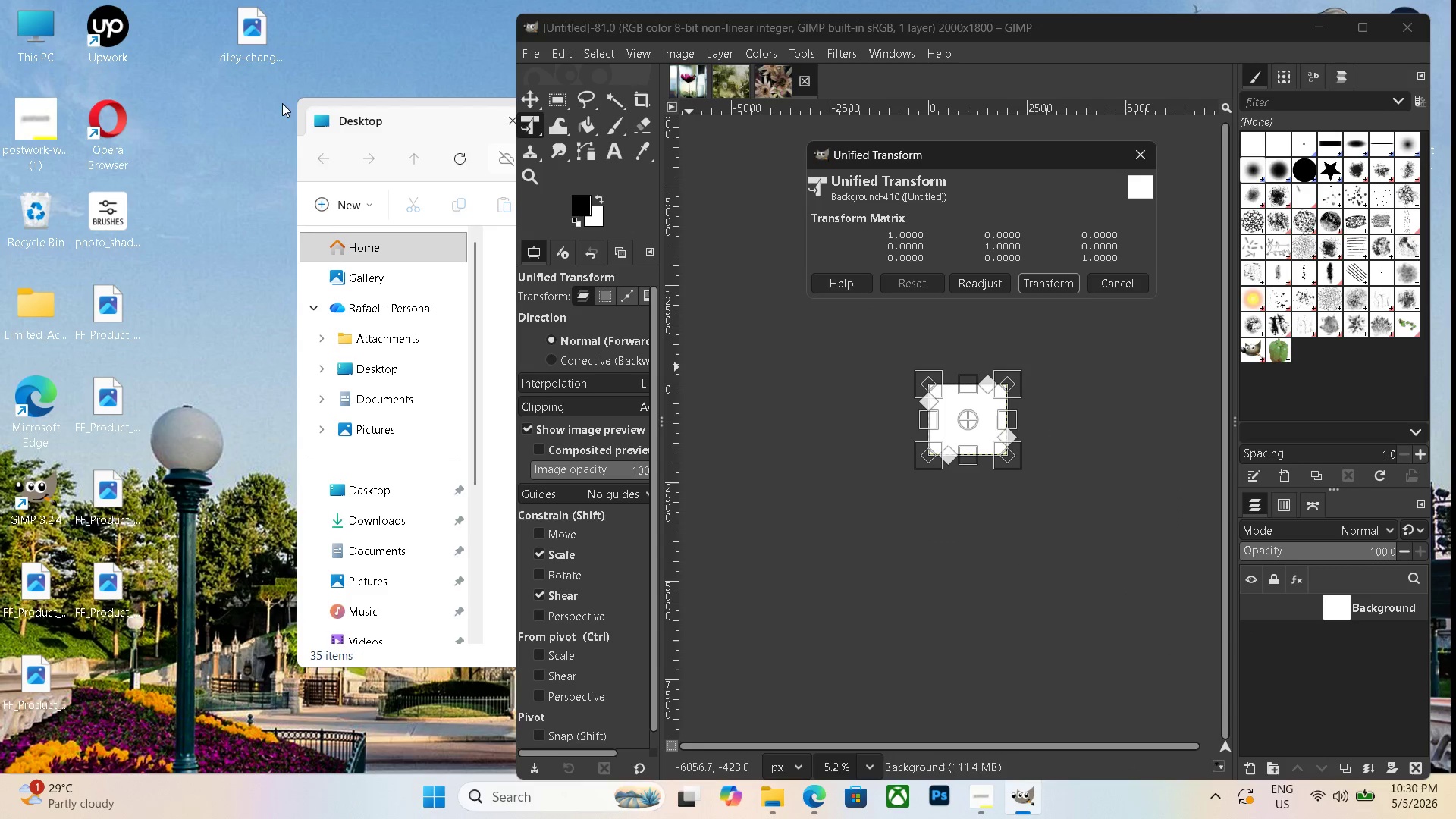 
left_click_drag(start_coordinate=[253, 41], to_coordinate=[993, 472])
 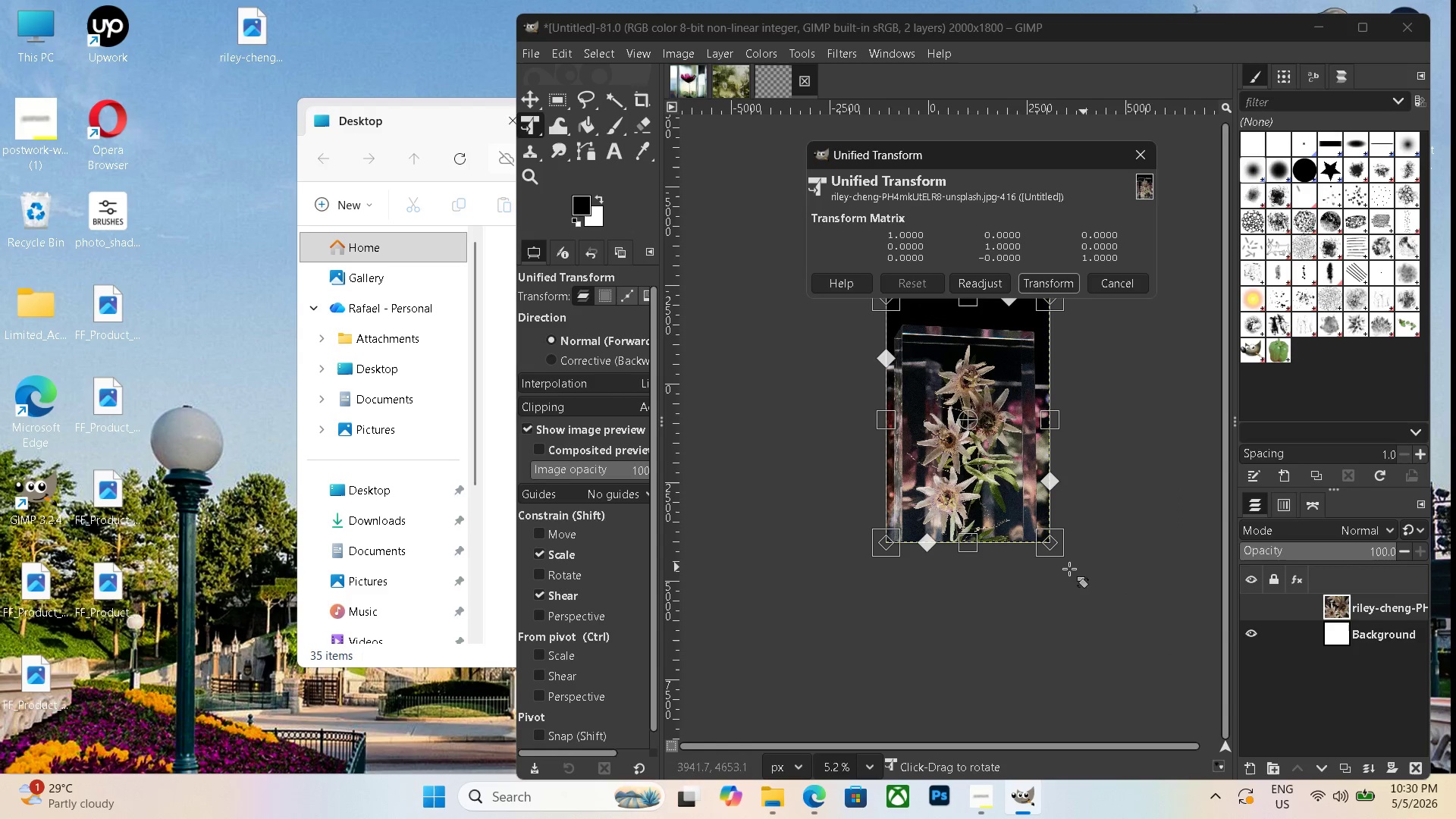 
left_click_drag(start_coordinate=[979, 548], to_coordinate=[977, 506])
 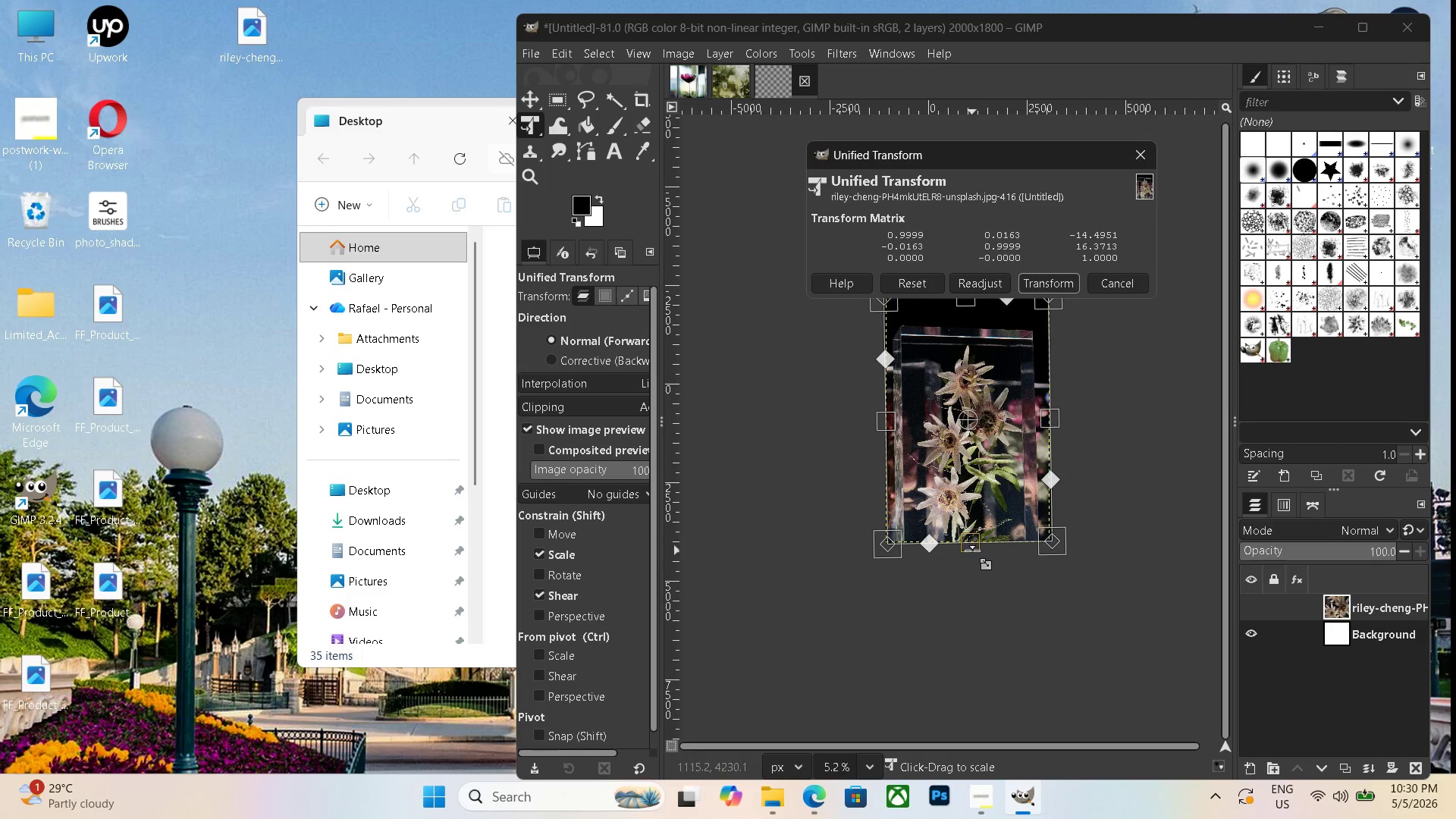 
left_click_drag(start_coordinate=[972, 551], to_coordinate=[984, 482])
 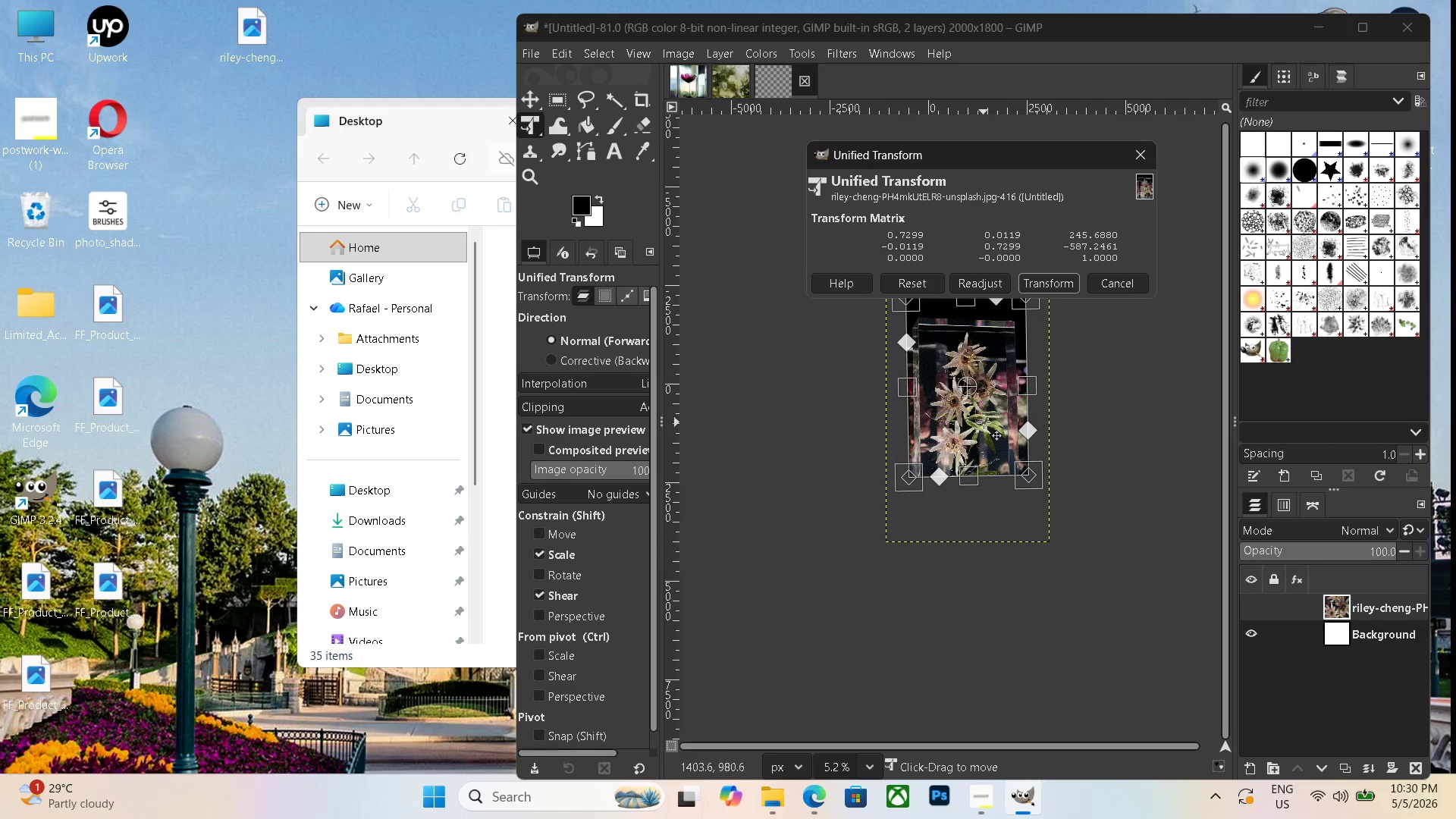 
left_click_drag(start_coordinate=[984, 421], to_coordinate=[983, 467])
 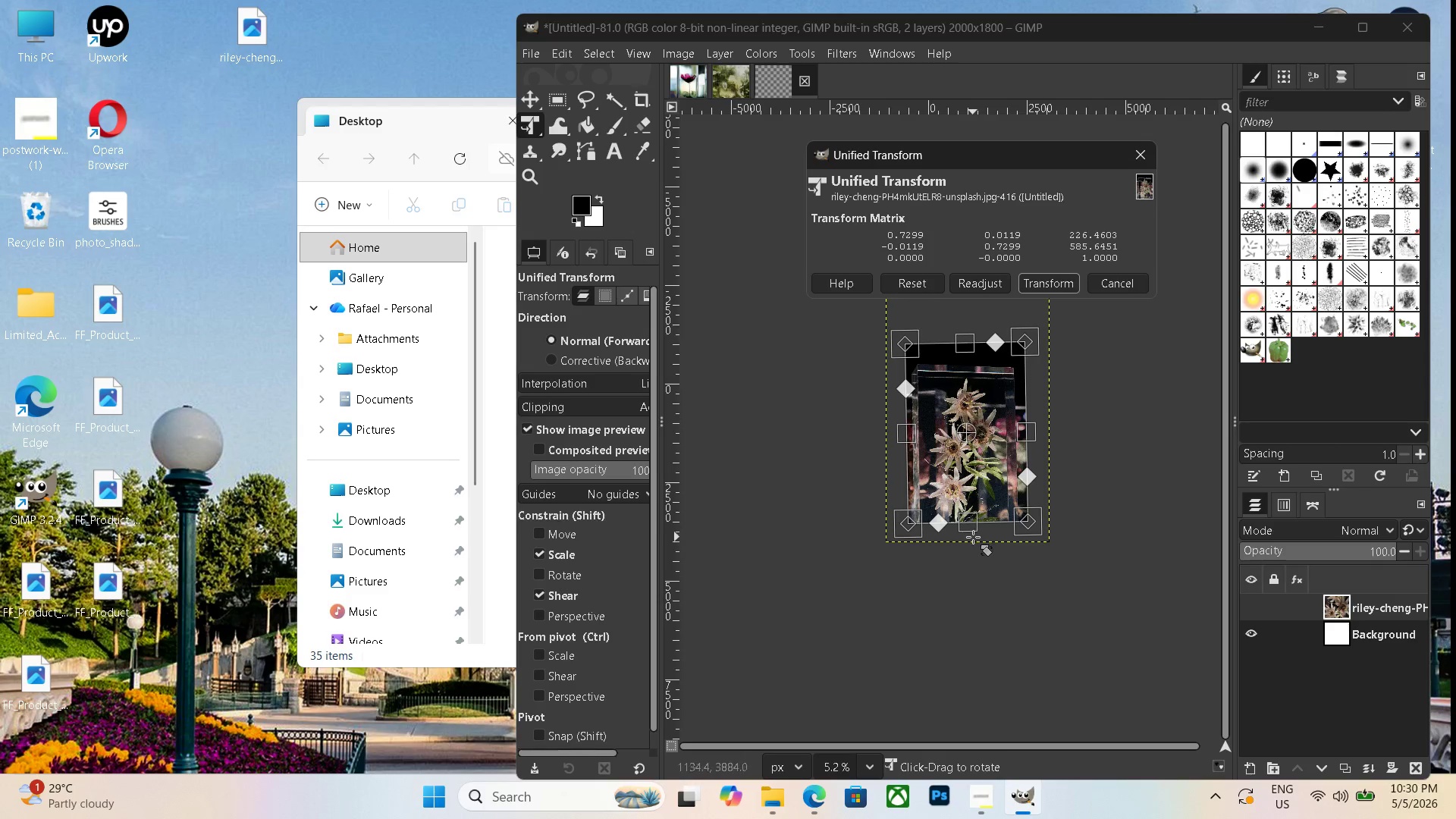 
left_click_drag(start_coordinate=[971, 525], to_coordinate=[971, 493])
 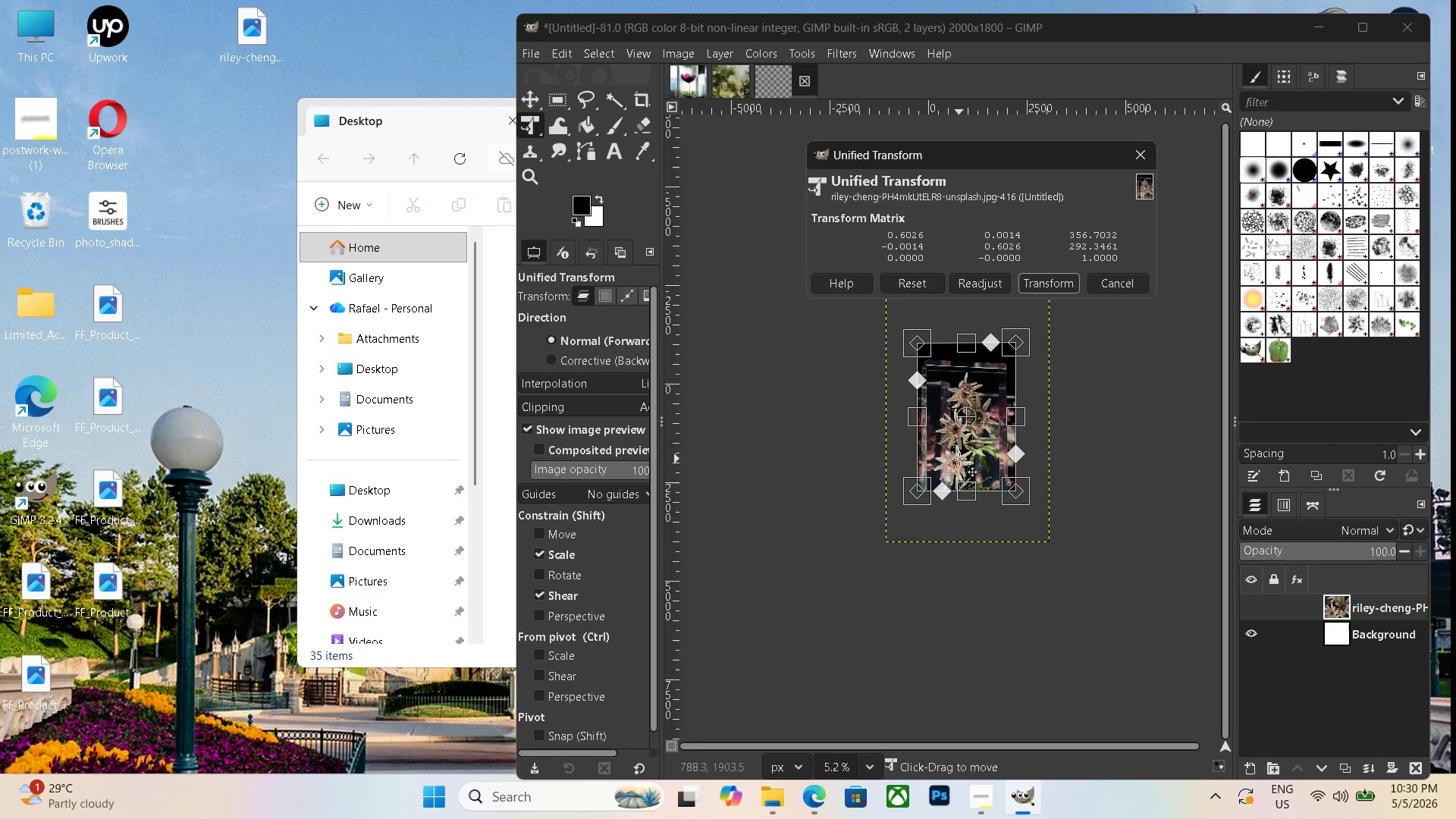 
left_click_drag(start_coordinate=[968, 519], to_coordinate=[970, 528])
 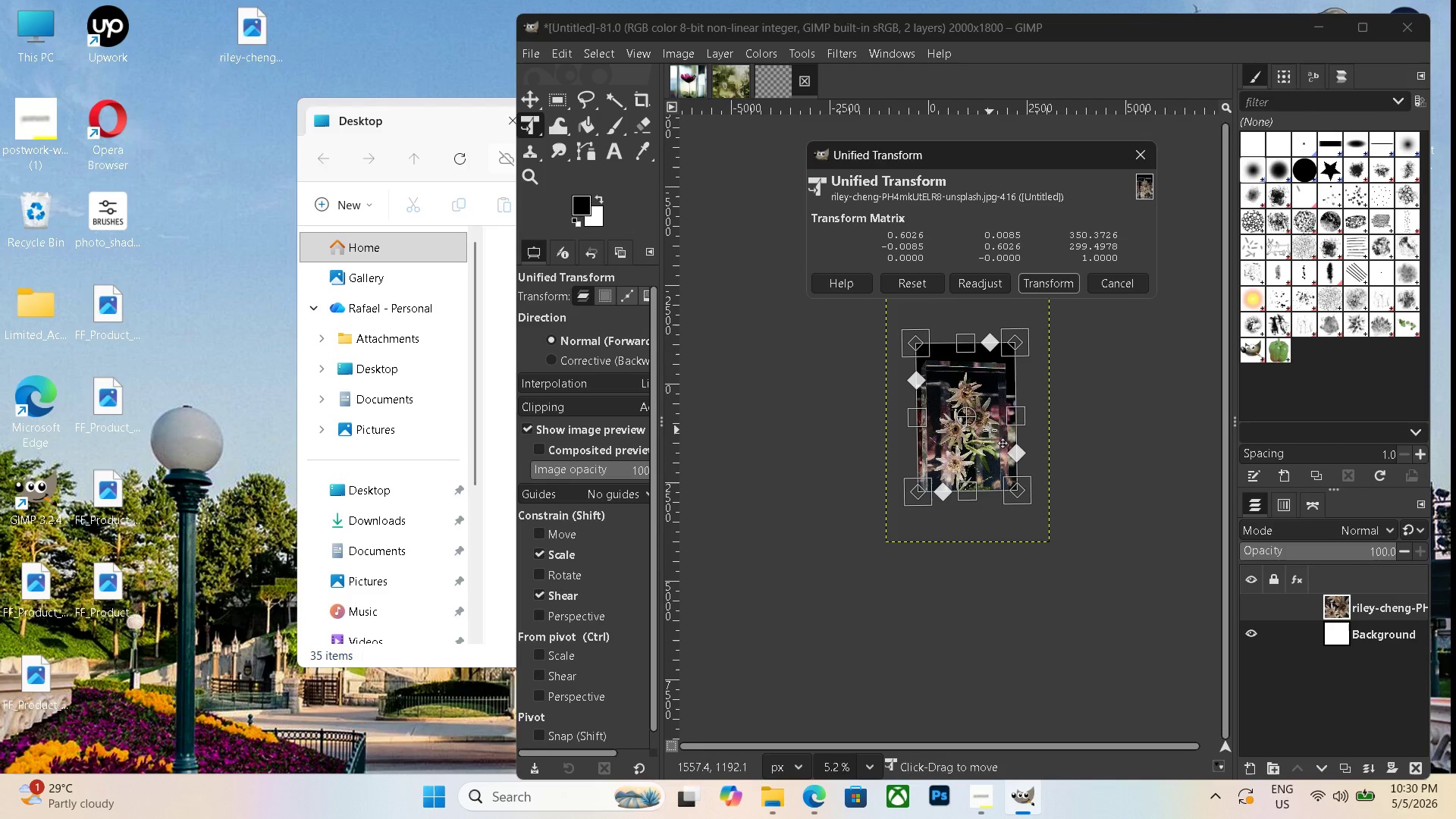 
left_click_drag(start_coordinate=[990, 430], to_coordinate=[987, 448])
 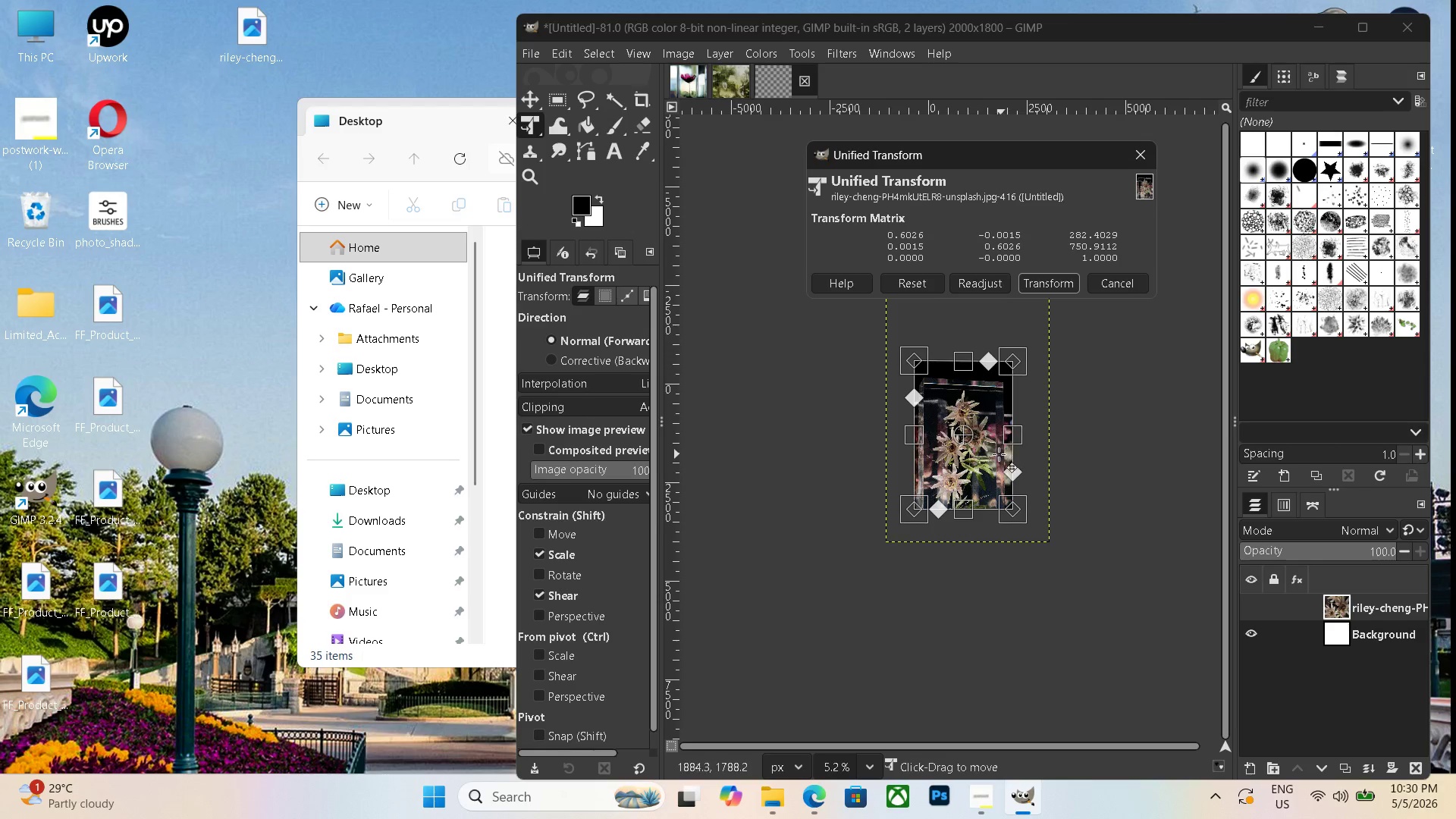 
key(Enter)
 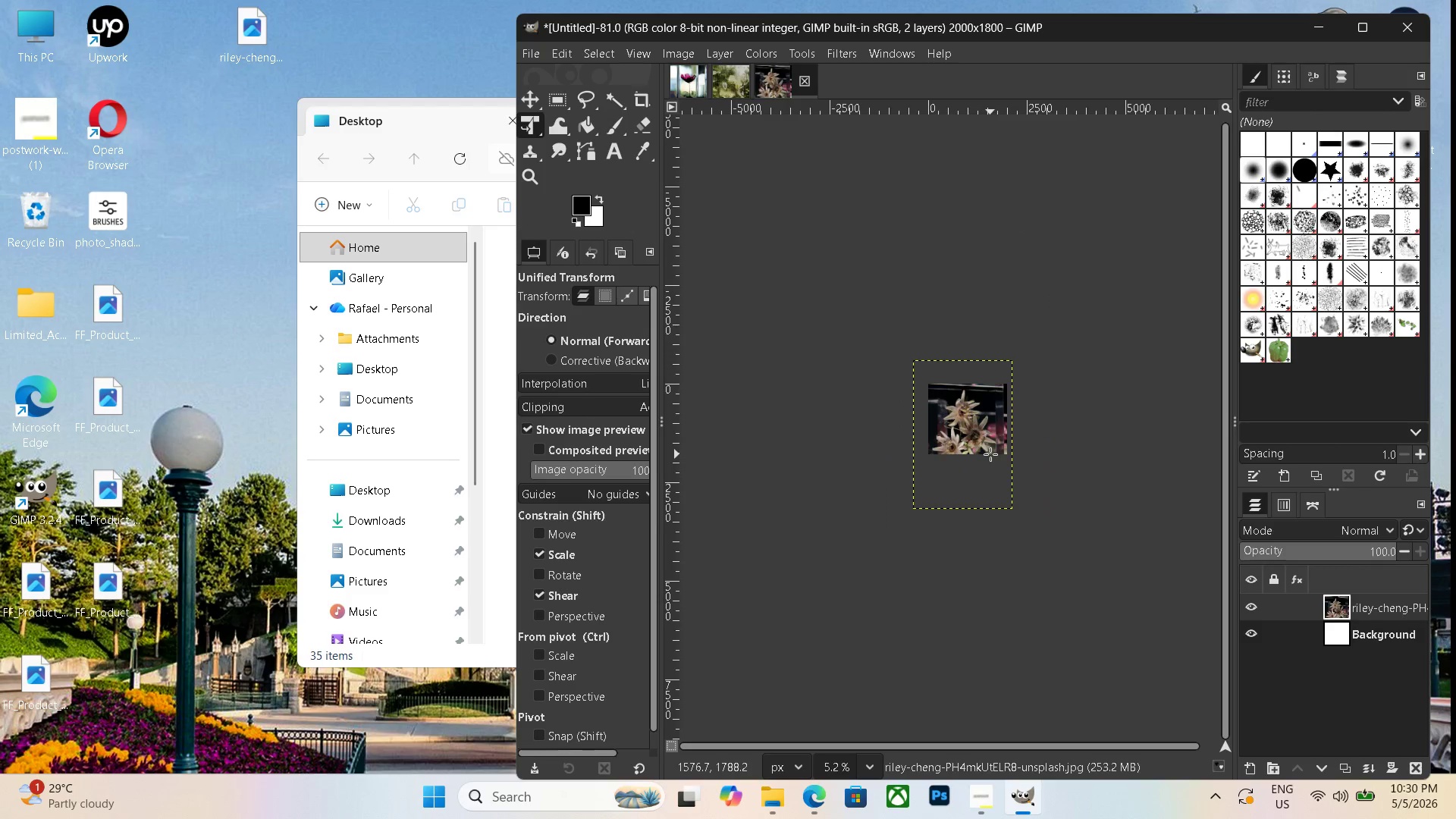 
hold_key(key=ControlLeft, duration=1.5)
scroll: coordinate [989, 455], scroll_direction: up, amount: 20.0
 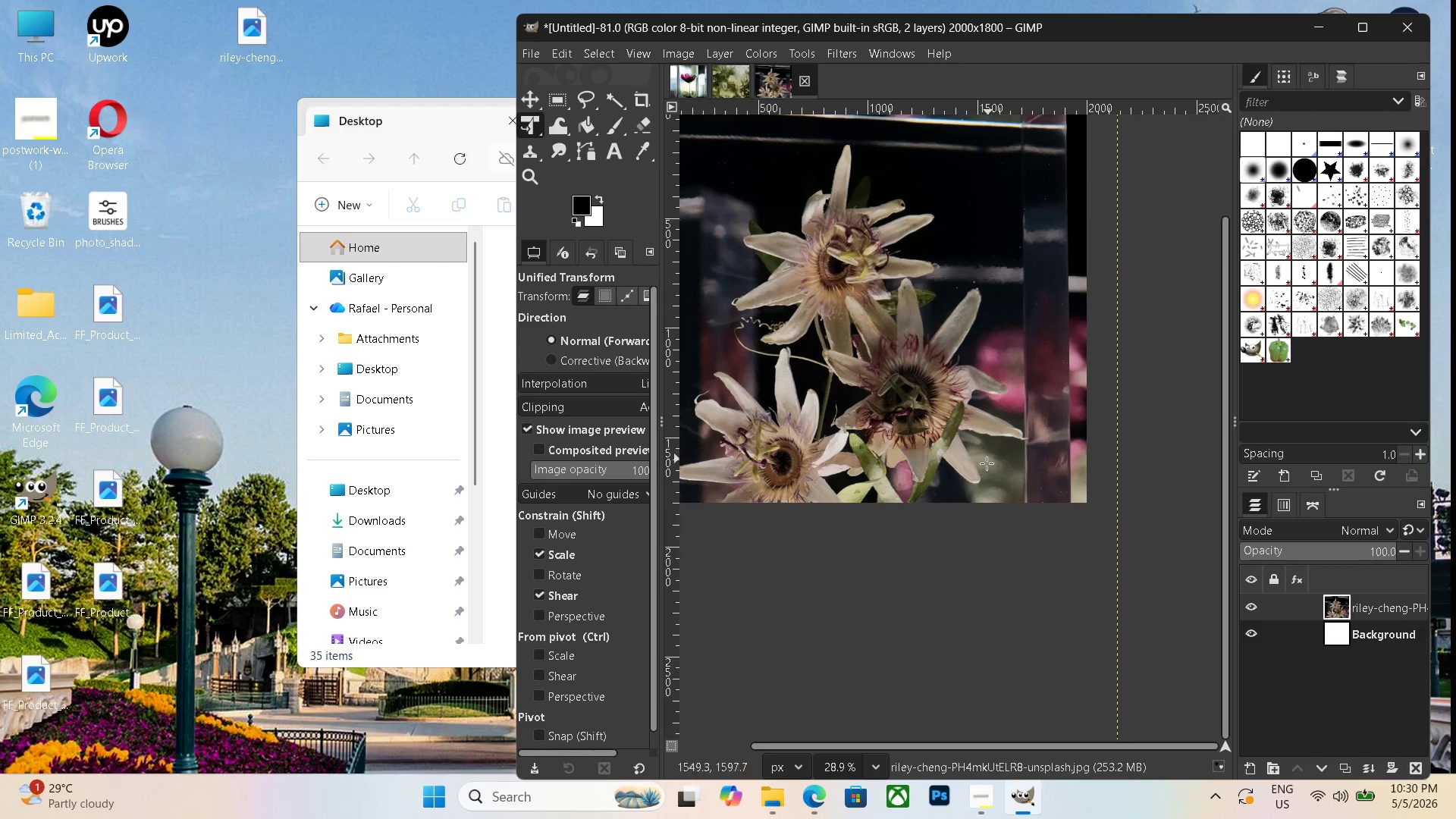 
hold_key(key=Space, duration=0.94)
 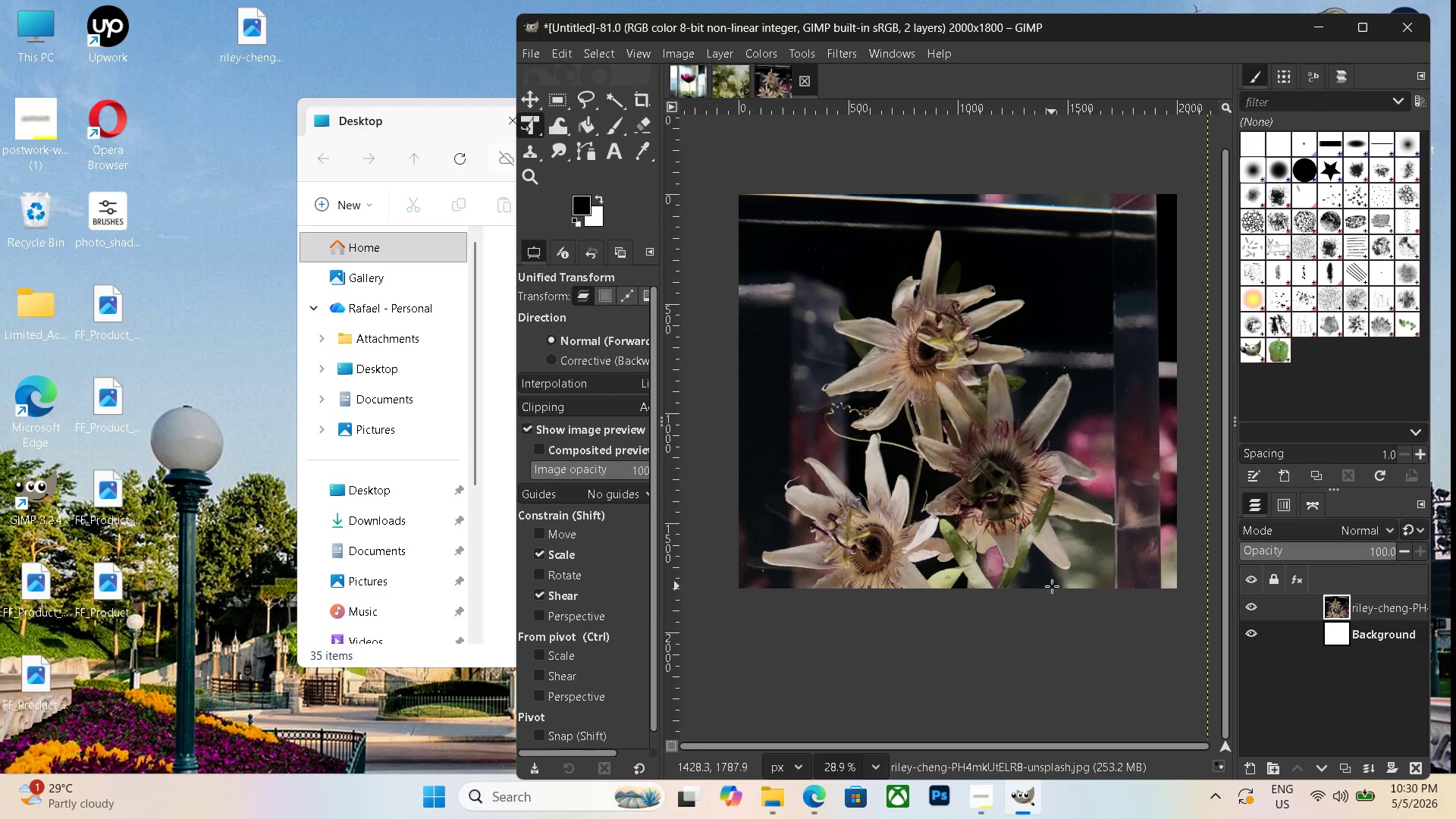 
left_click_drag(start_coordinate=[963, 516], to_coordinate=[1052, 597])
 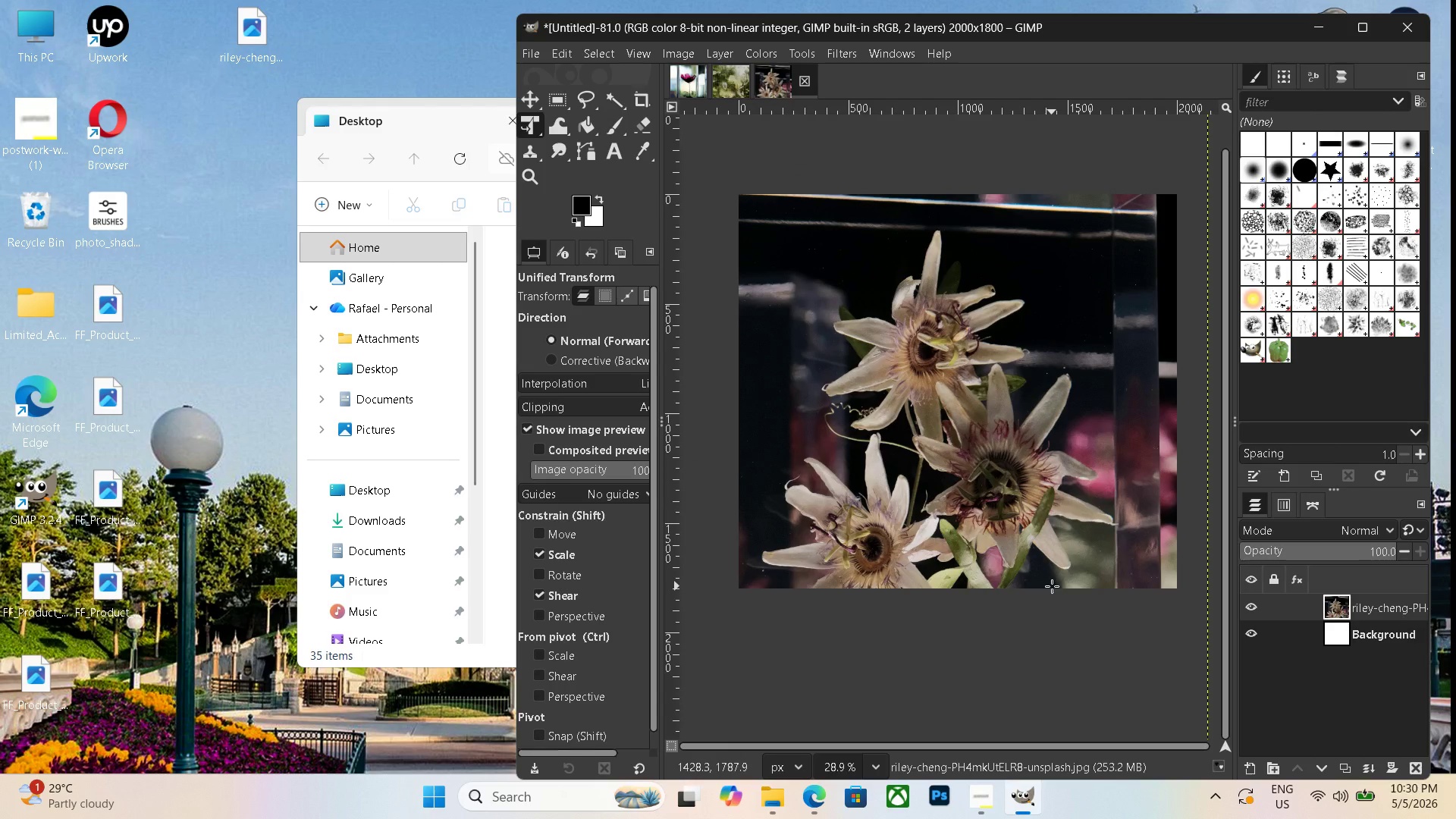 
key(Control+Shift+ShiftLeft)
 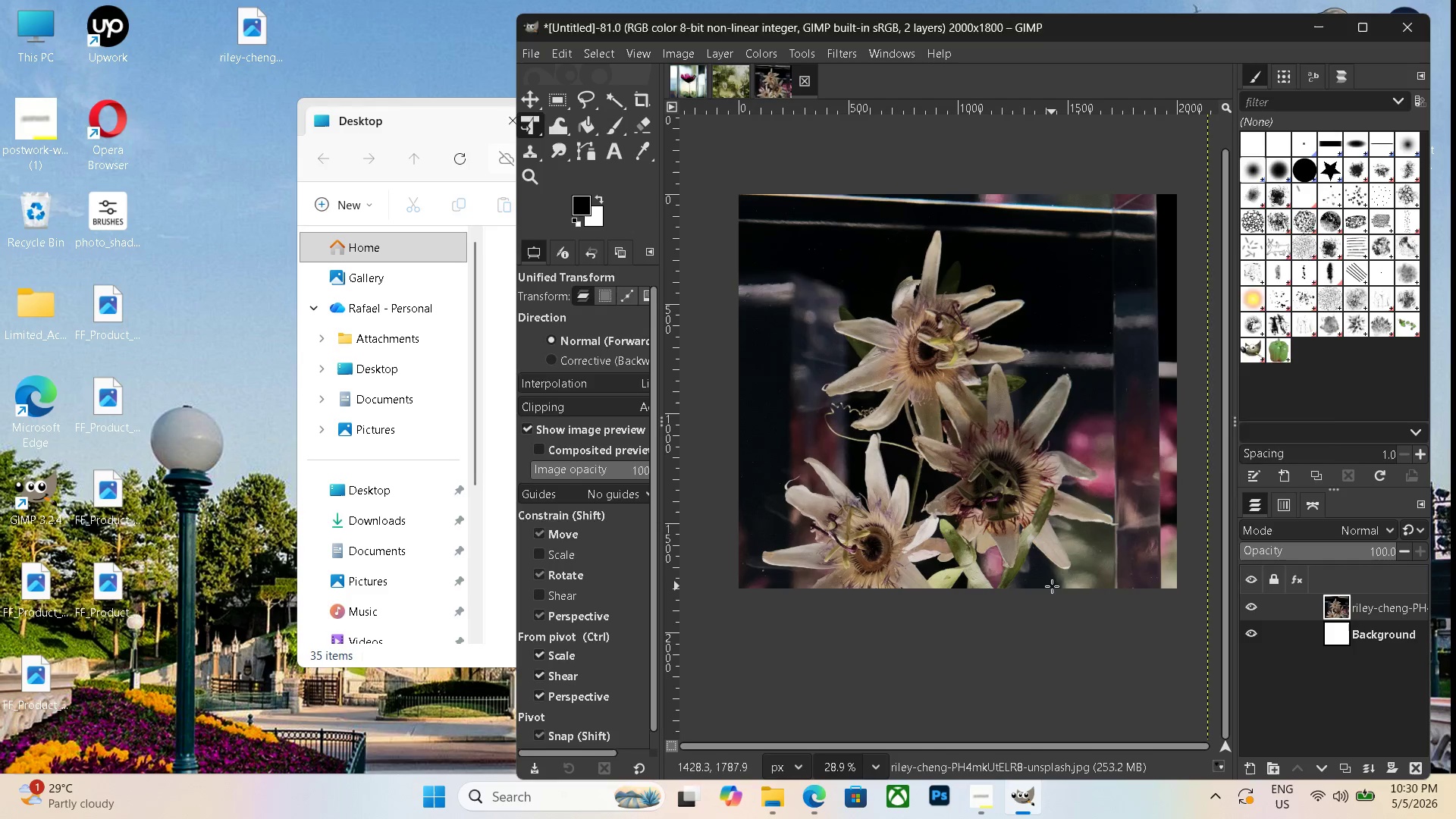 
key(Control+Shift+F)
 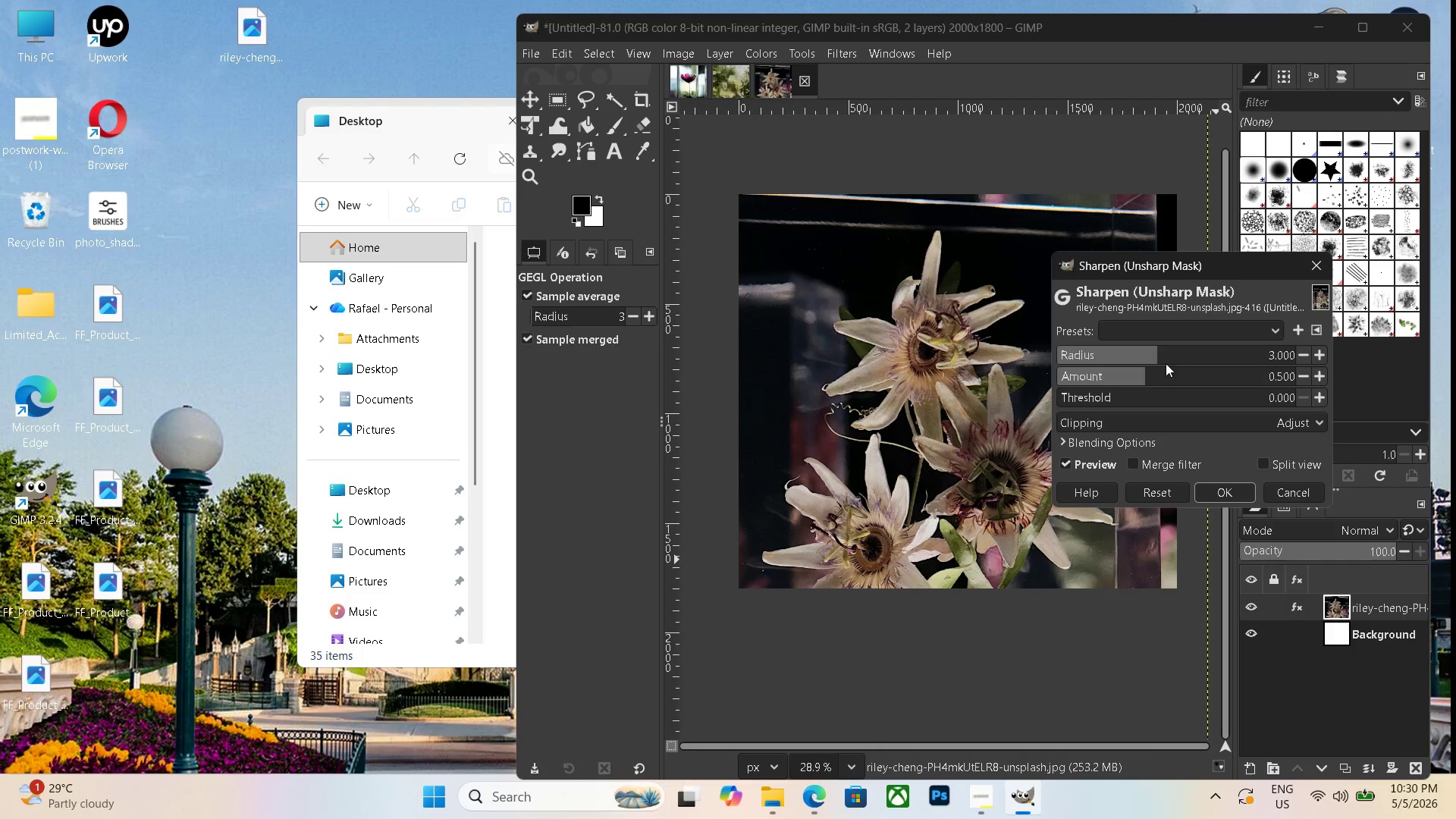 
left_click_drag(start_coordinate=[1161, 359], to_coordinate=[1192, 358])
 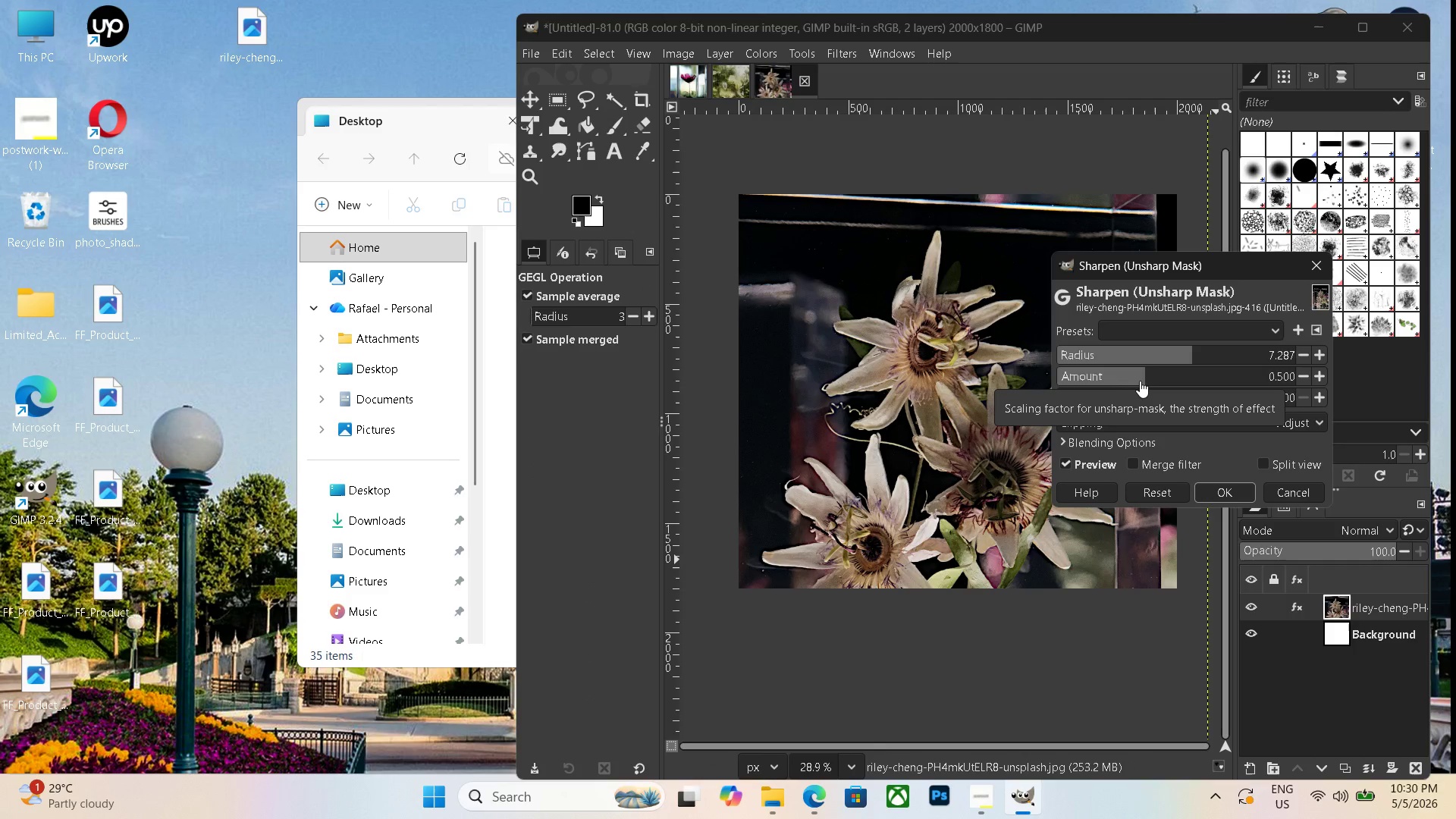 
left_click_drag(start_coordinate=[1141, 381], to_coordinate=[1159, 380])
 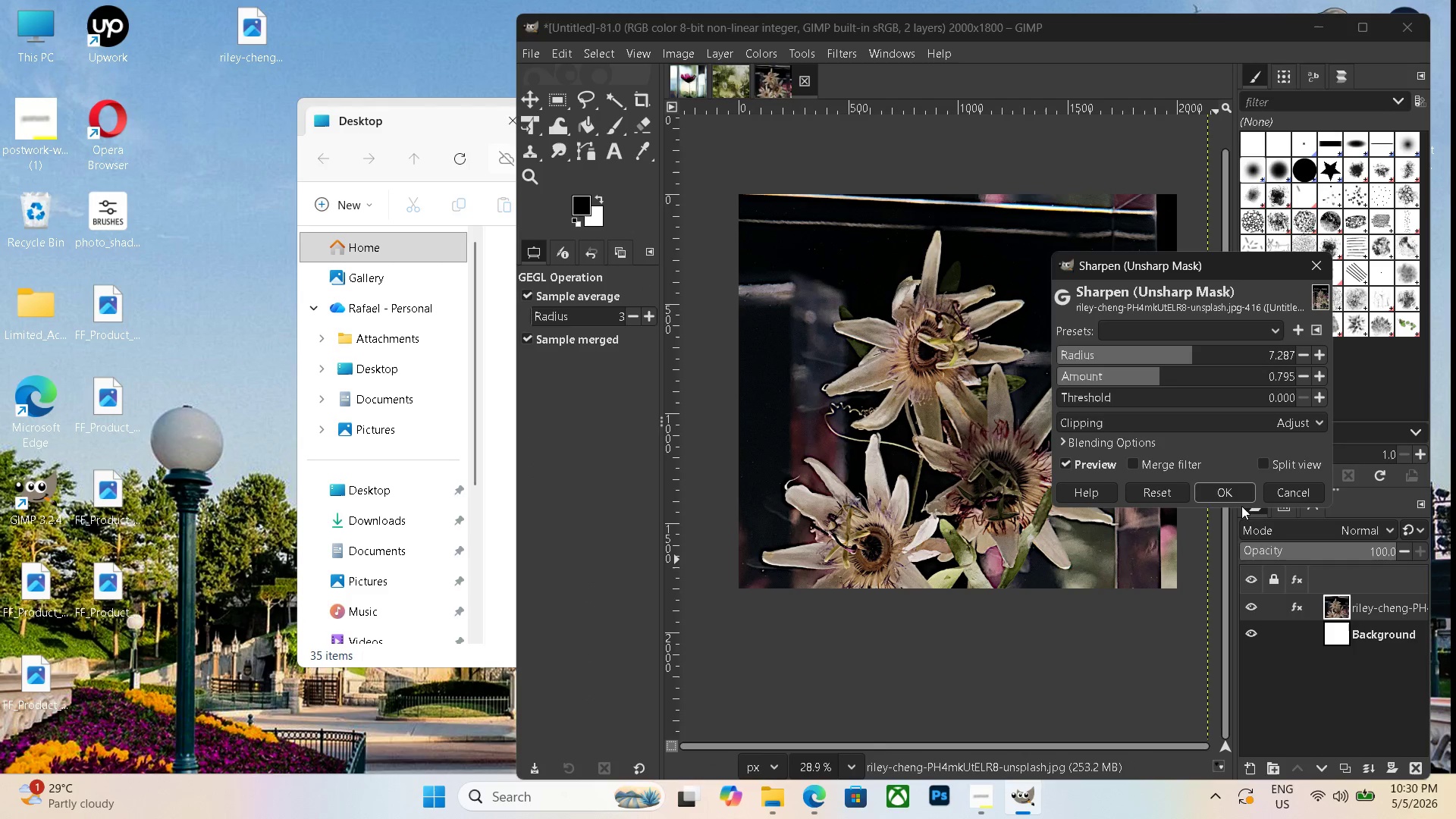 
left_click([1241, 497])
 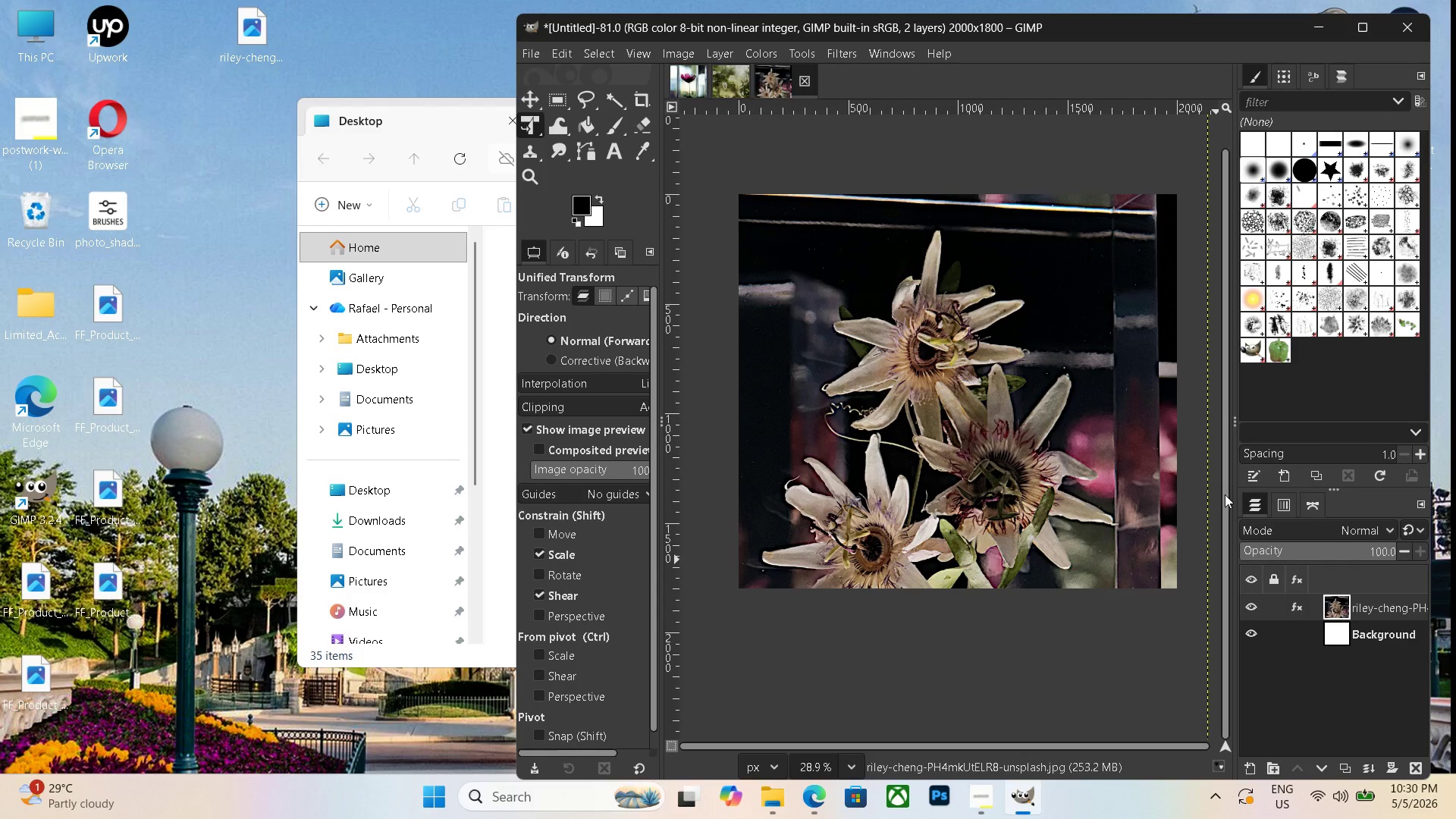 
wait(5.23)
 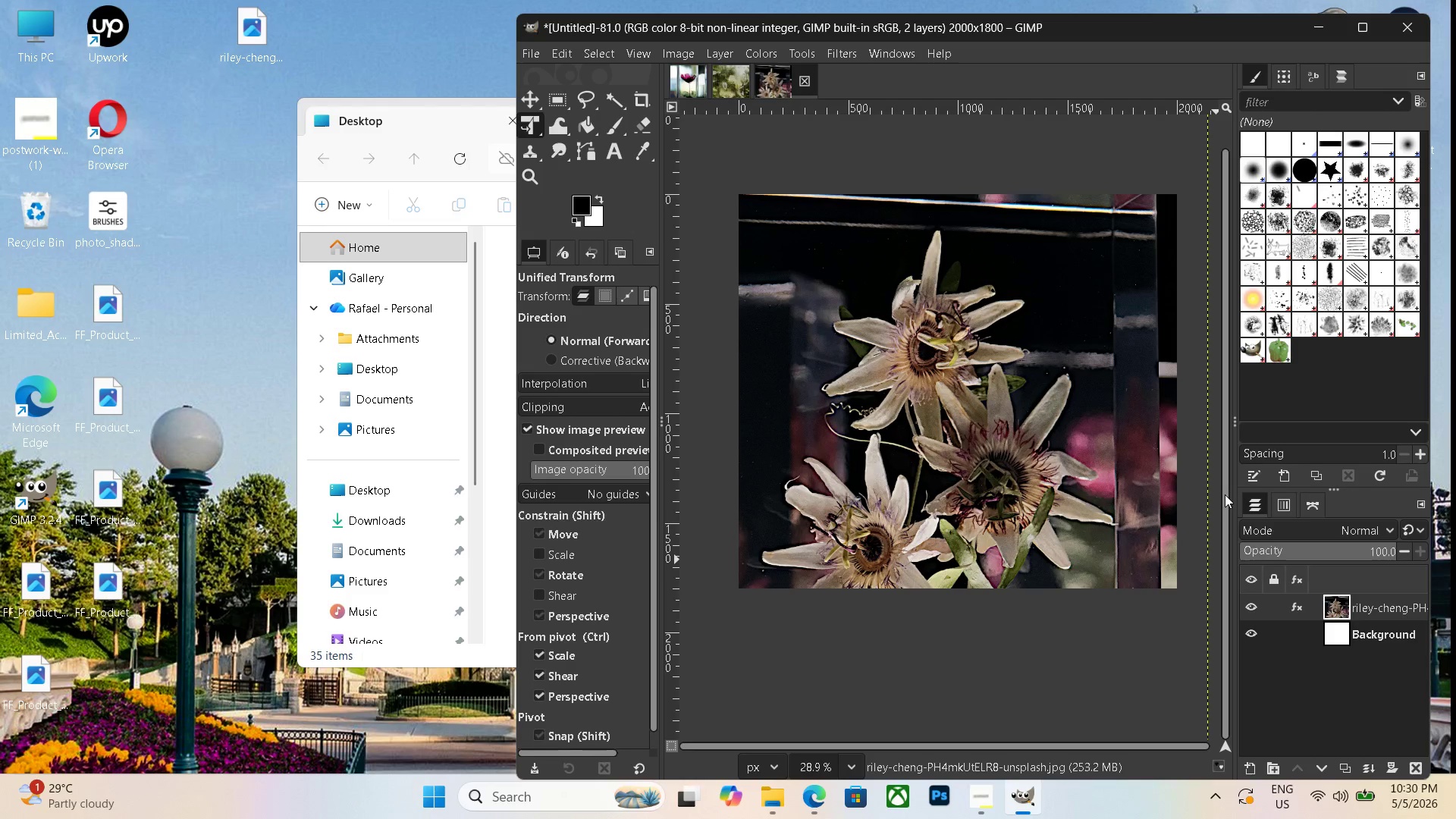 
key(Control+Shift+E)
 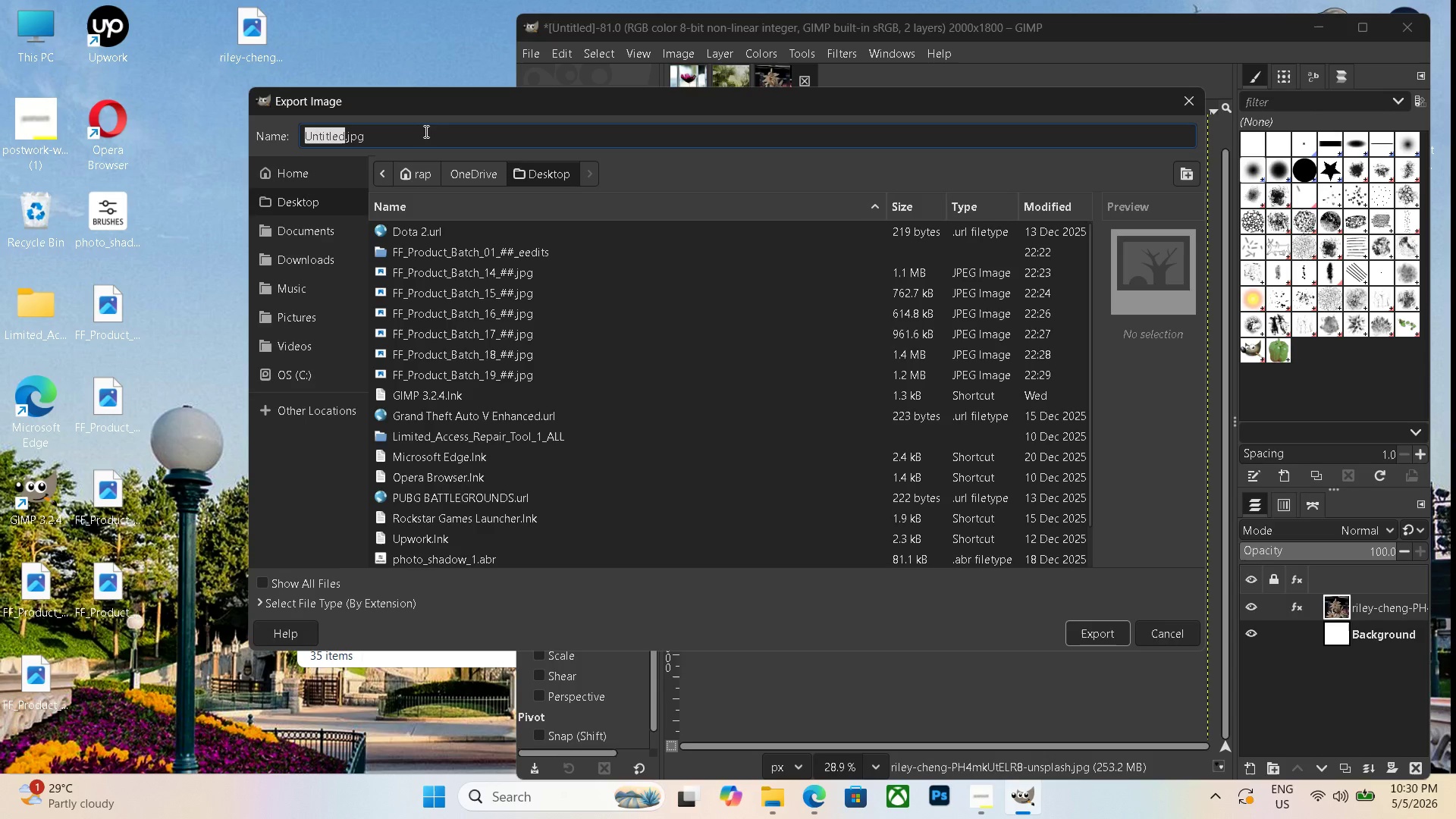 
double_click([416, 128])
 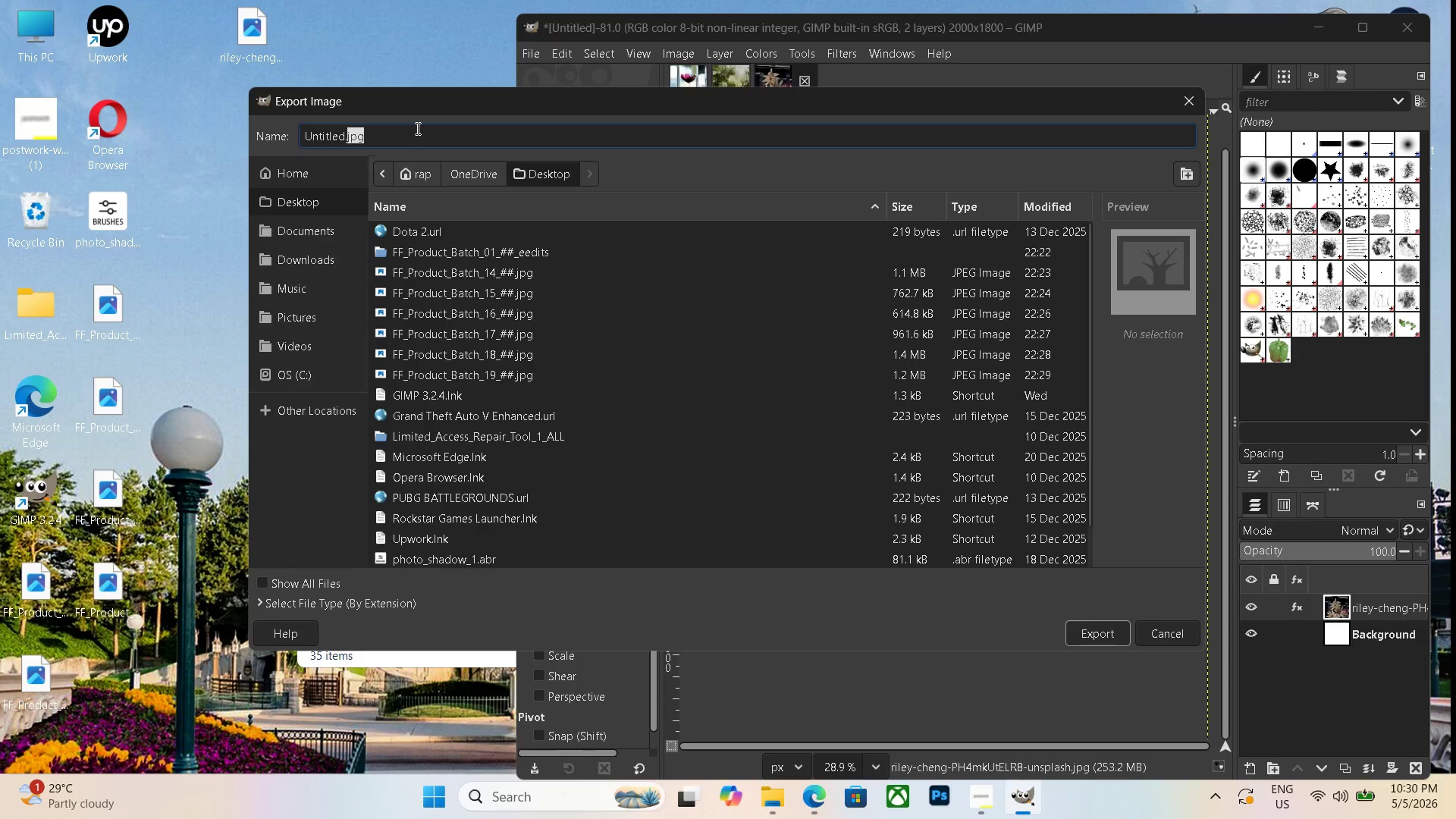 
triple_click([416, 128])
 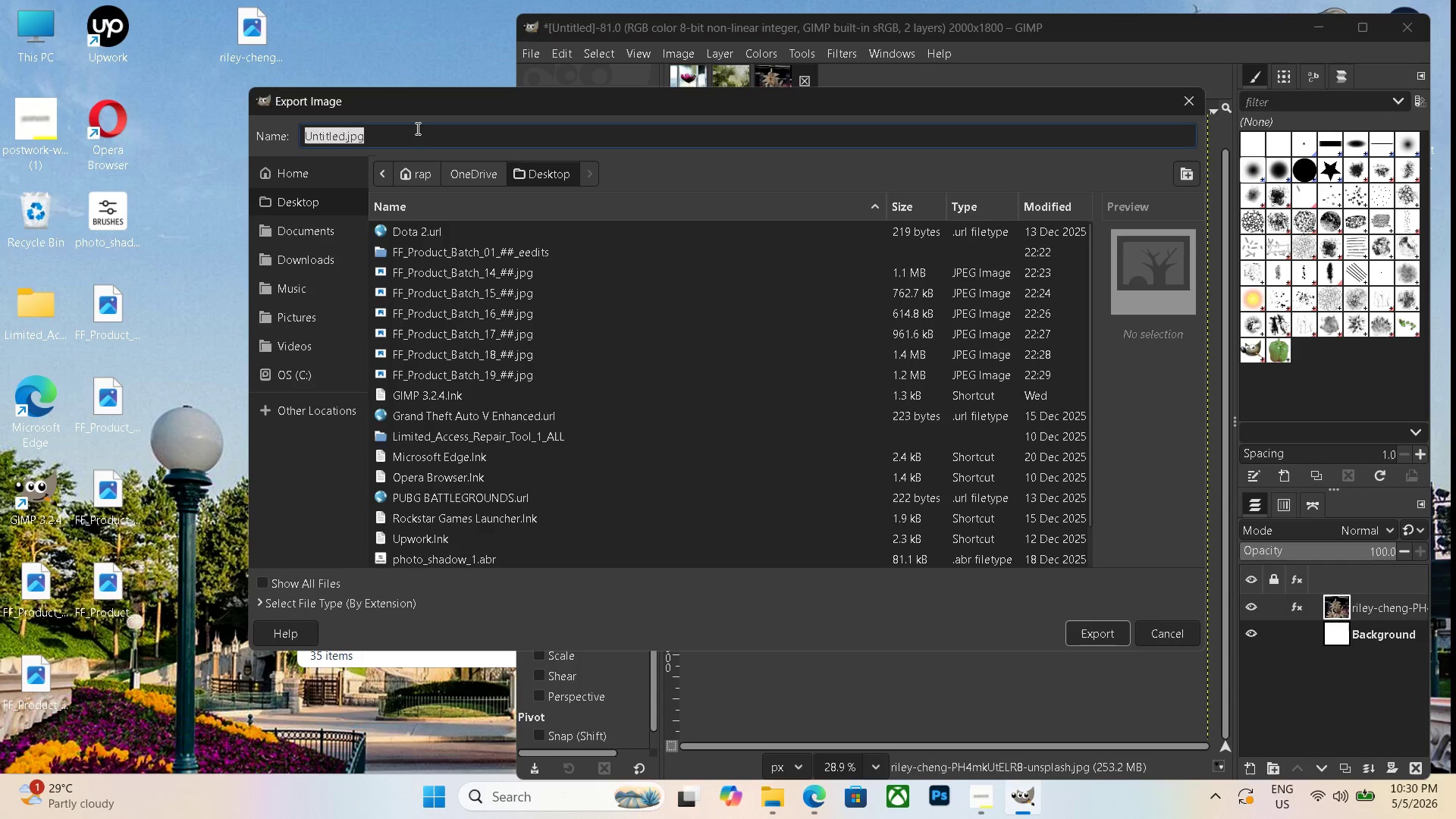 
triple_click([416, 128])
 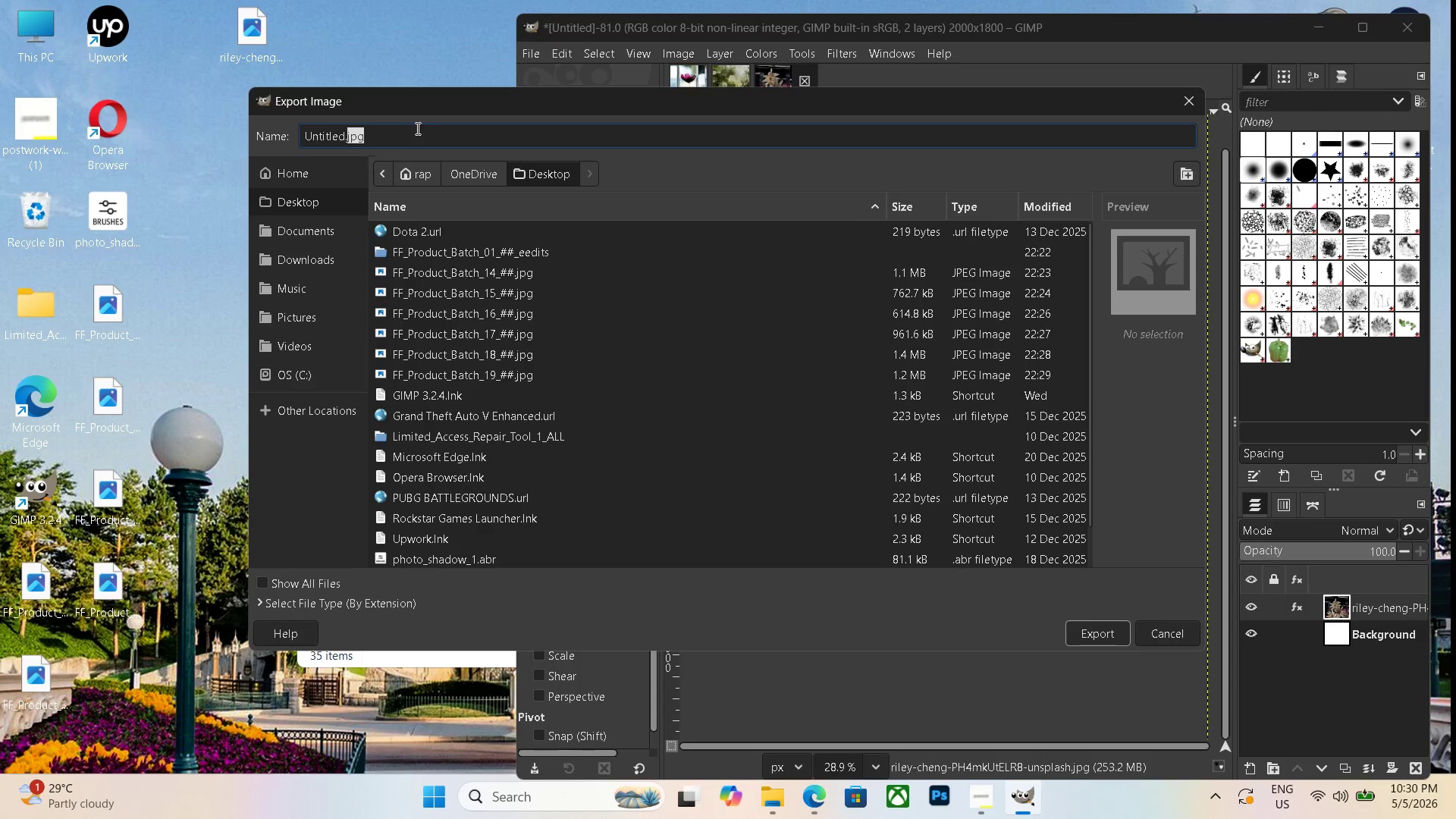 
triple_click([416, 128])
 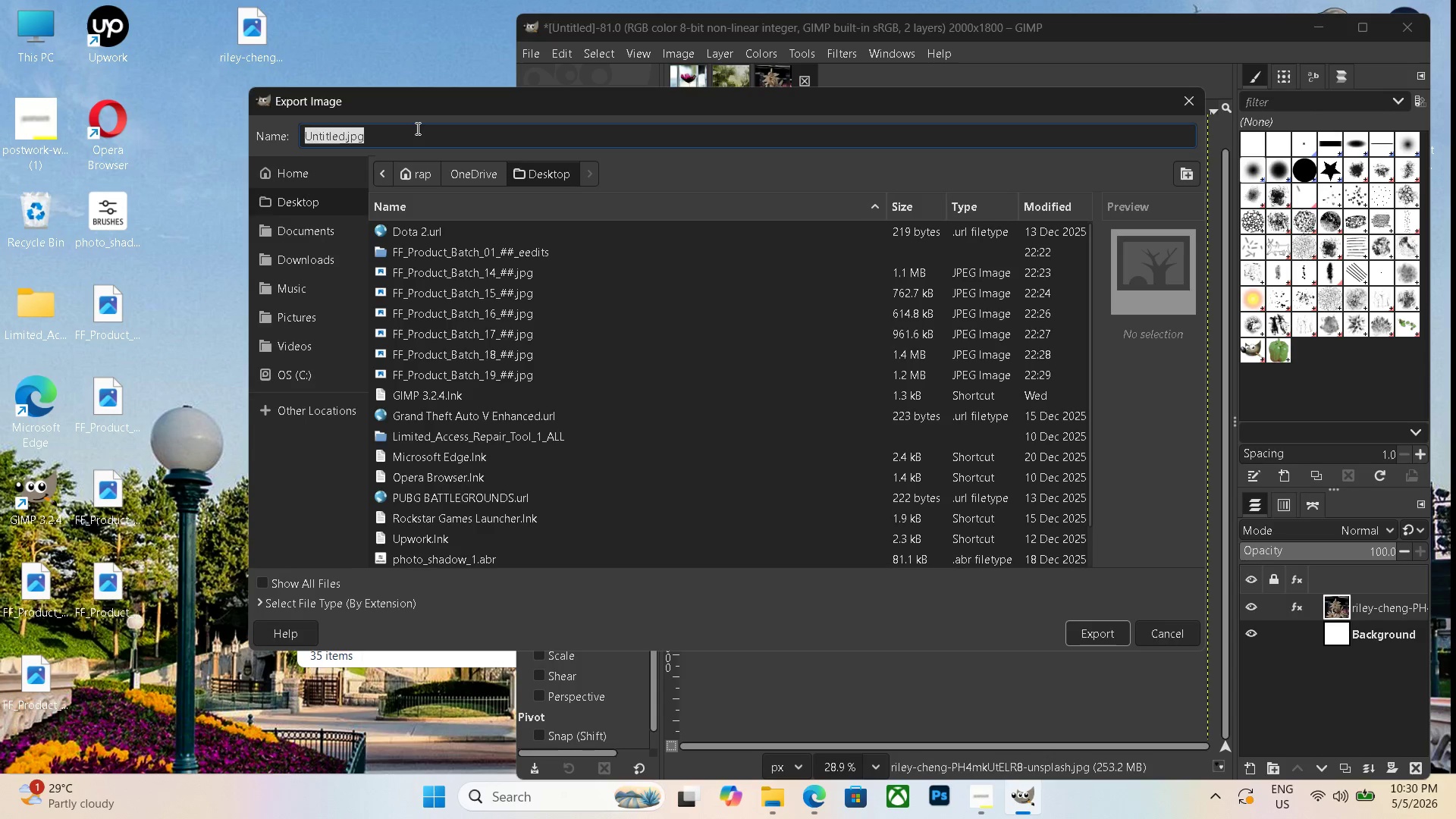 
triple_click([416, 128])
 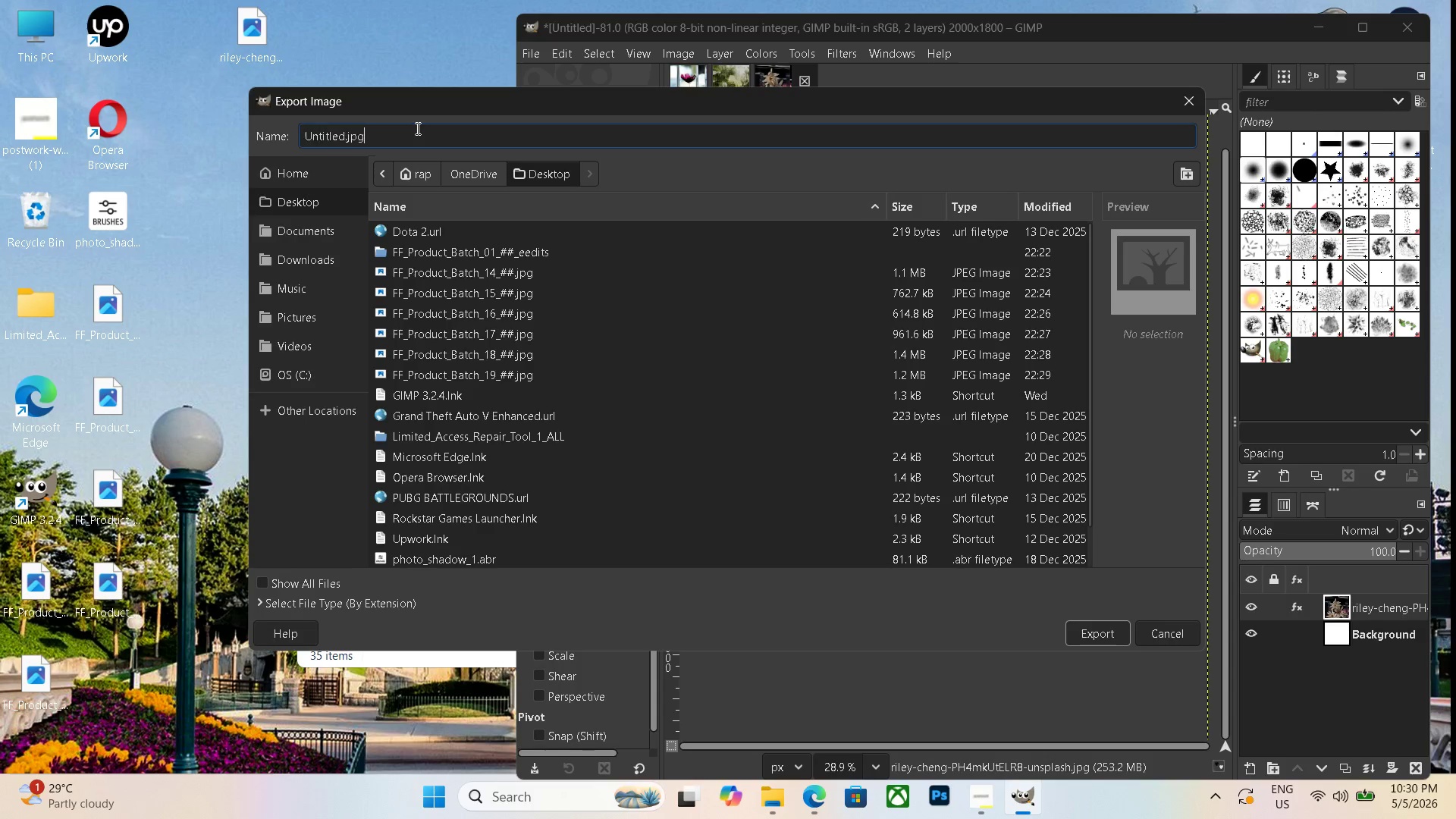 
triple_click([416, 128])
 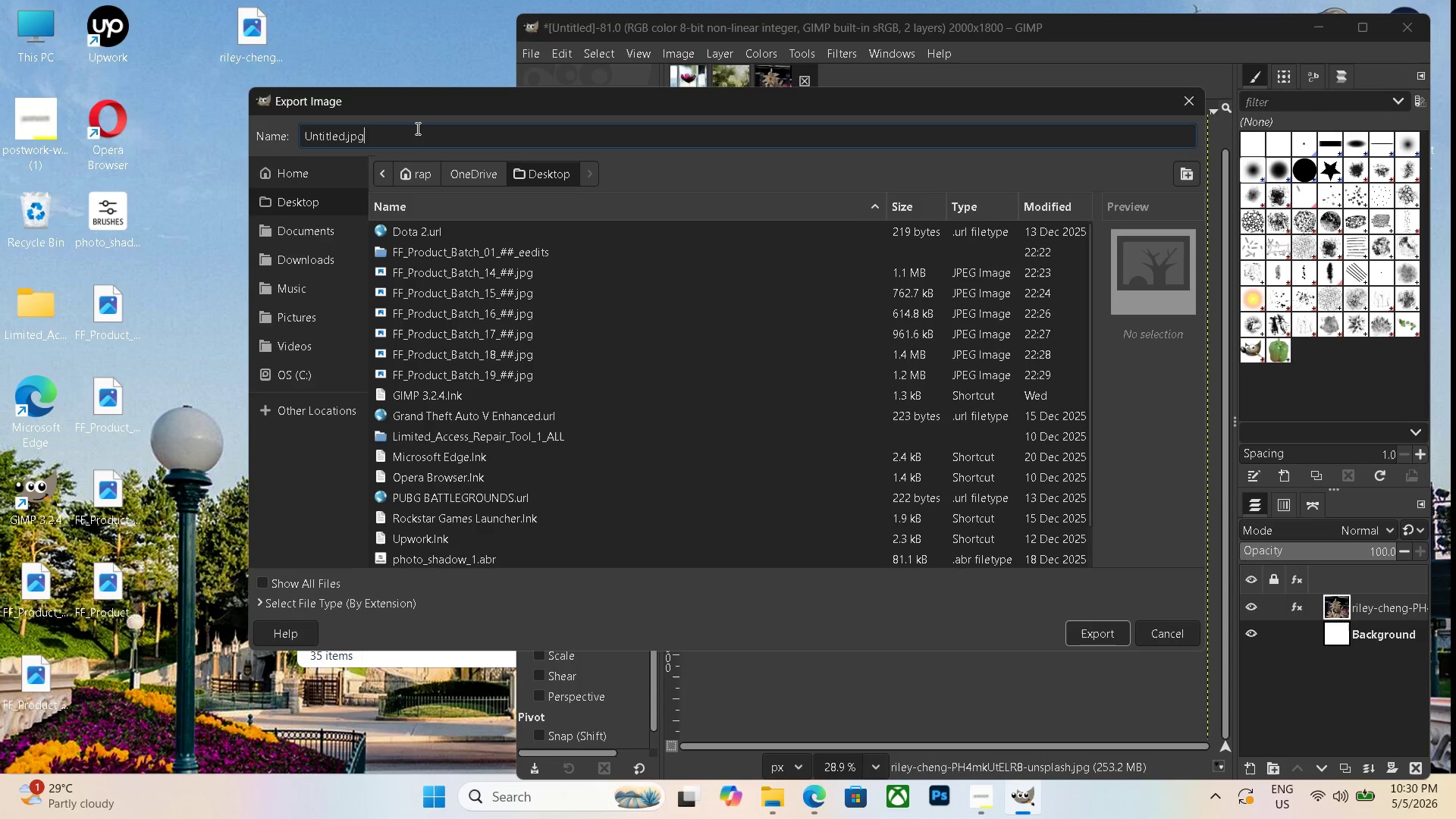 
triple_click([416, 128])
 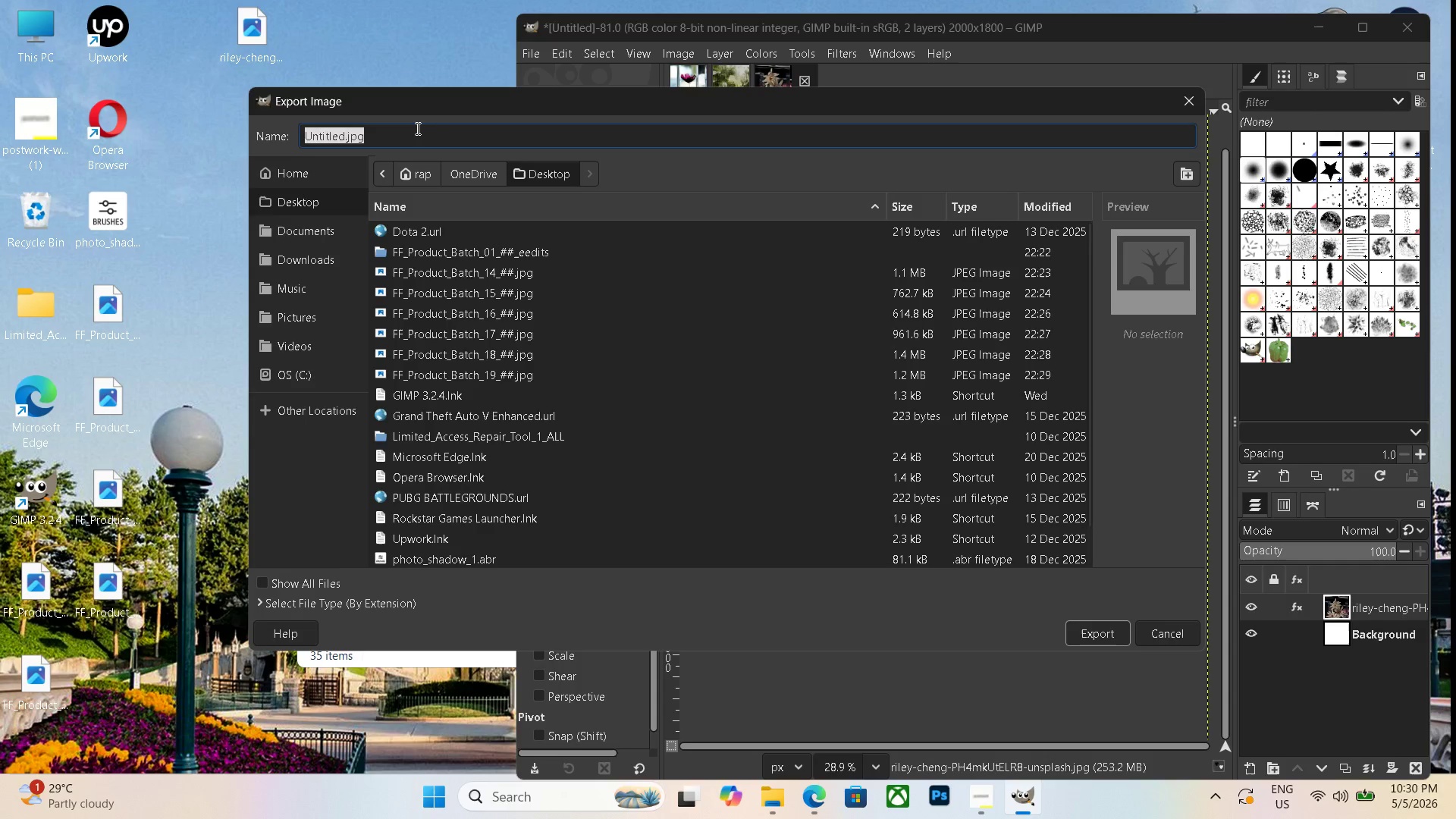 
triple_click([416, 128])
 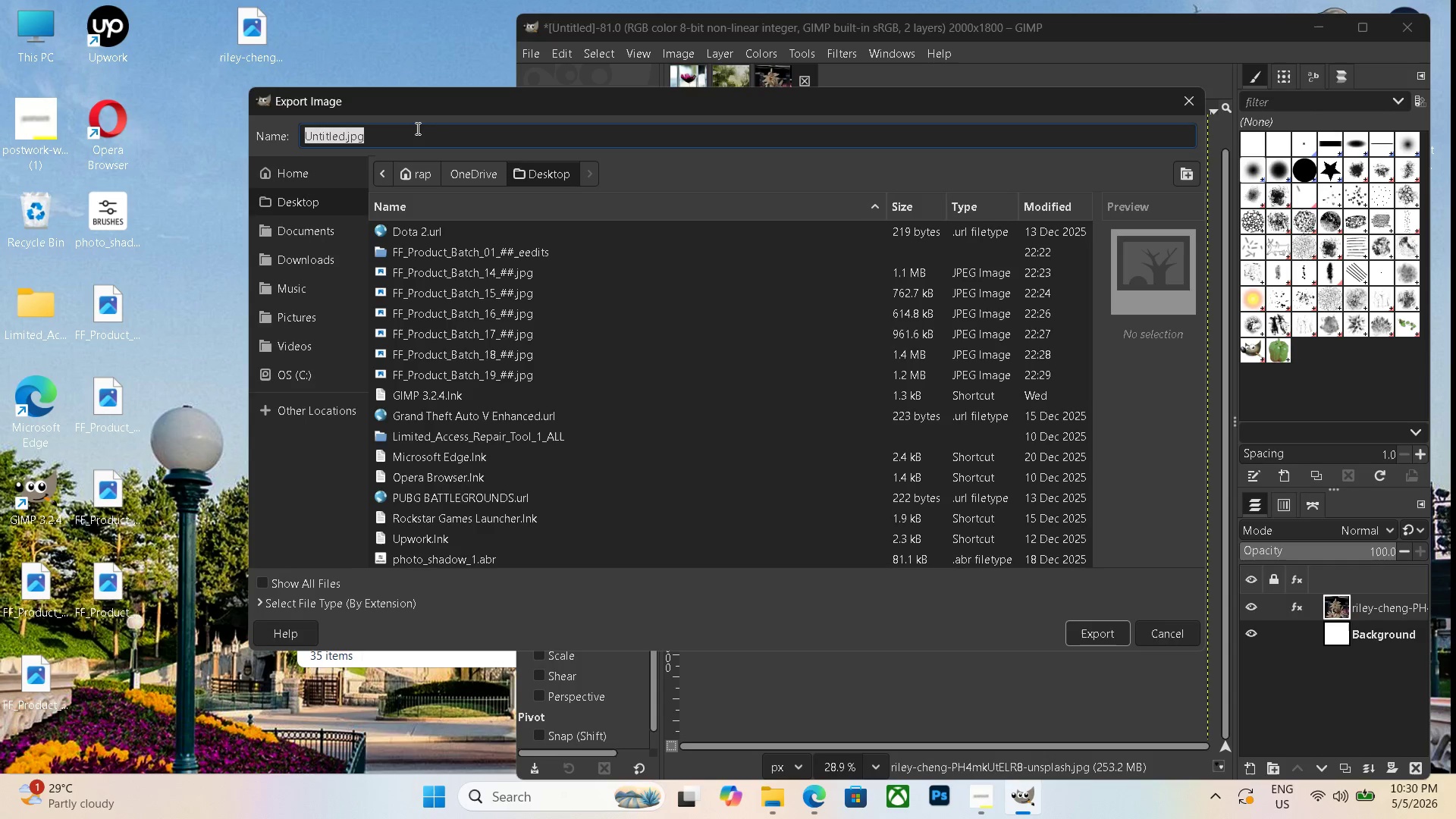 
key(Control+V)
 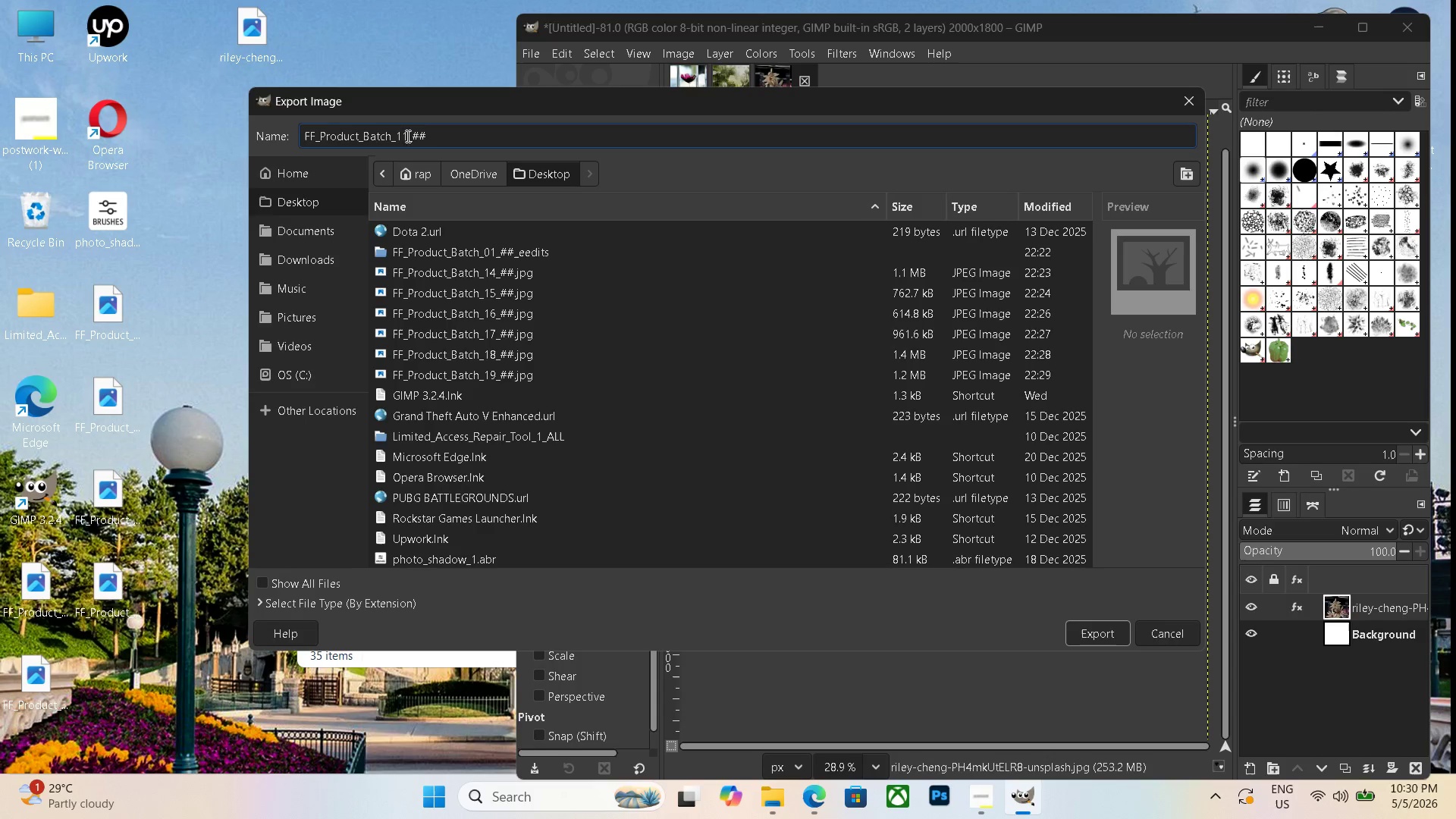 
left_click([410, 133])
 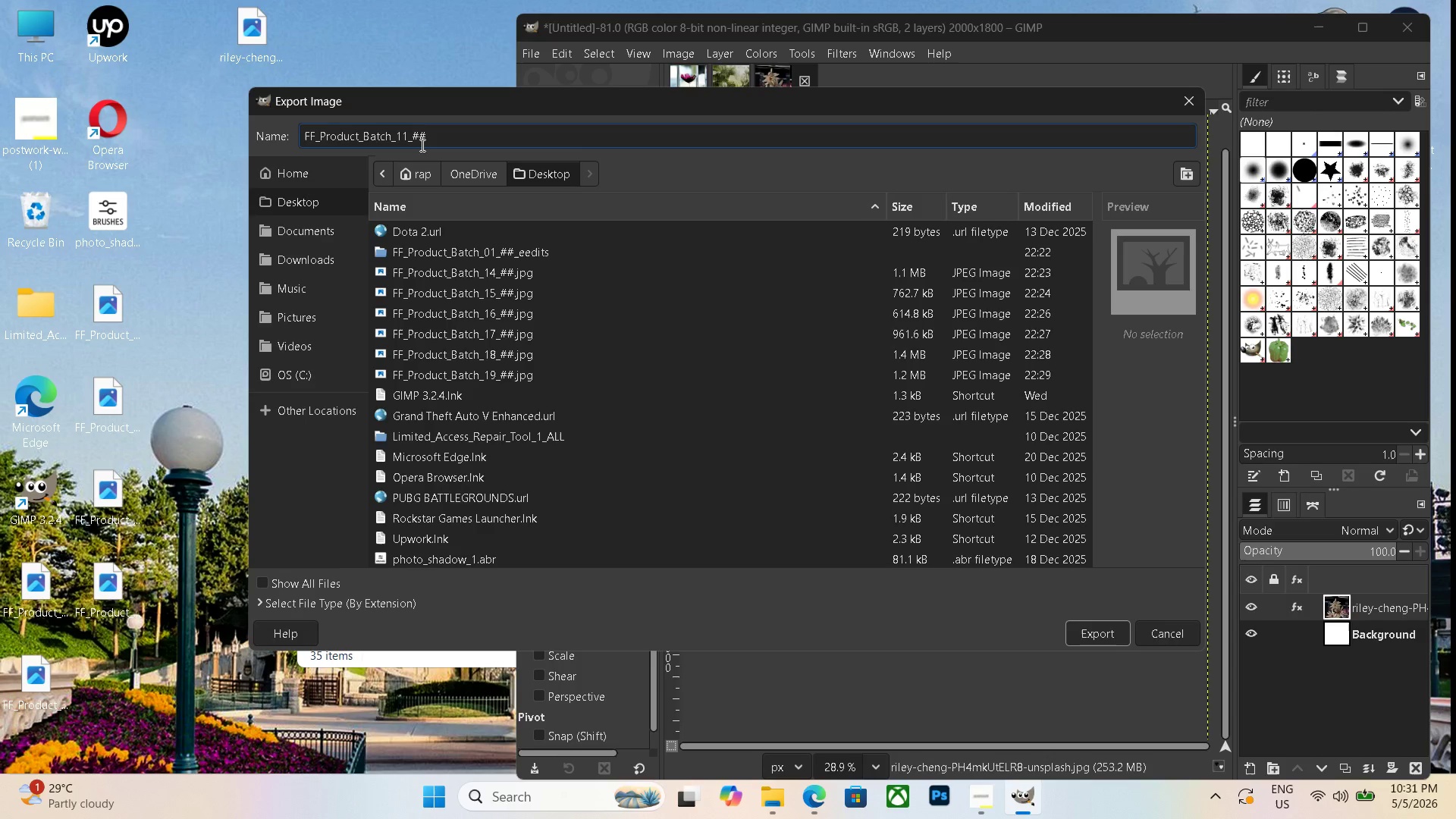 
key(Backspace)
 